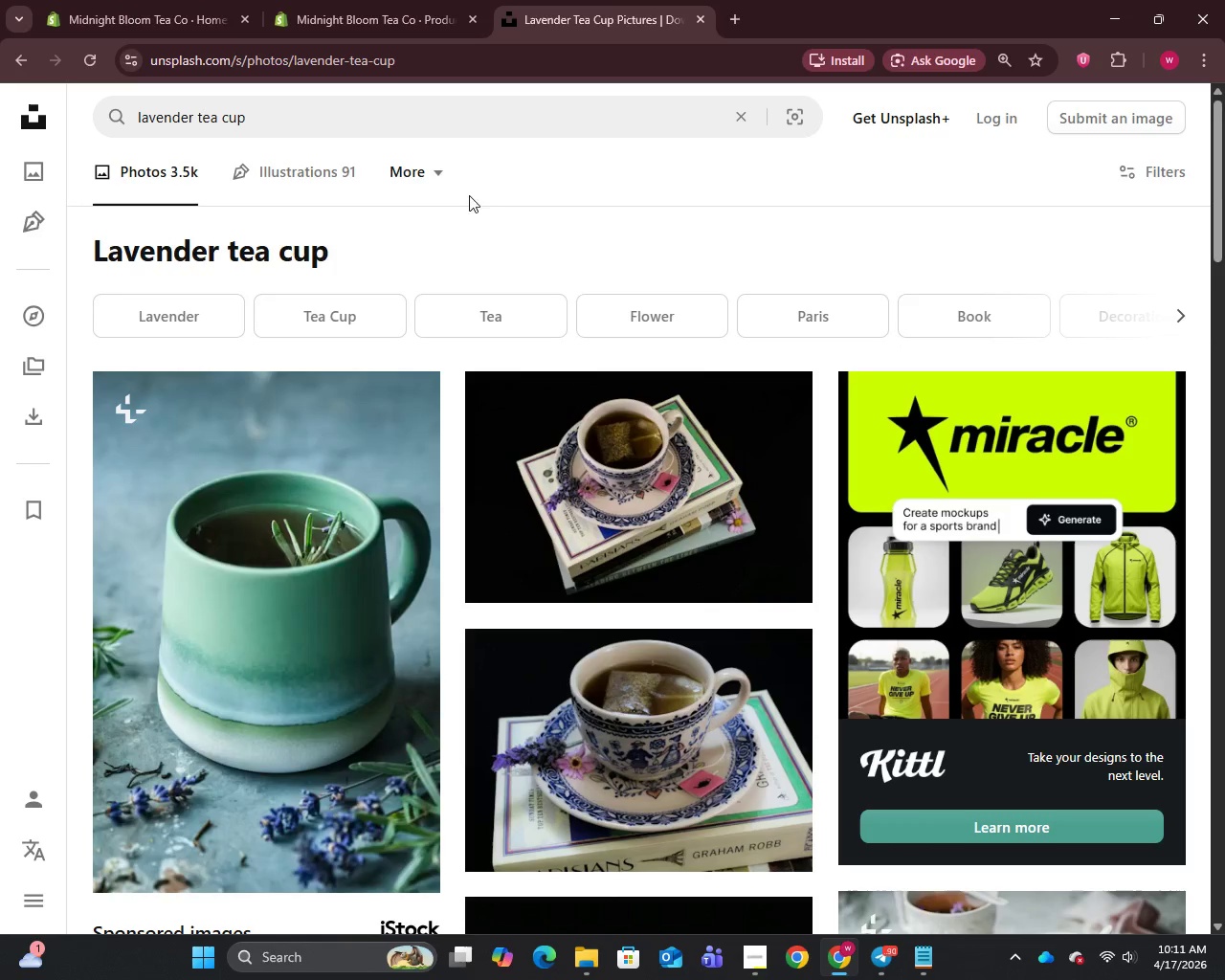 
scroll: coordinate [585, 291], scroll_direction: down, amount: 12.0
 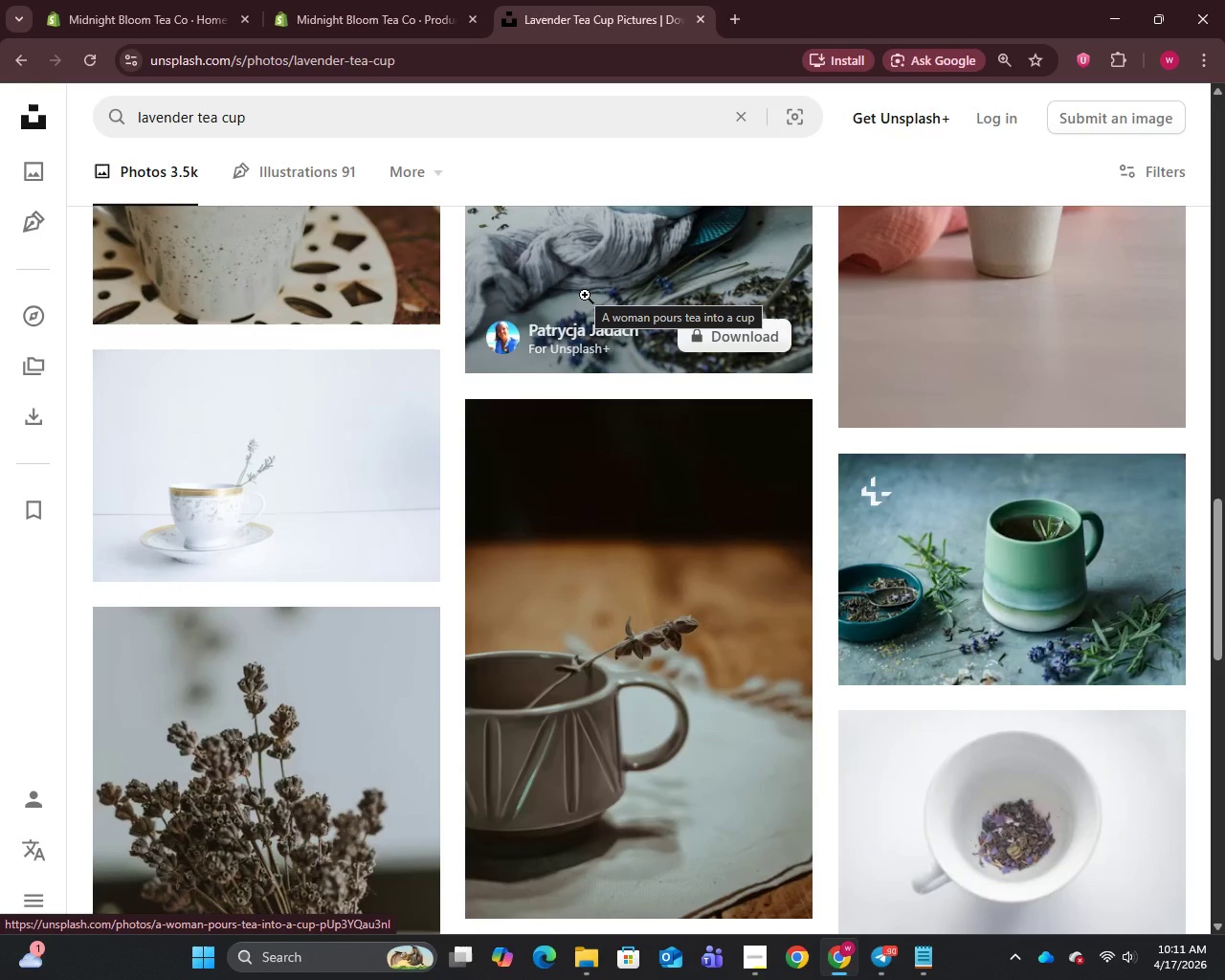 
scroll: coordinate [585, 292], scroll_direction: down, amount: 4.0
 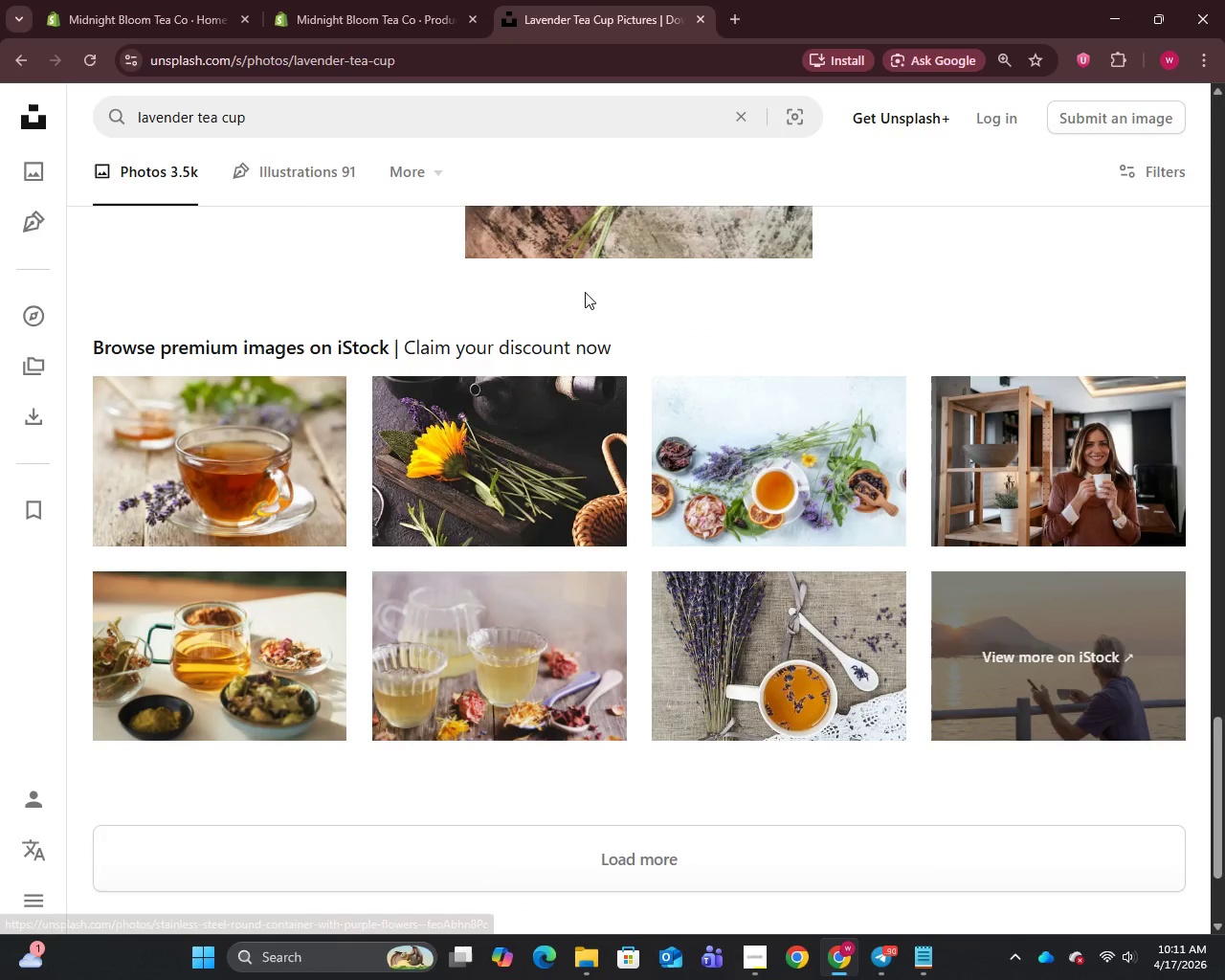 
scroll: coordinate [585, 292], scroll_direction: up, amount: 1.0
 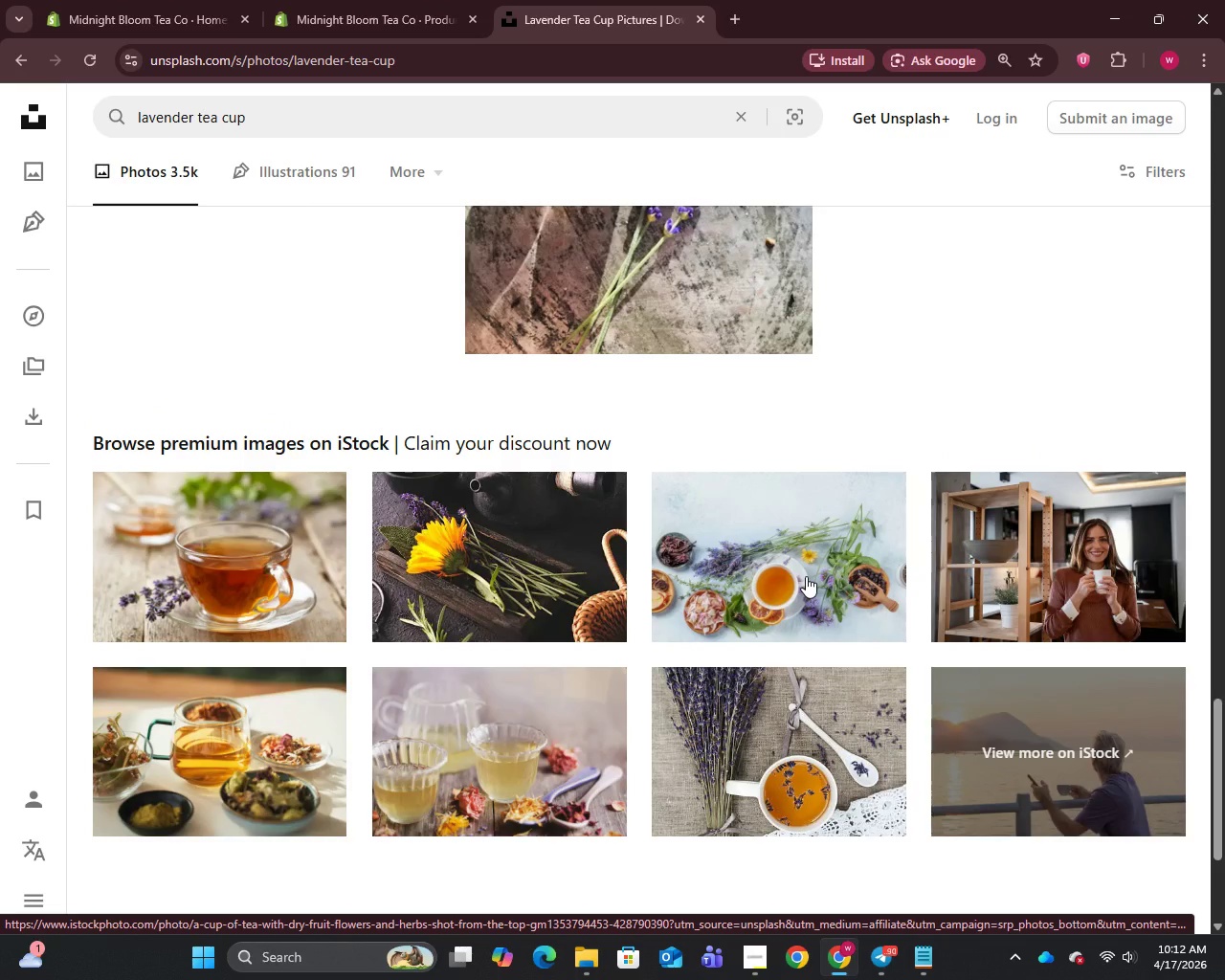 
right_click([806, 576])
 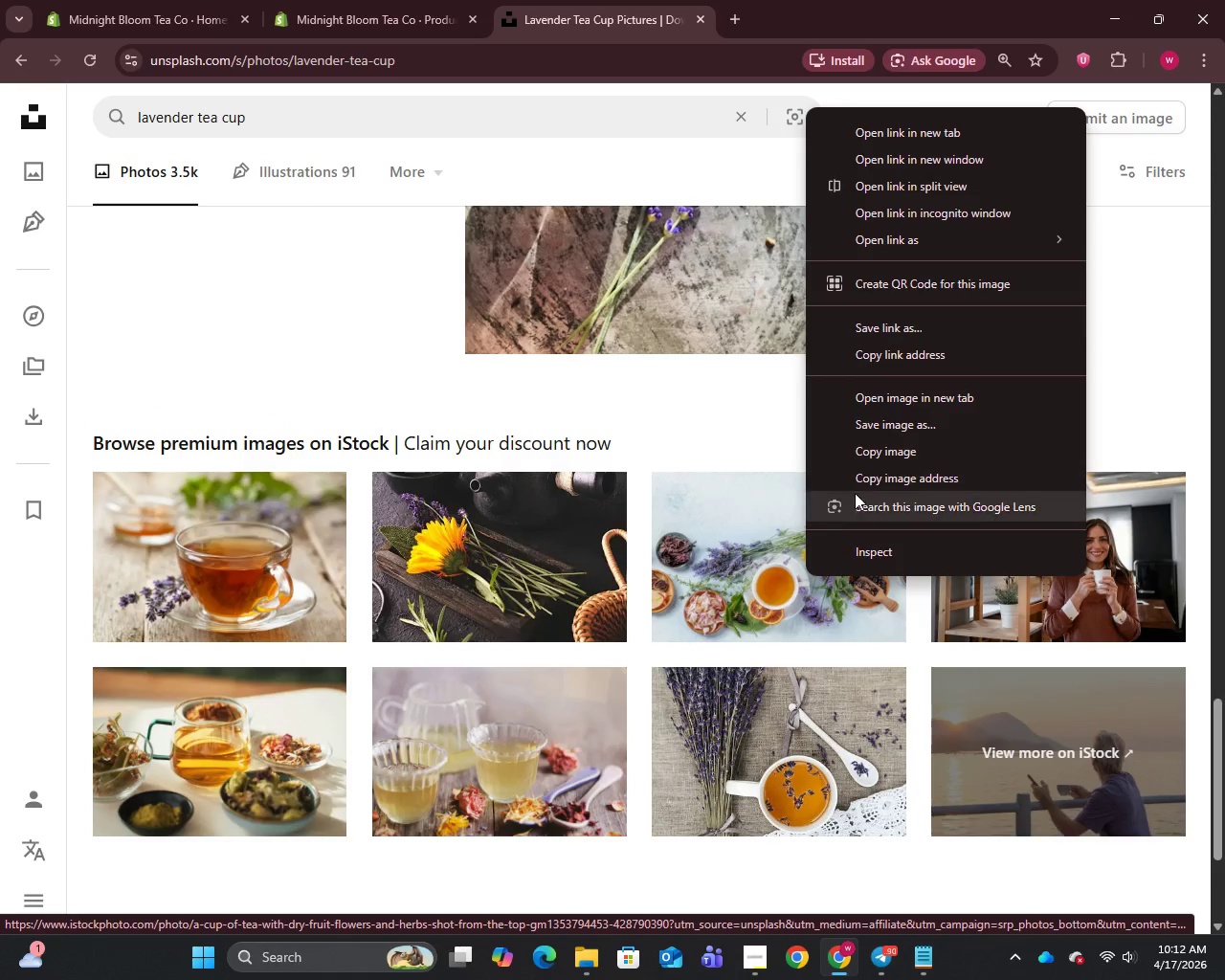 
left_click([866, 422])
 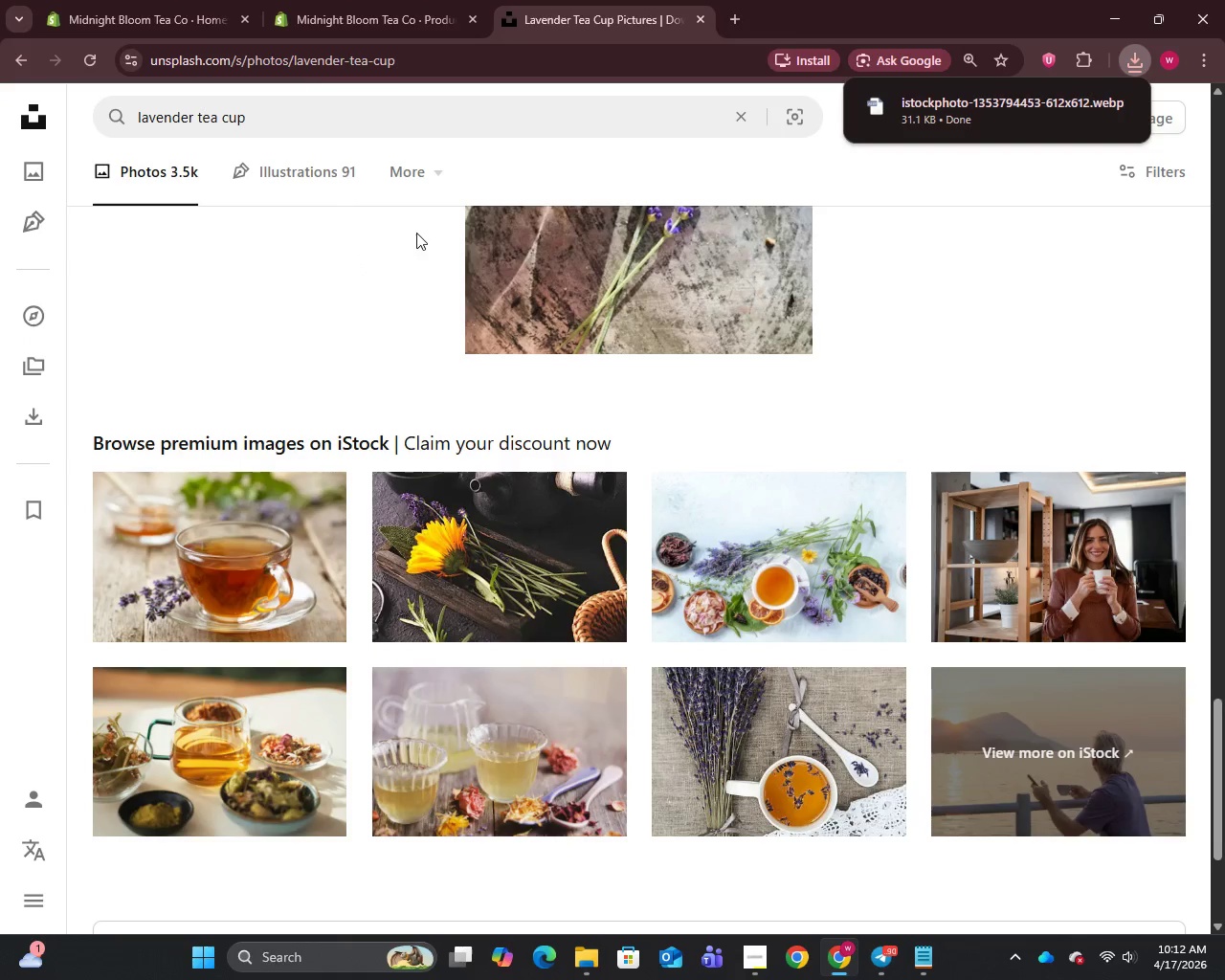 
wait(6.26)
 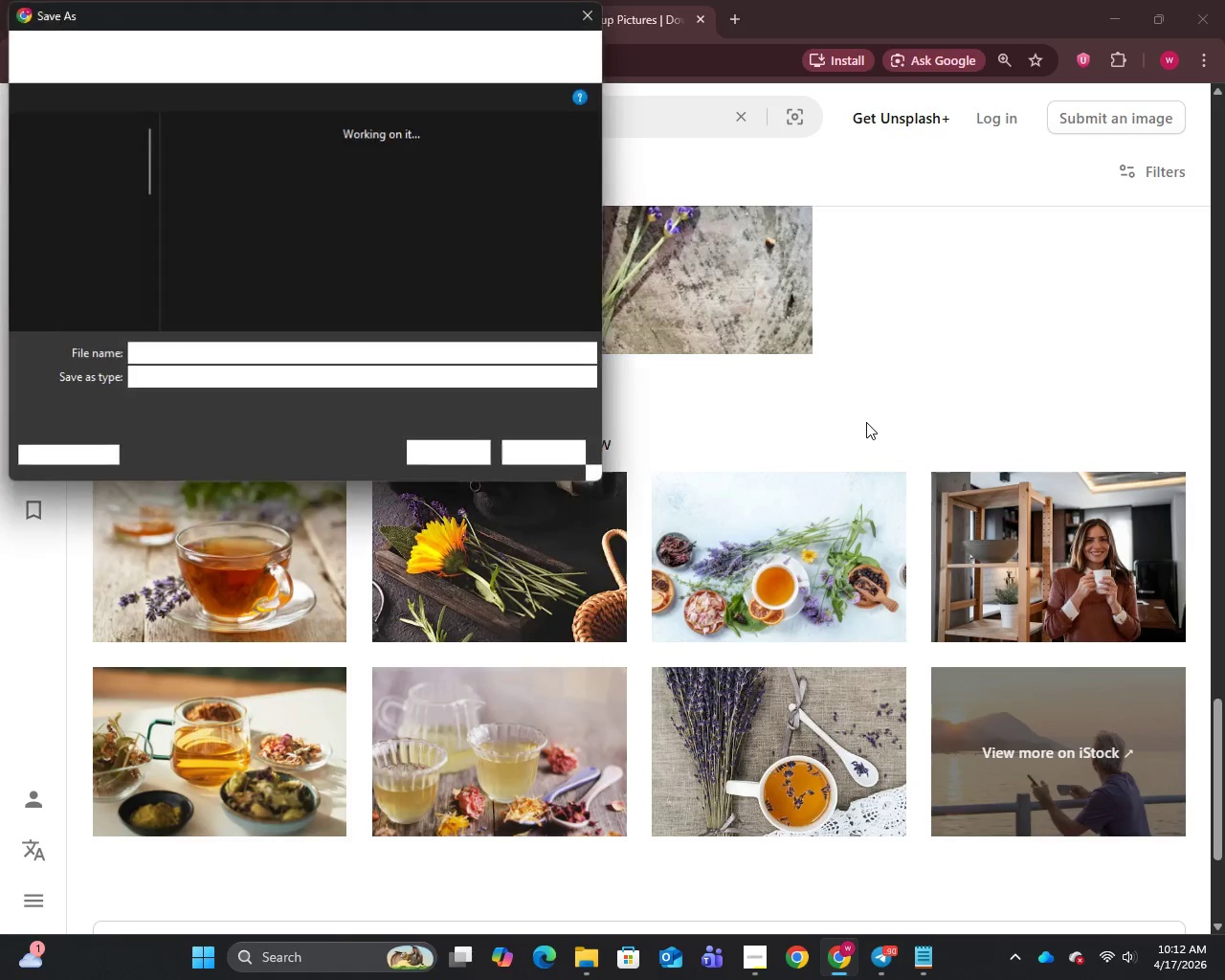 
left_click([356, 3])
 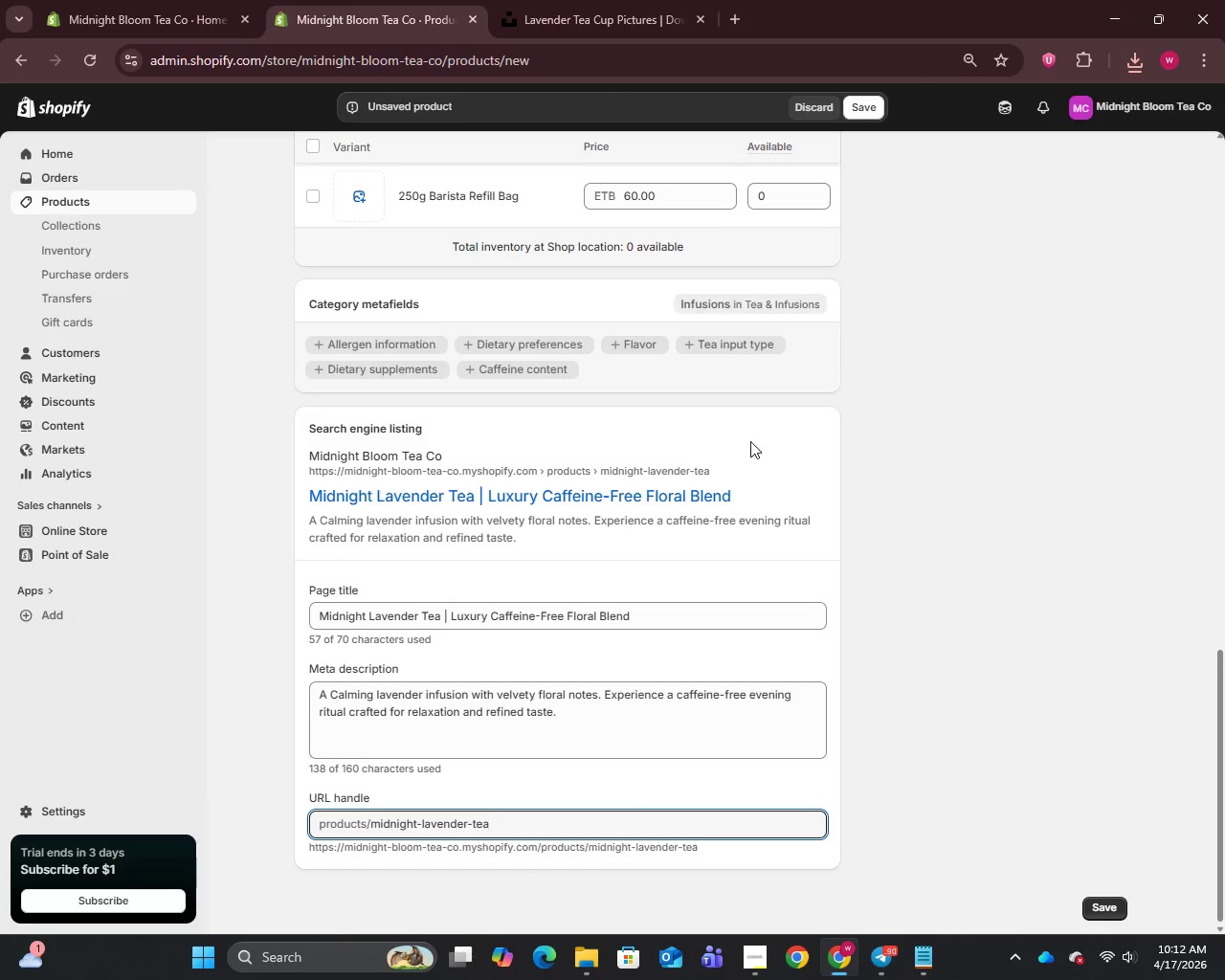 
scroll: coordinate [757, 446], scroll_direction: up, amount: 13.0
 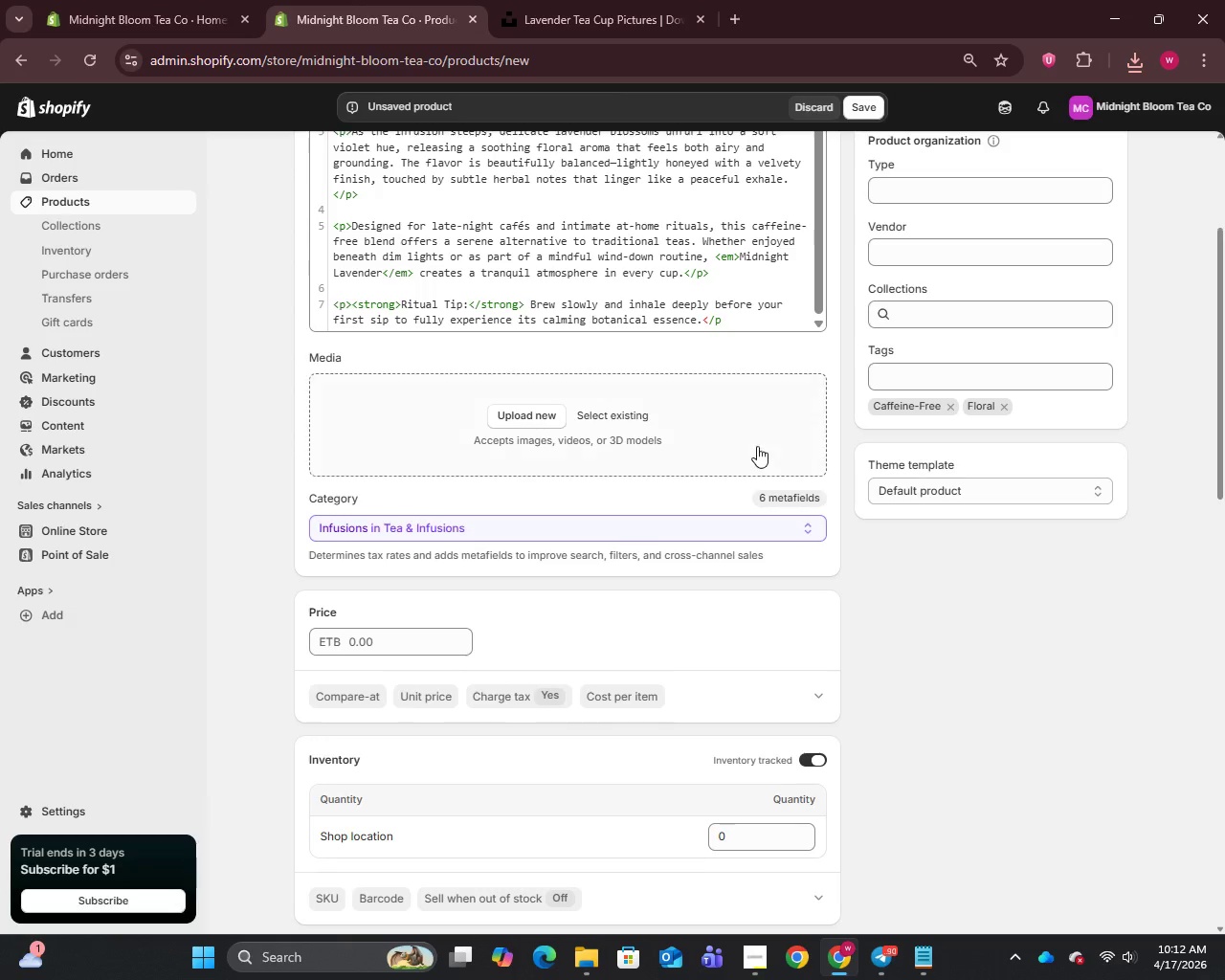 
scroll: coordinate [757, 446], scroll_direction: down, amount: 1.0
 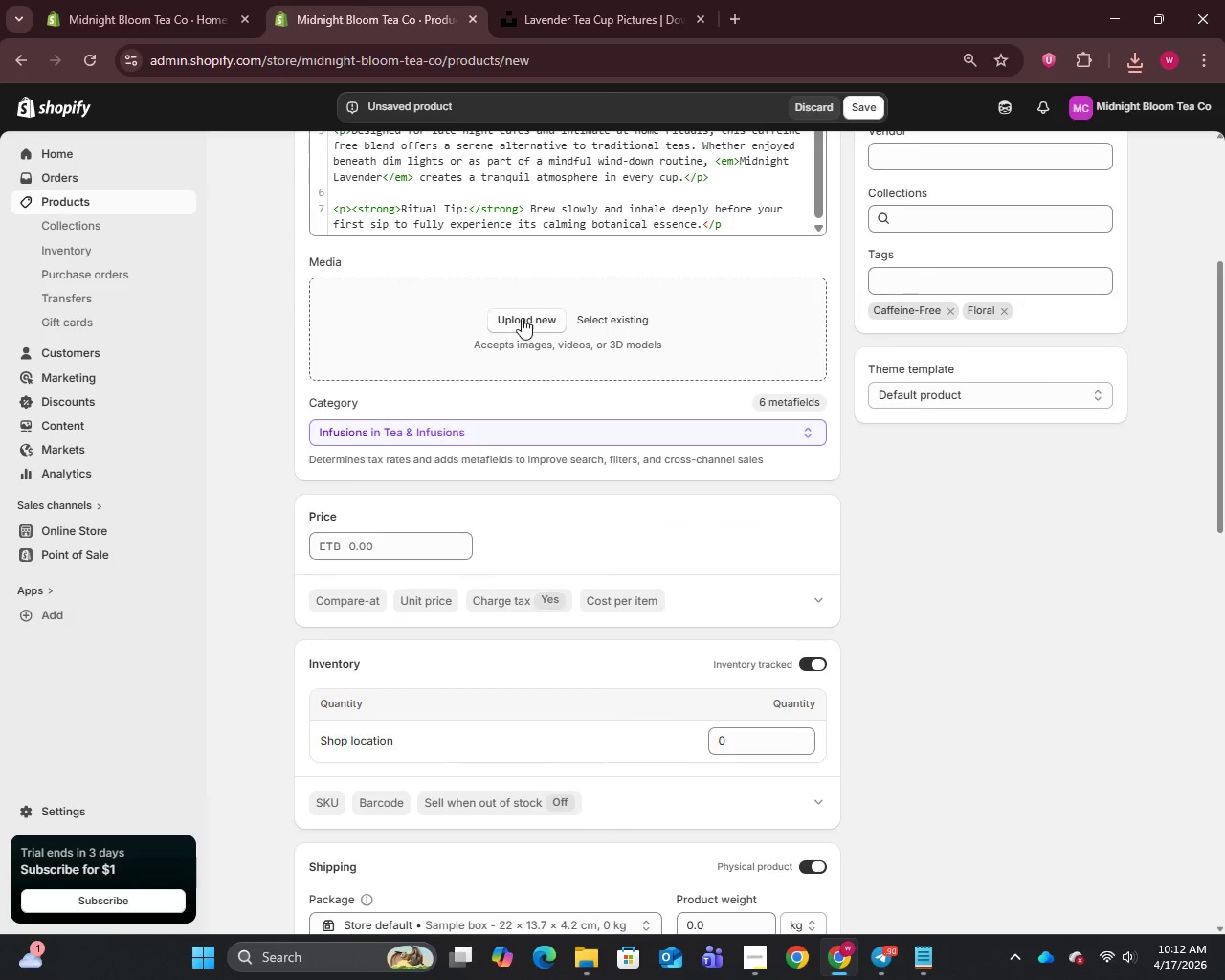 
left_click([522, 316])
 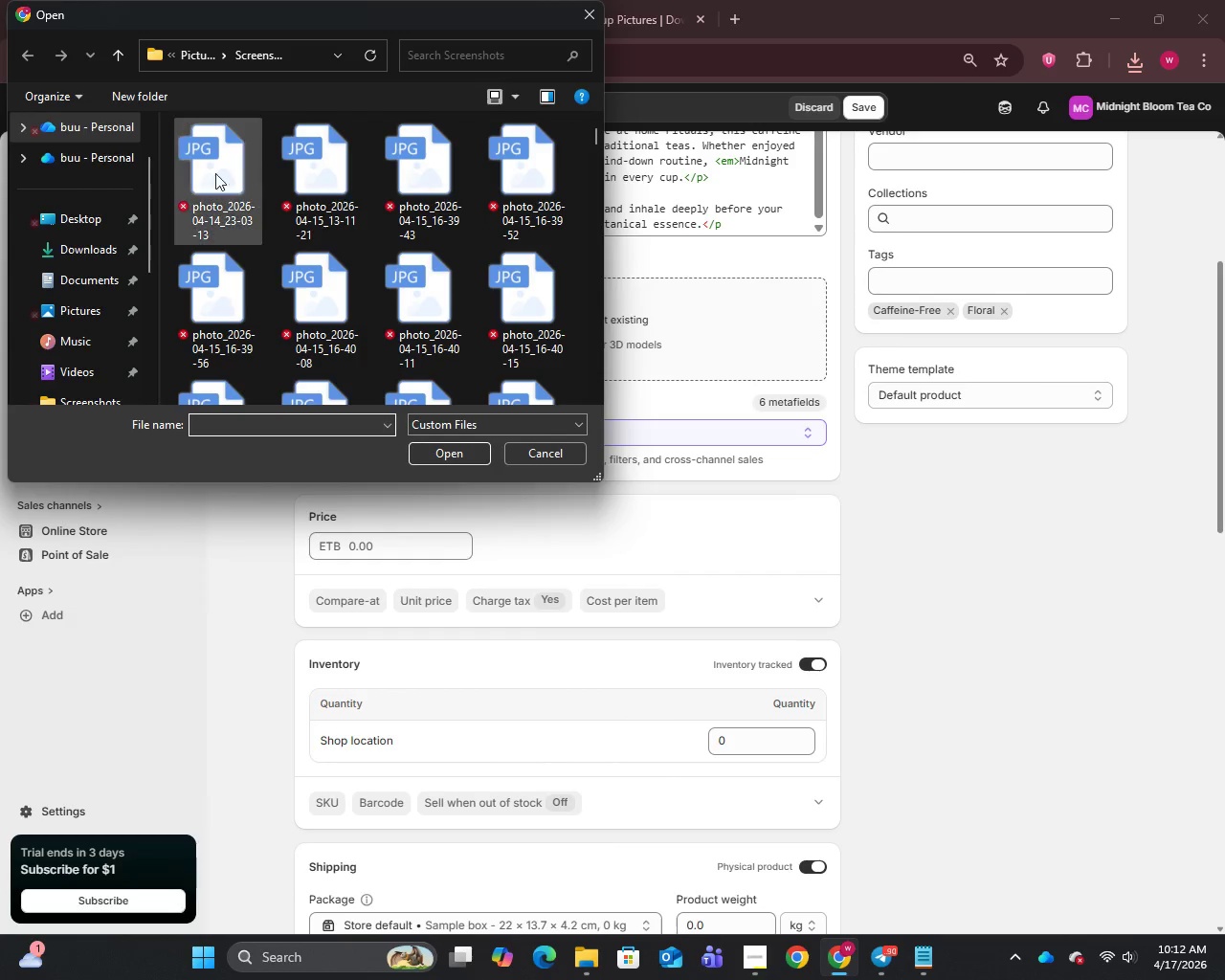 
left_click([96, 255])
 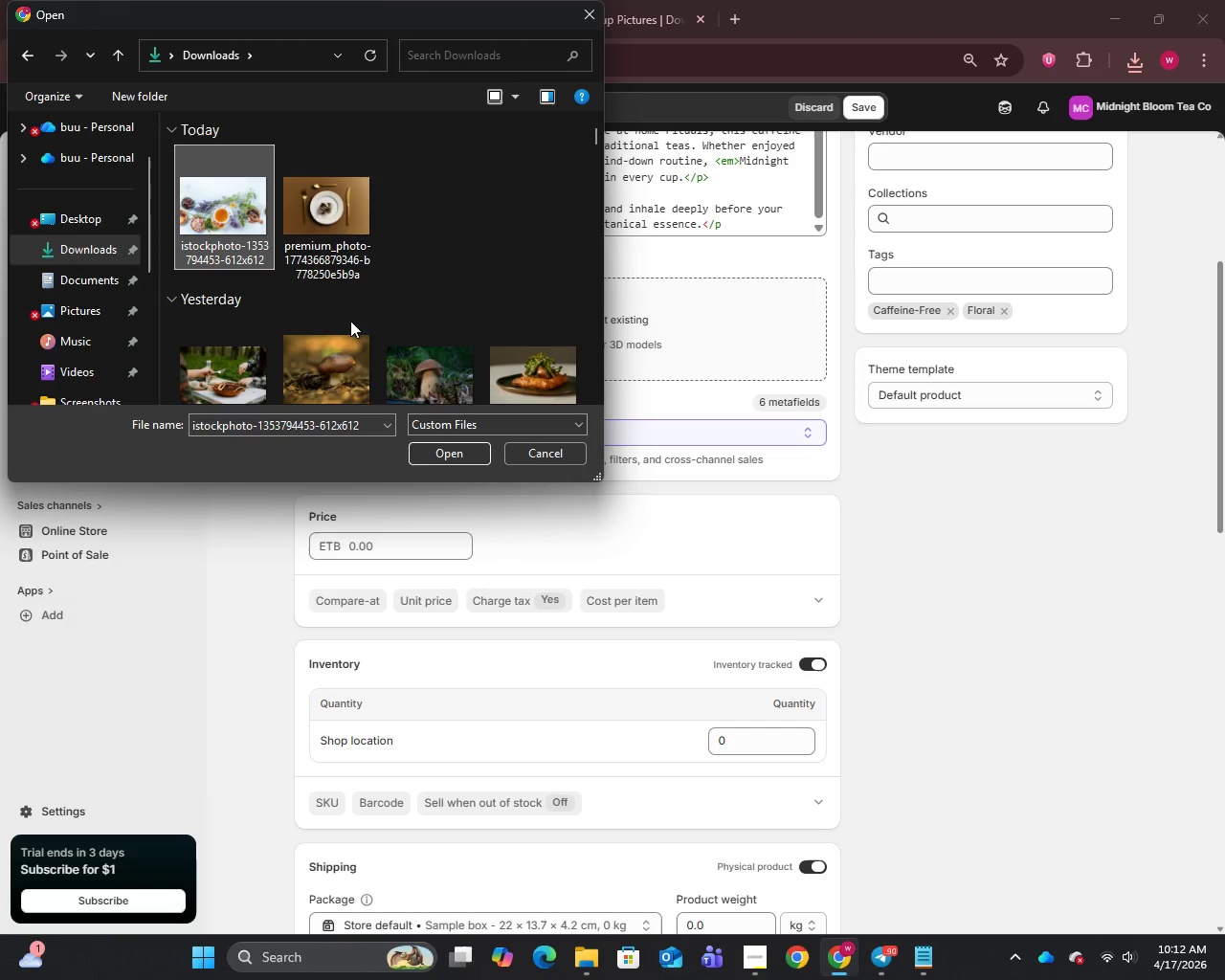 
left_click([450, 453])
 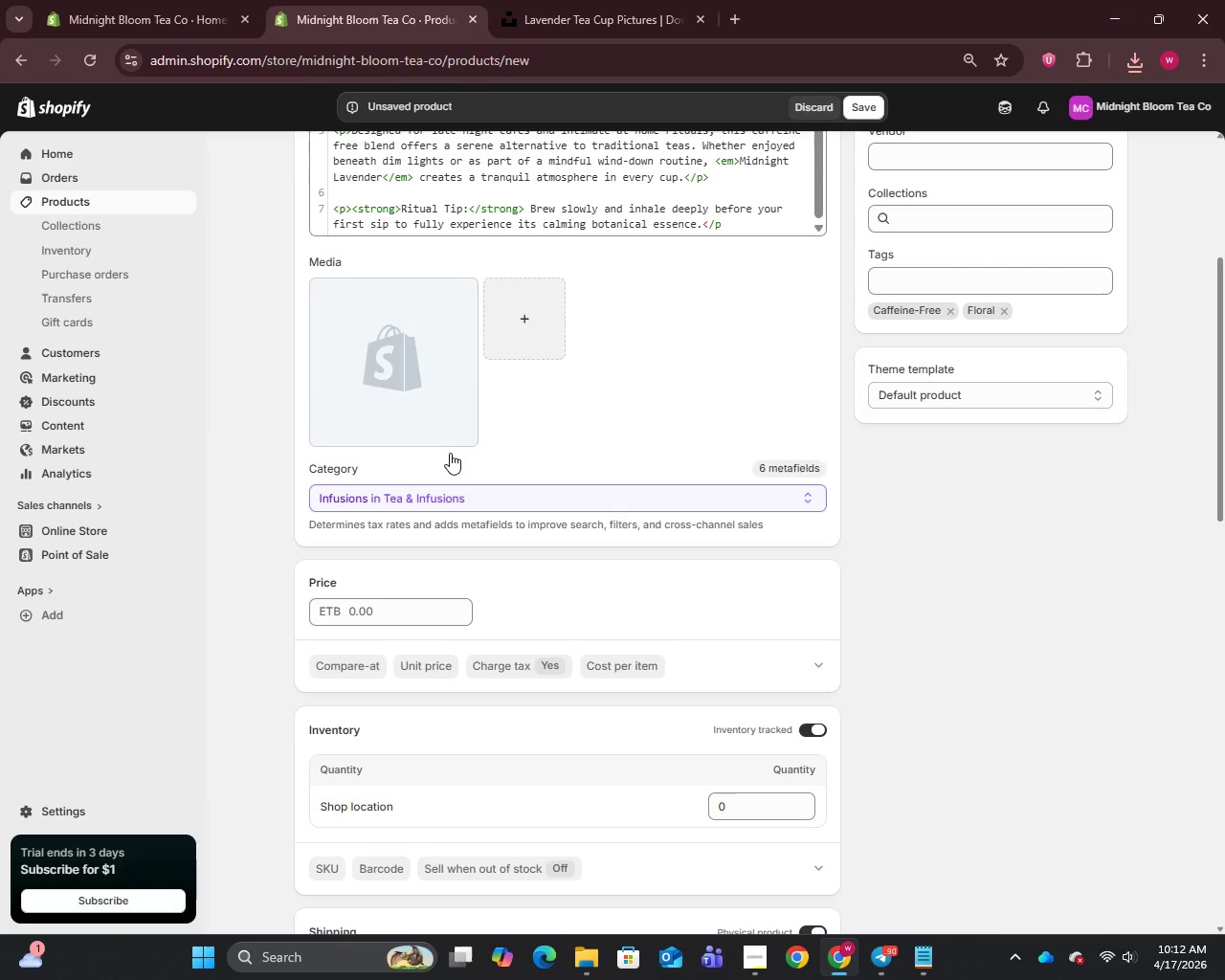 
wait(7.83)
 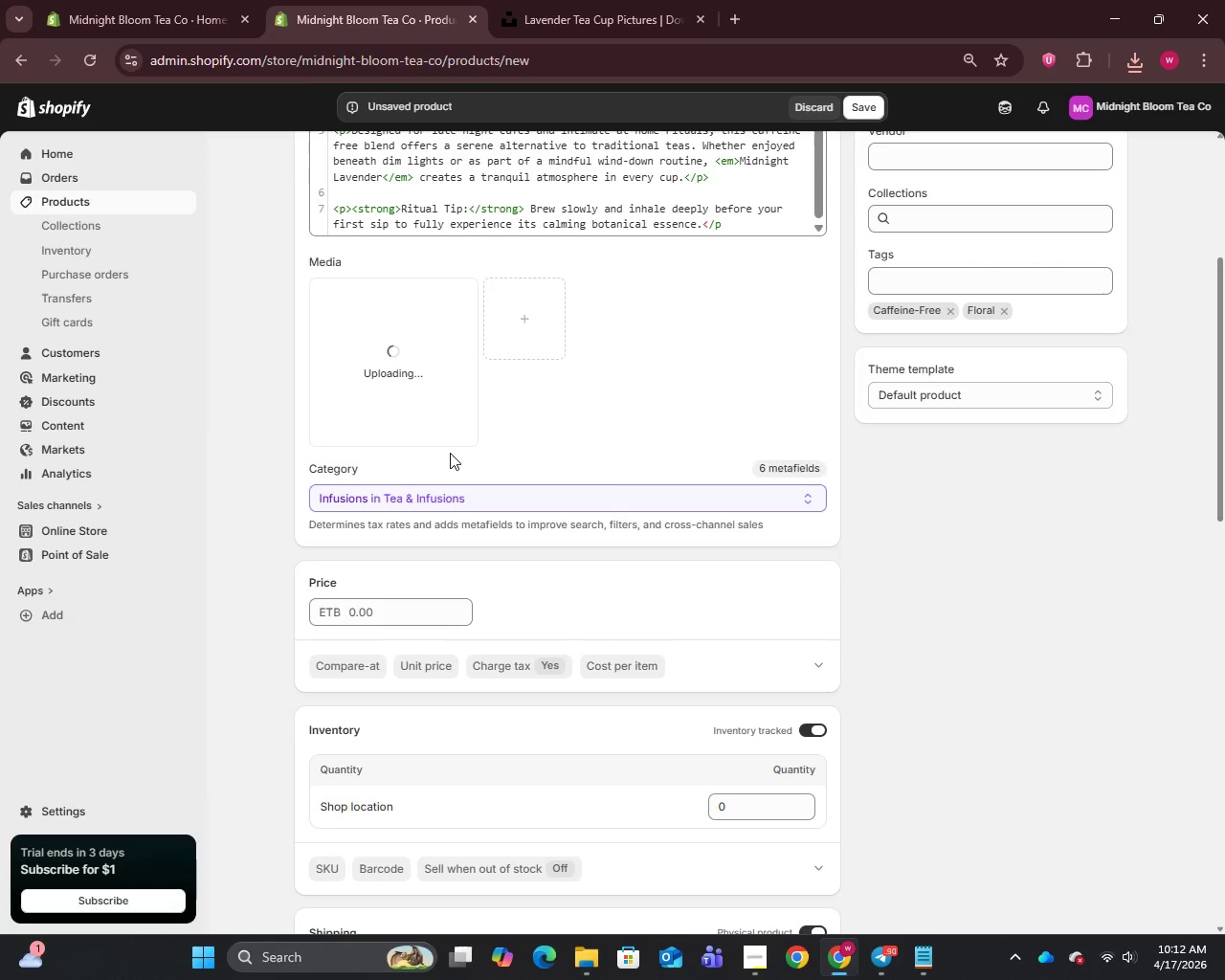 
left_click([409, 370])
 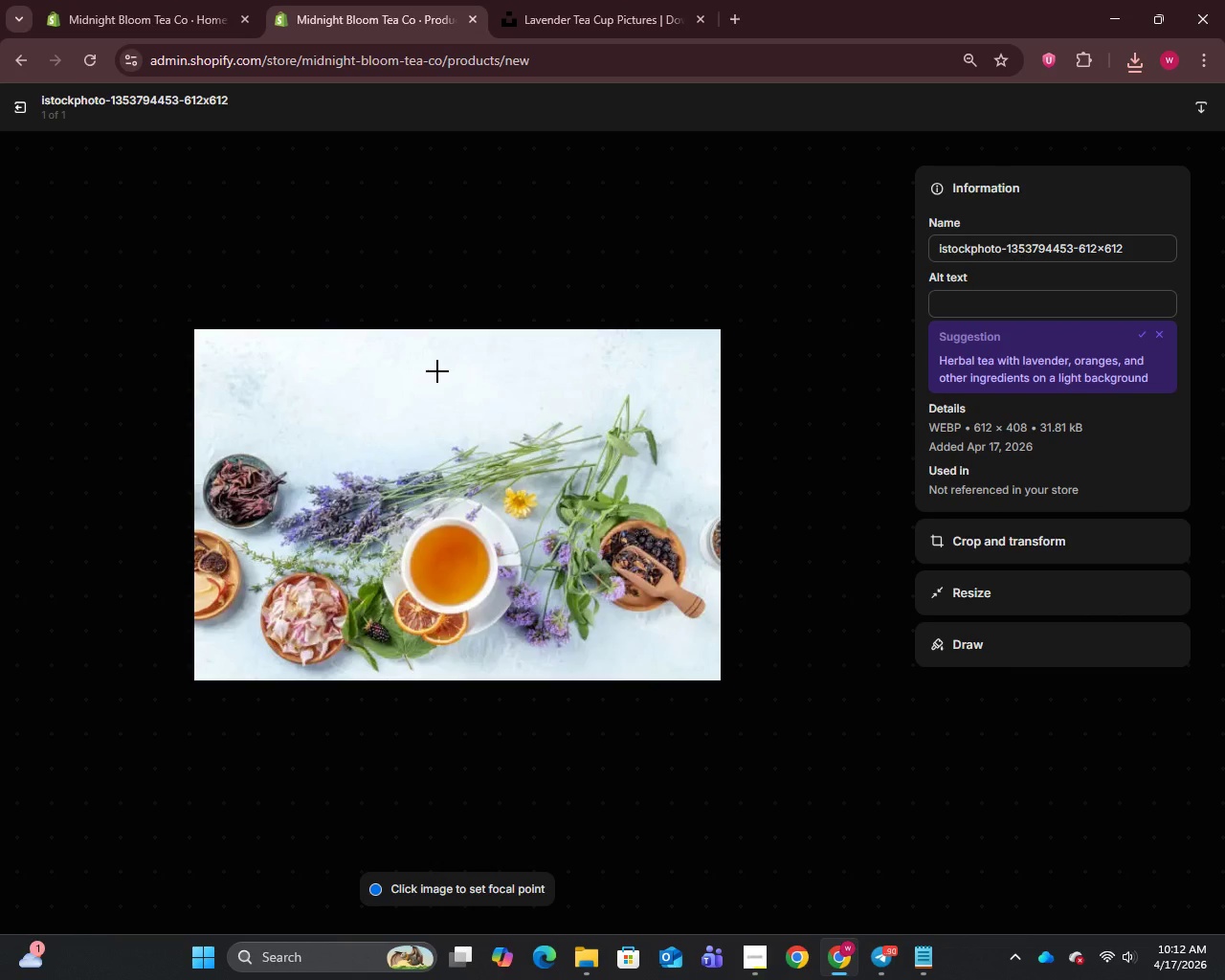 
wait(6.55)
 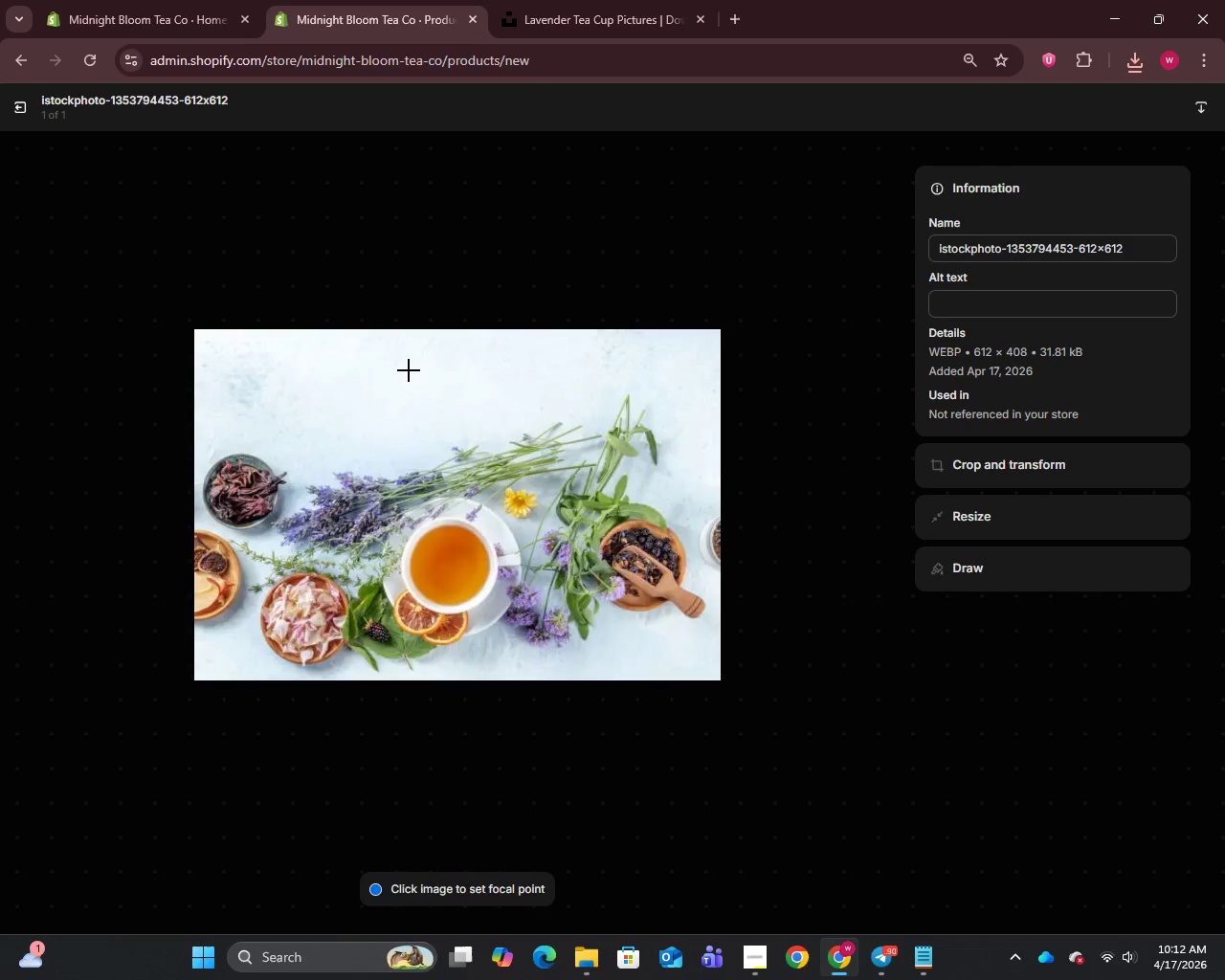 
left_click([956, 246])
 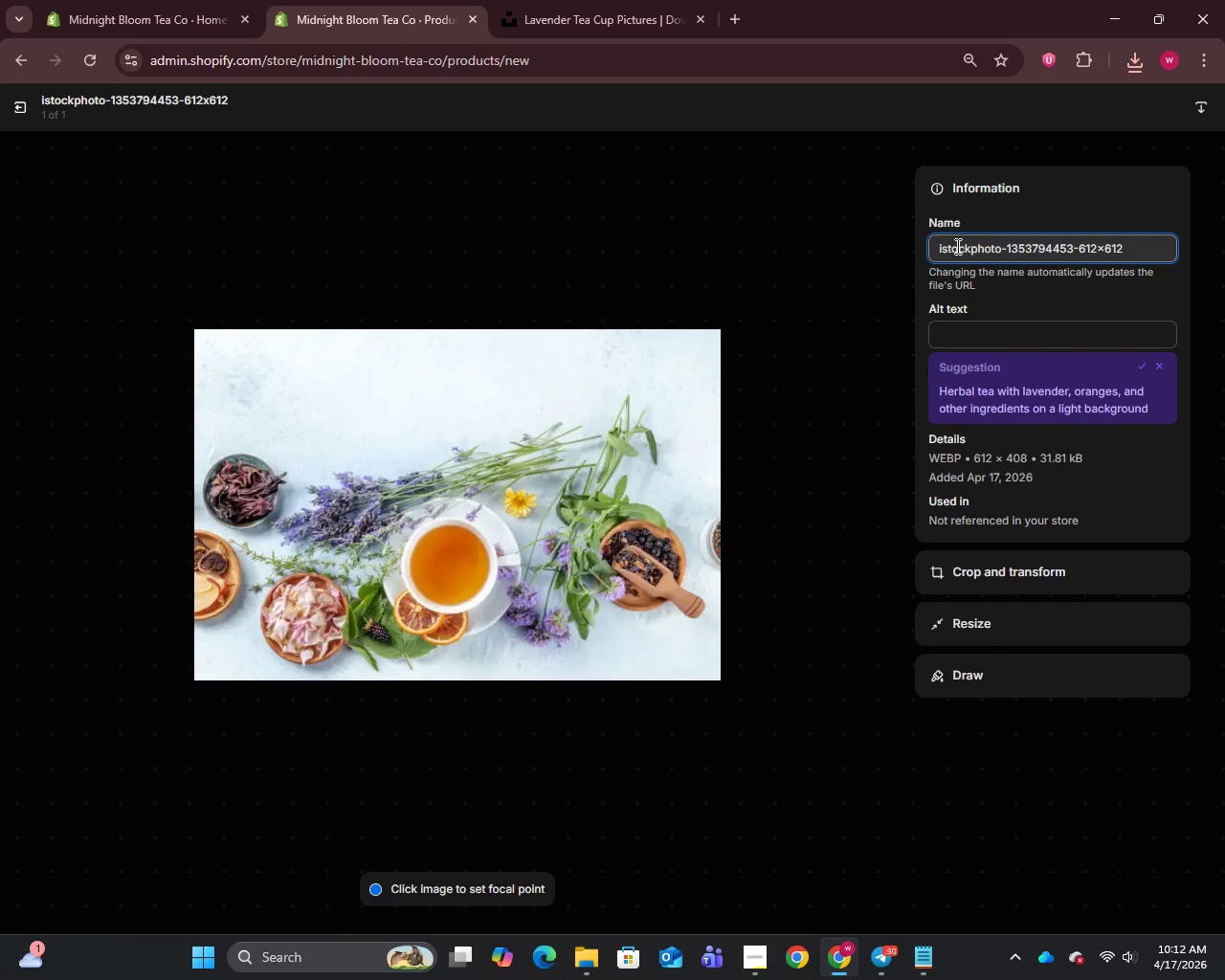 
key(Control+A)
 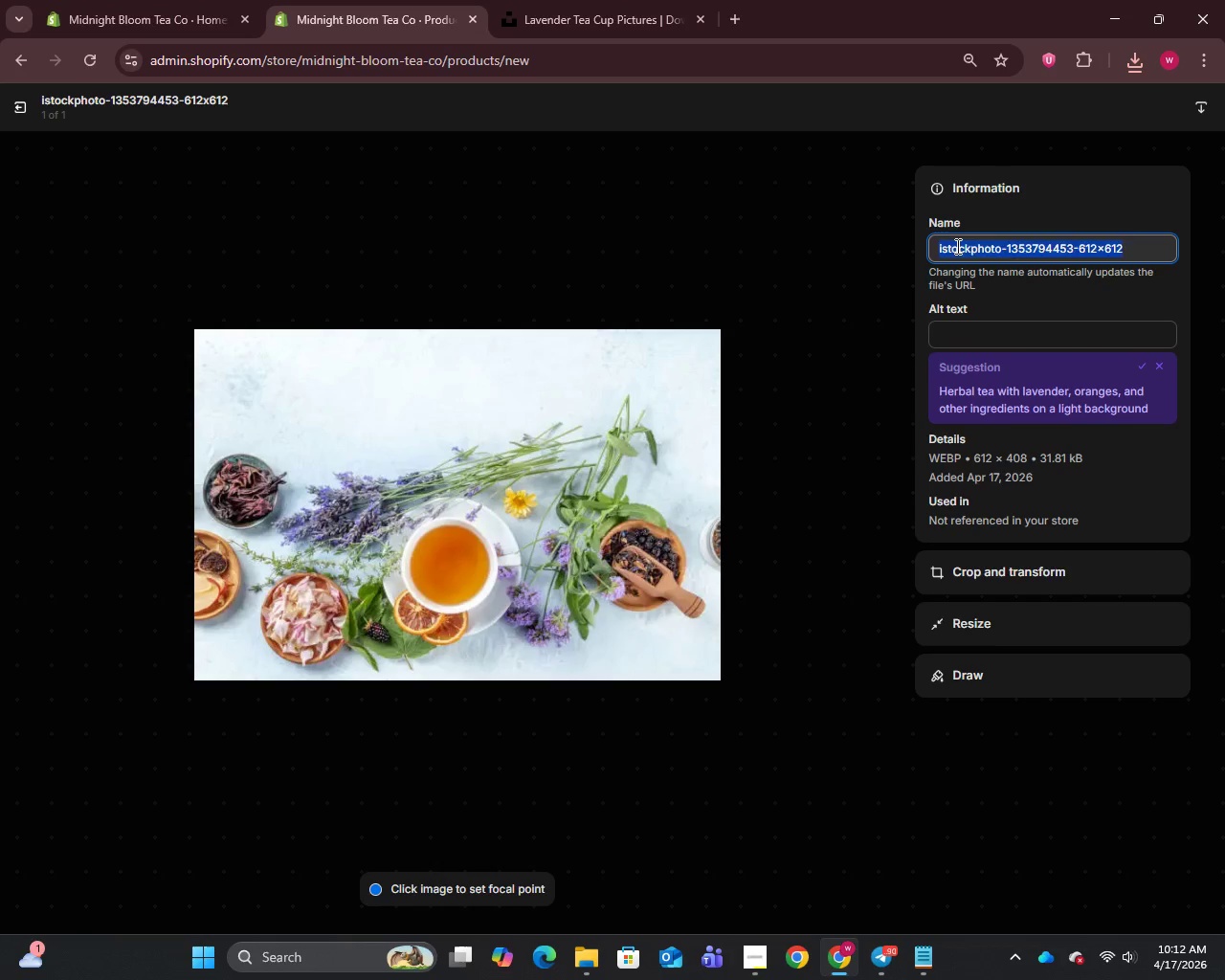 
type(midnidg lavender tea)
 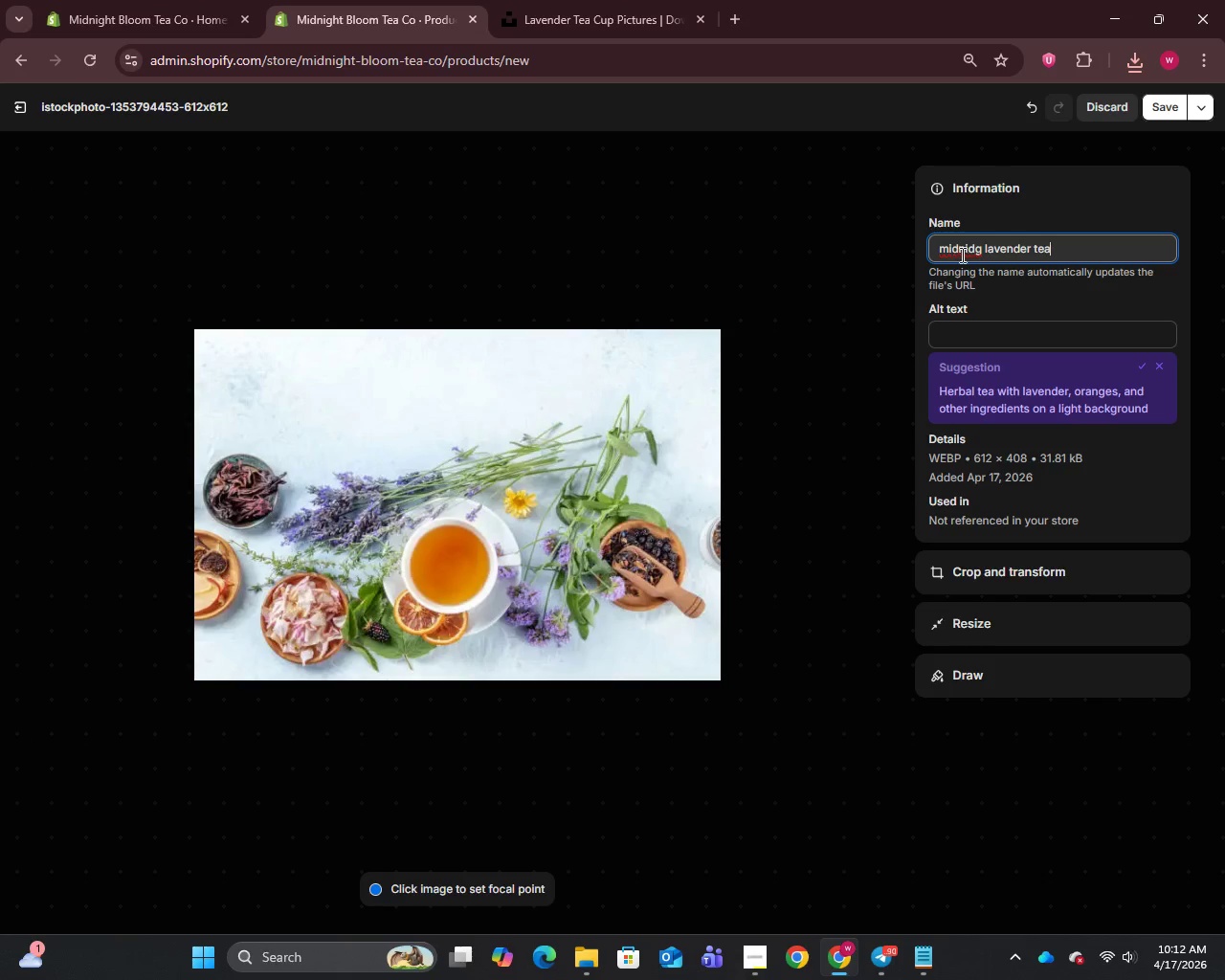 
wait(9.67)
 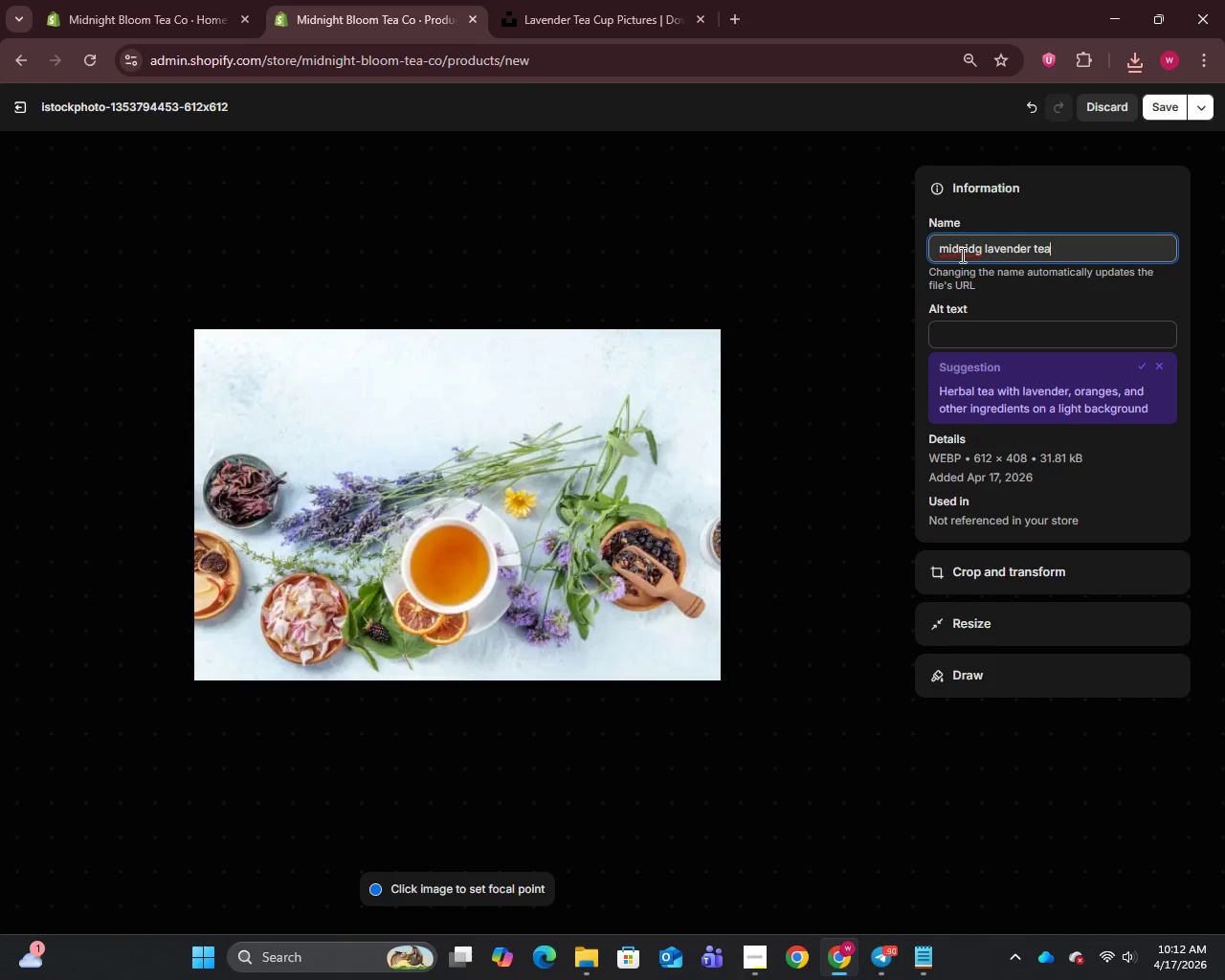 
left_click([968, 249])
 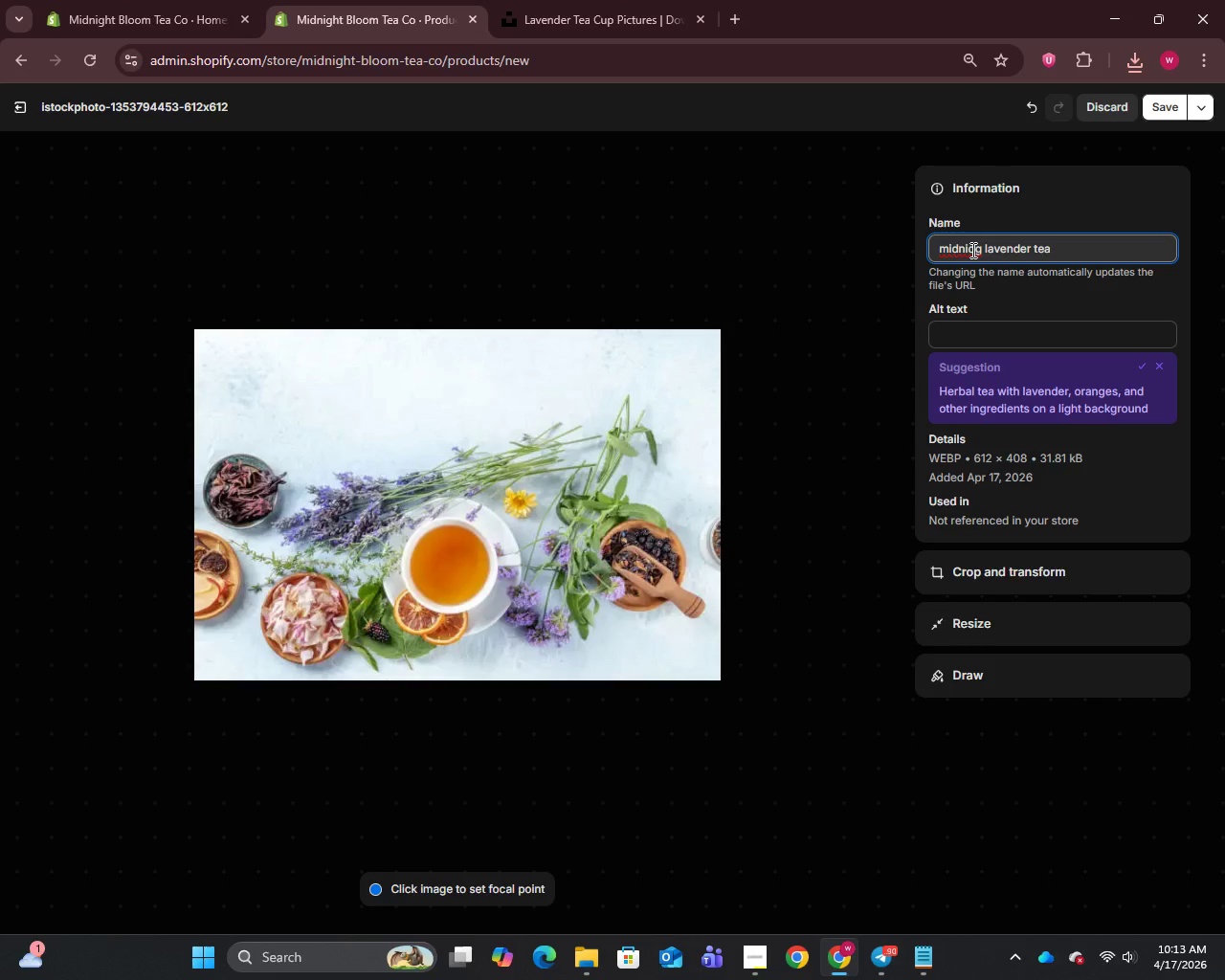 
left_click([971, 250])
 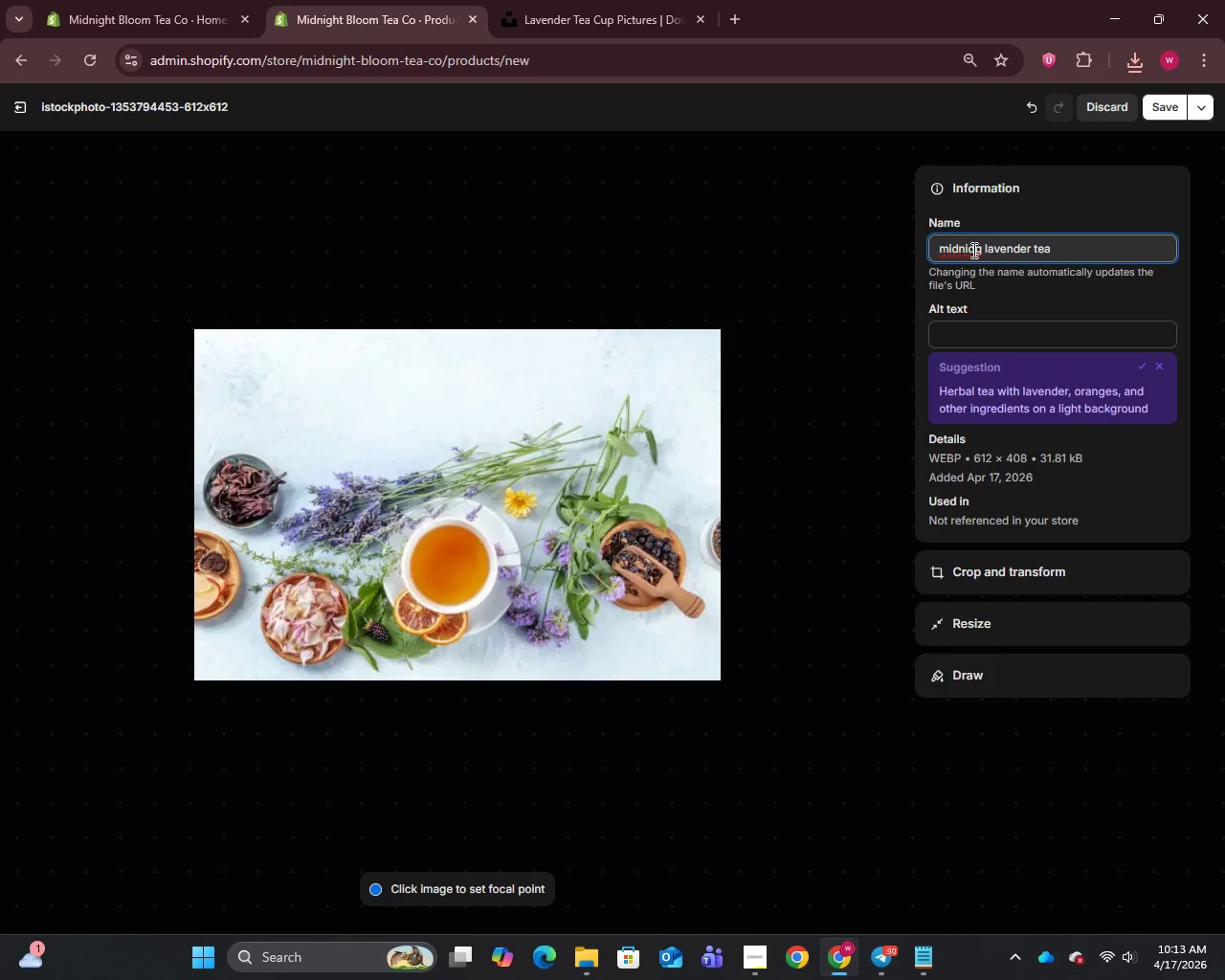 
left_click([972, 250])
 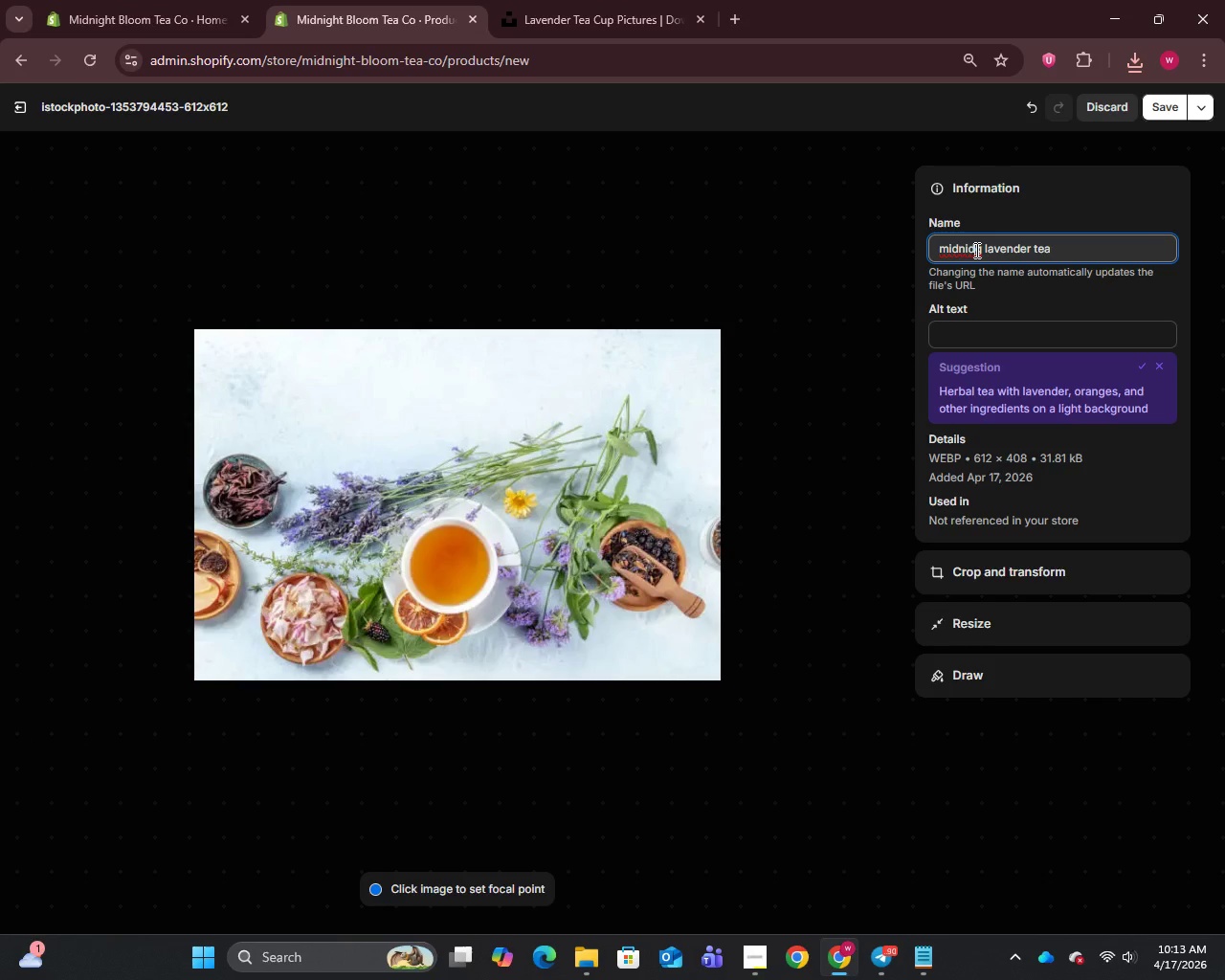 
key(Backspace)
 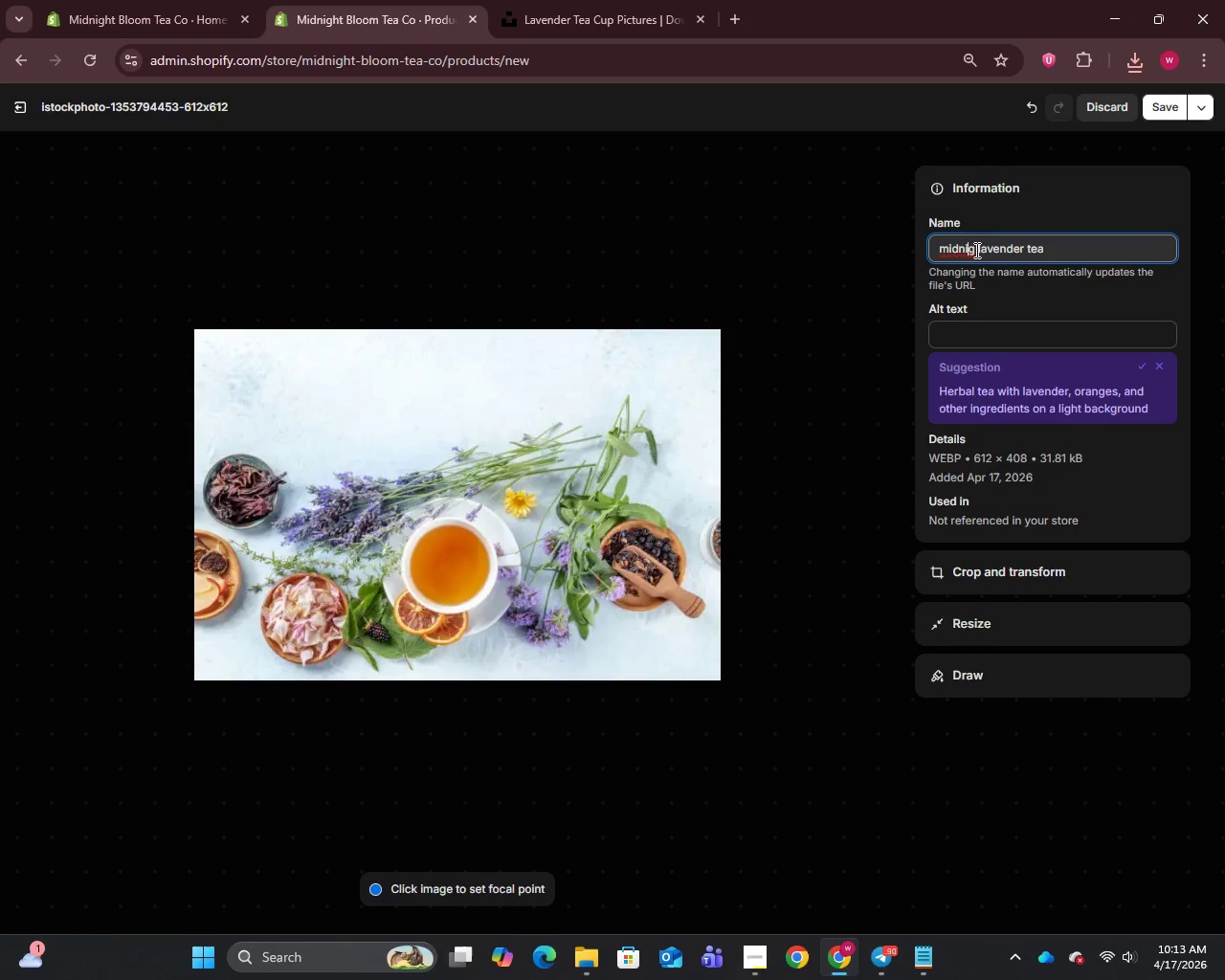 
left_click([975, 250])
 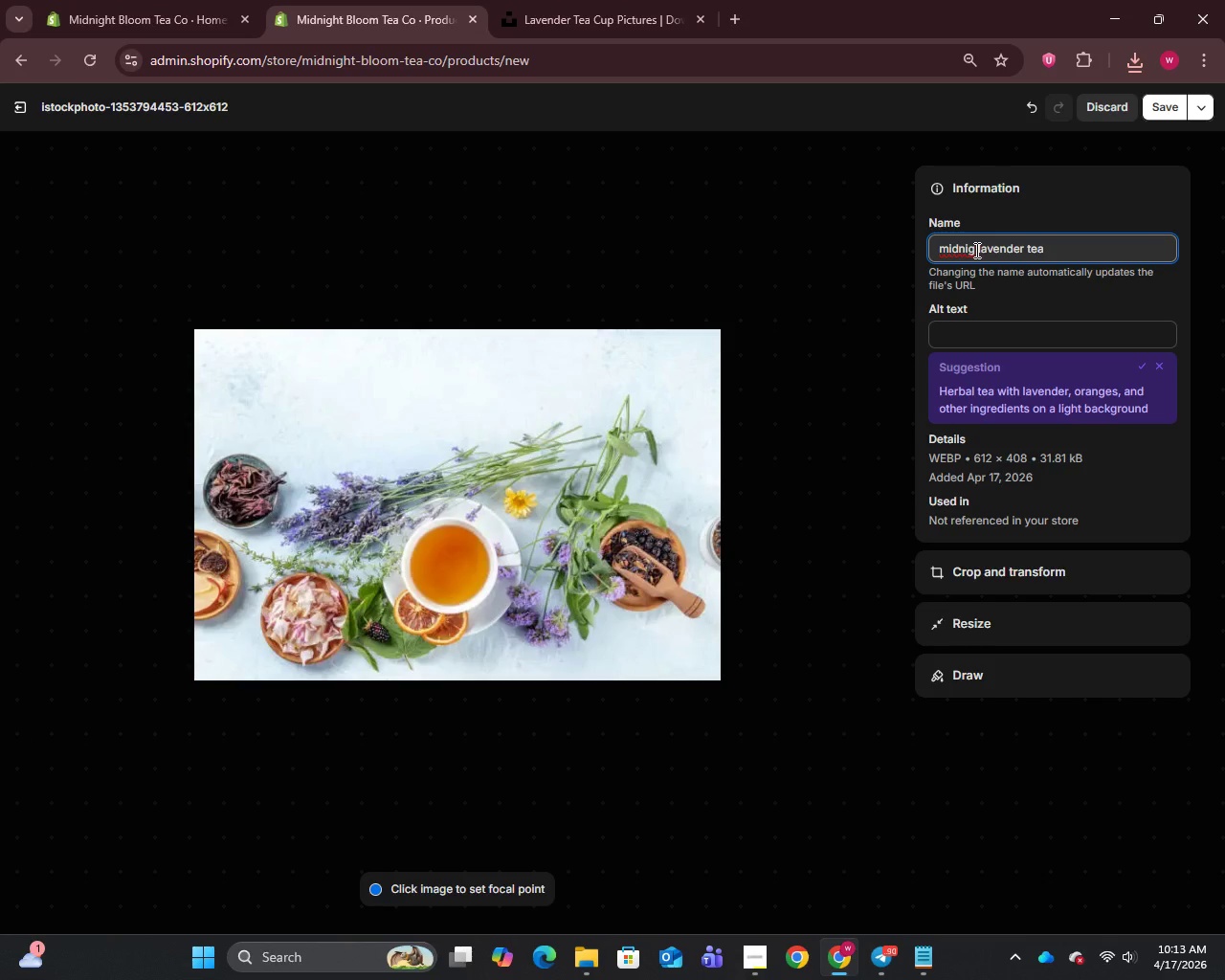 
type(ht)
 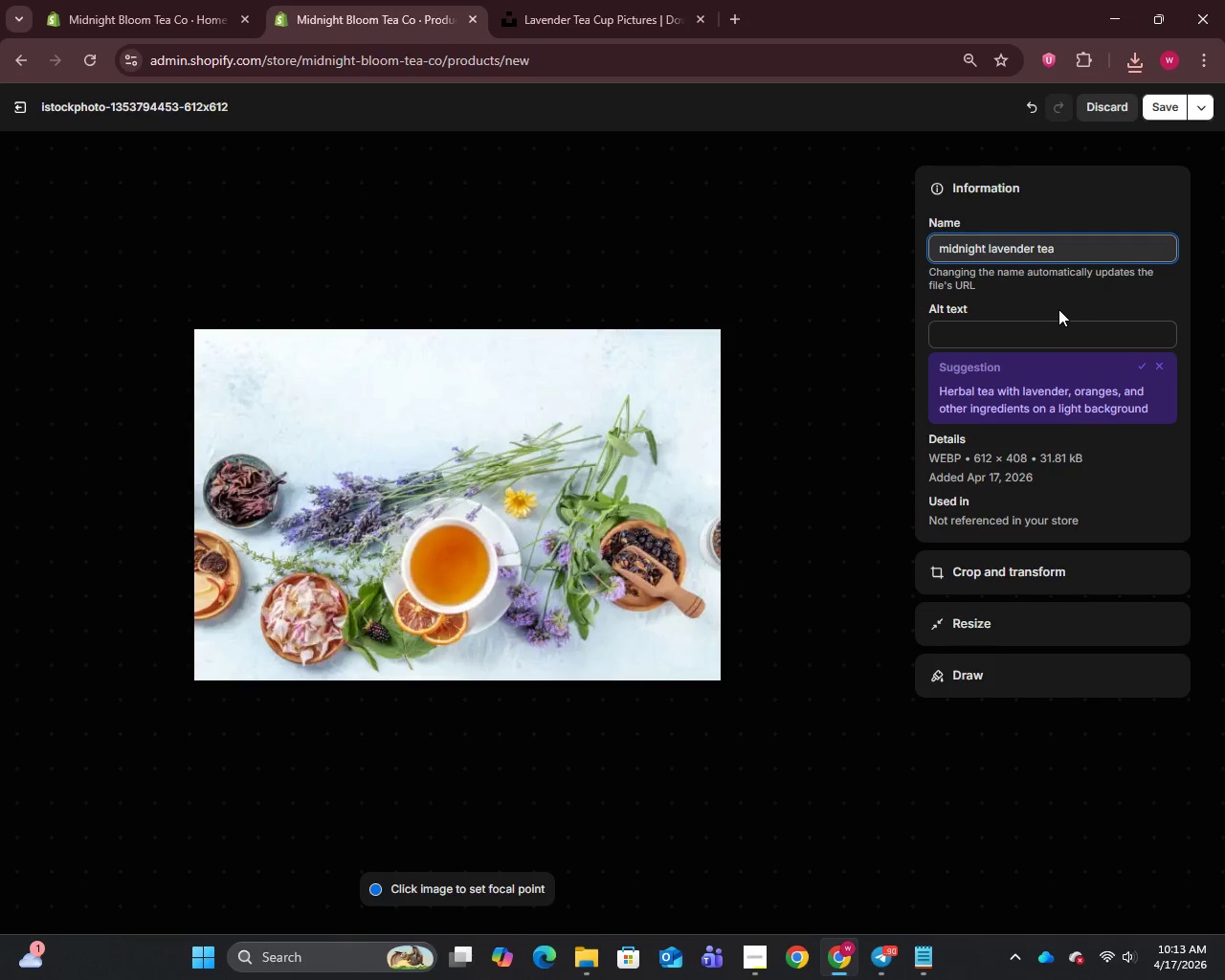 
left_click([995, 335])
 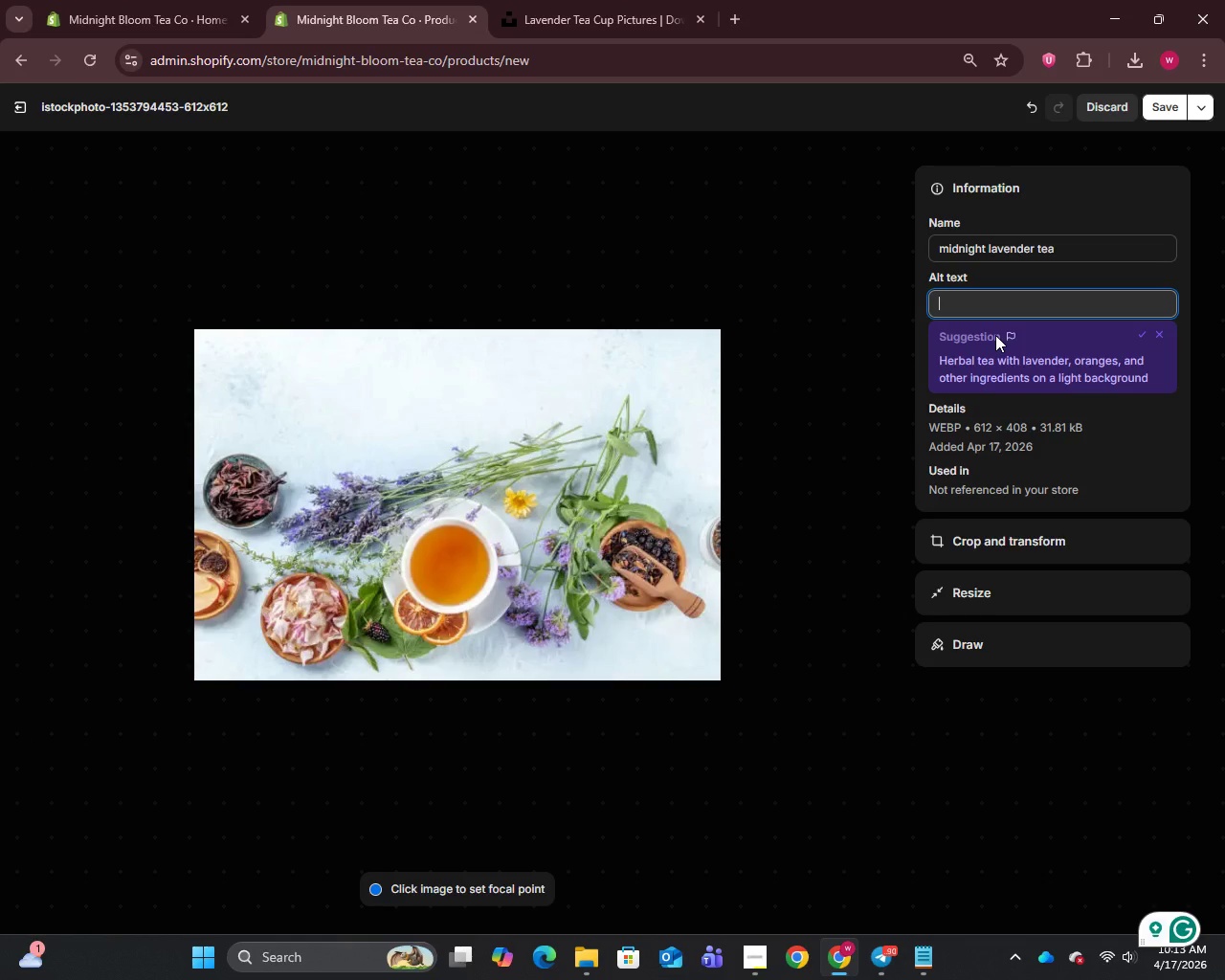 
type(Luxury lavender herbal tea in a glass cup with calming floral tones)
 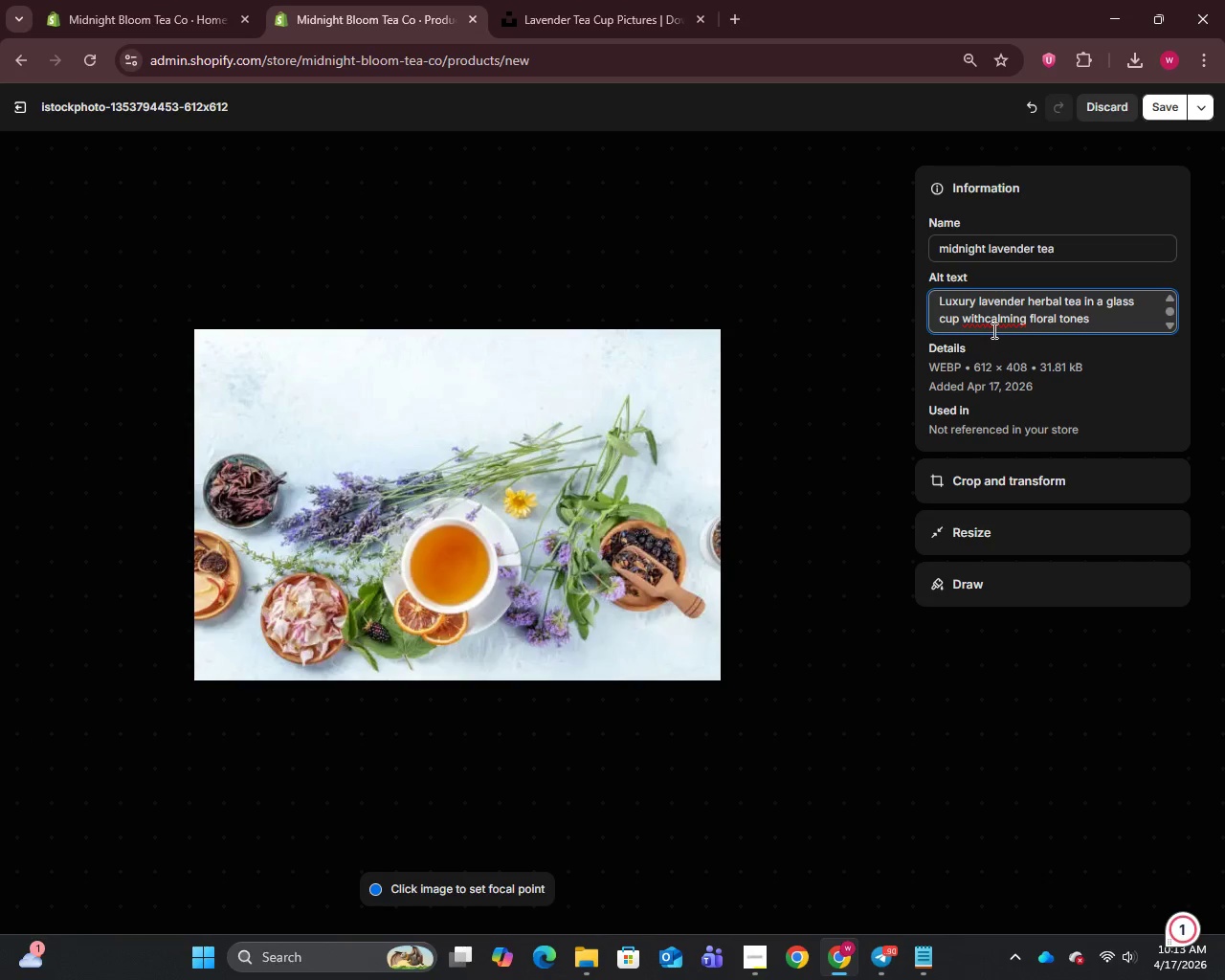 
left_click([986, 328])
 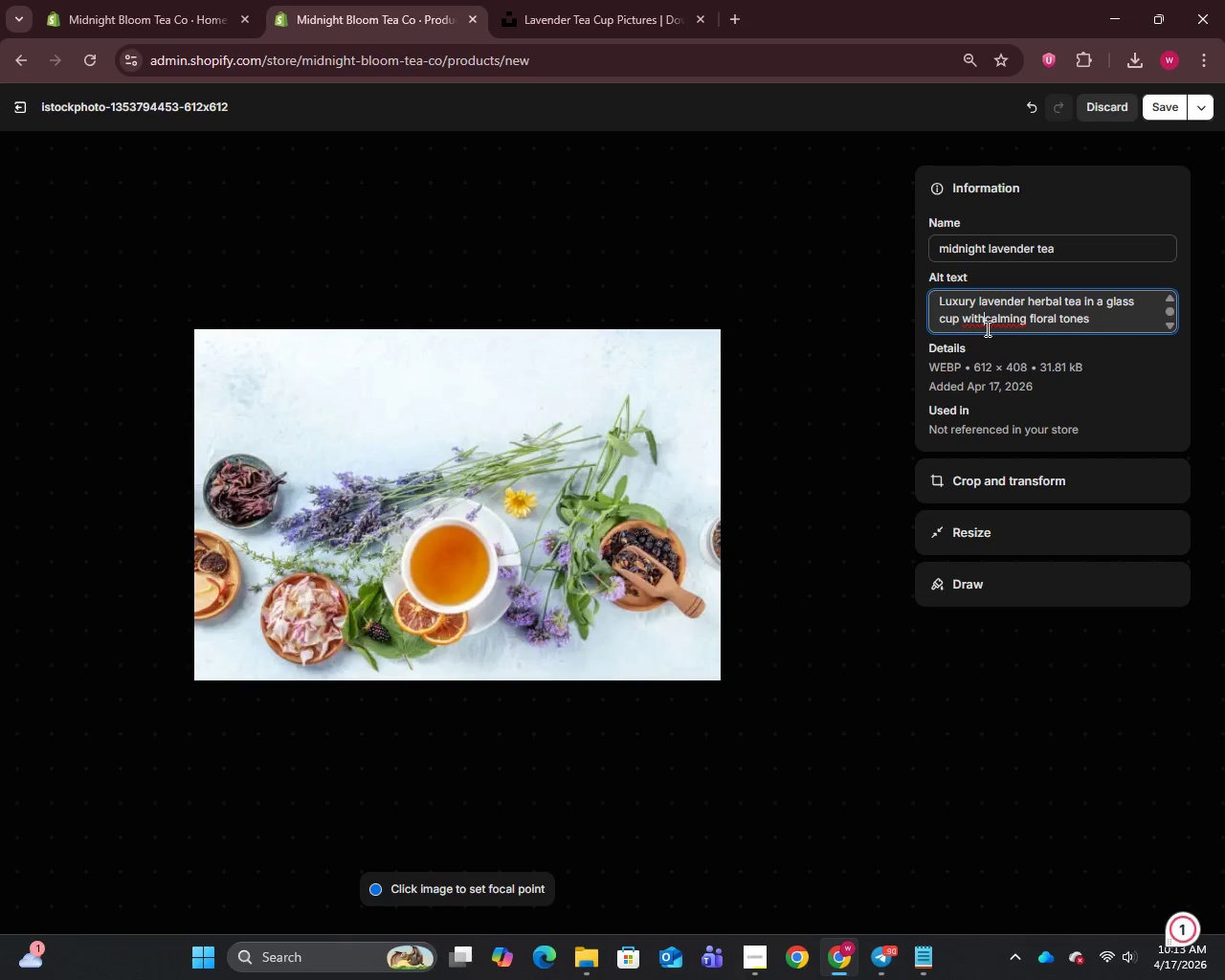 
key(Space)
 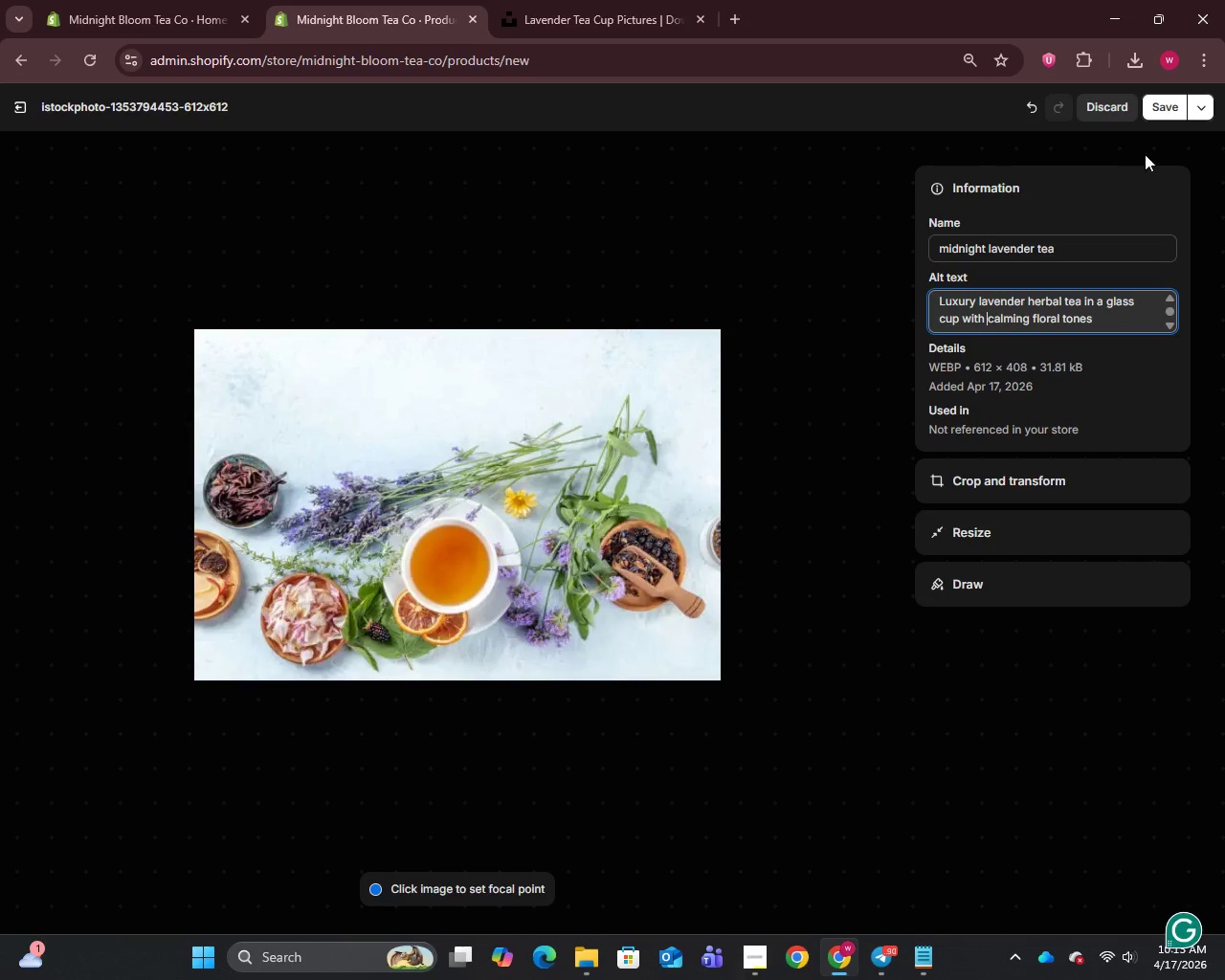 
left_click([1160, 100])
 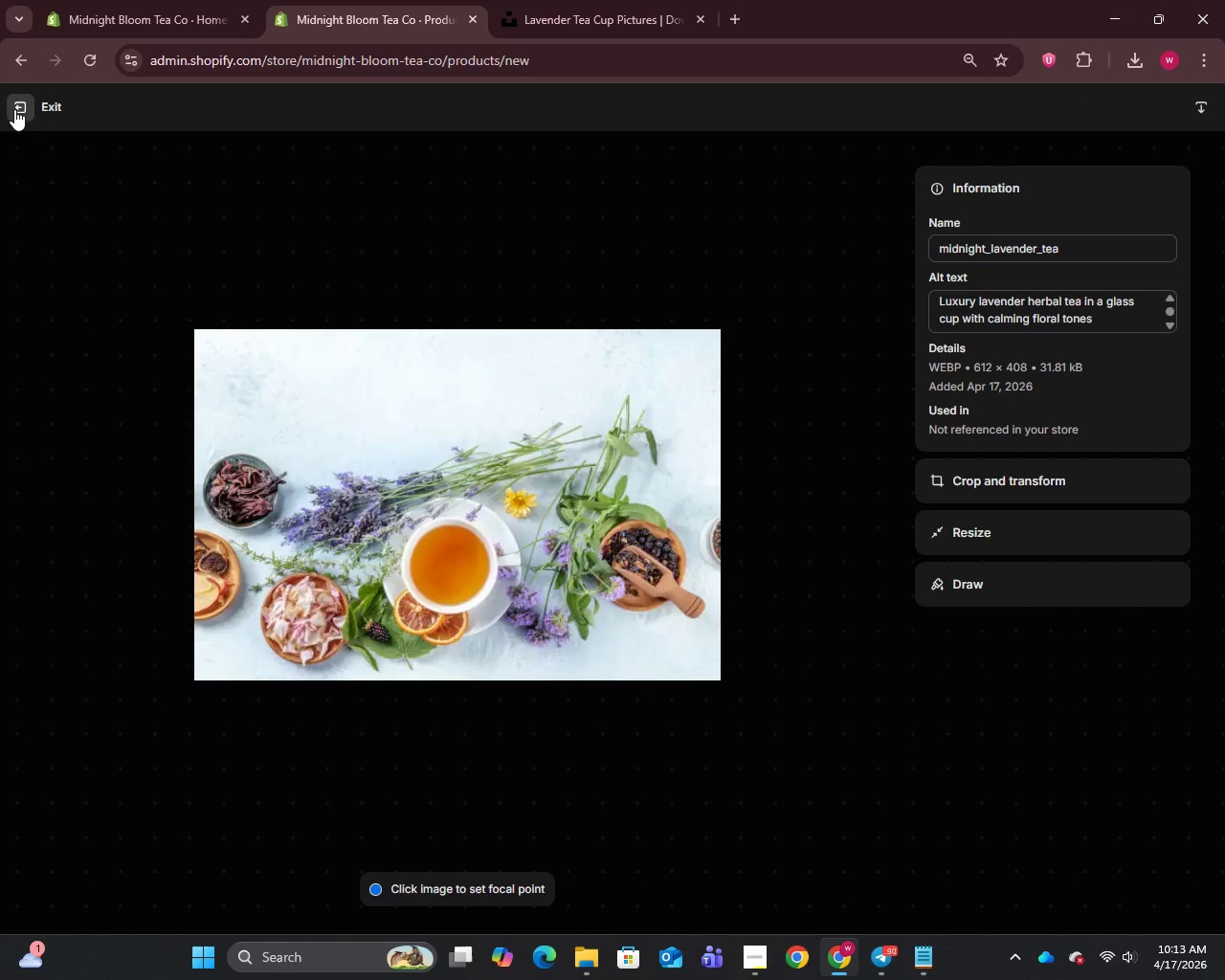 
left_click([15, 107])
 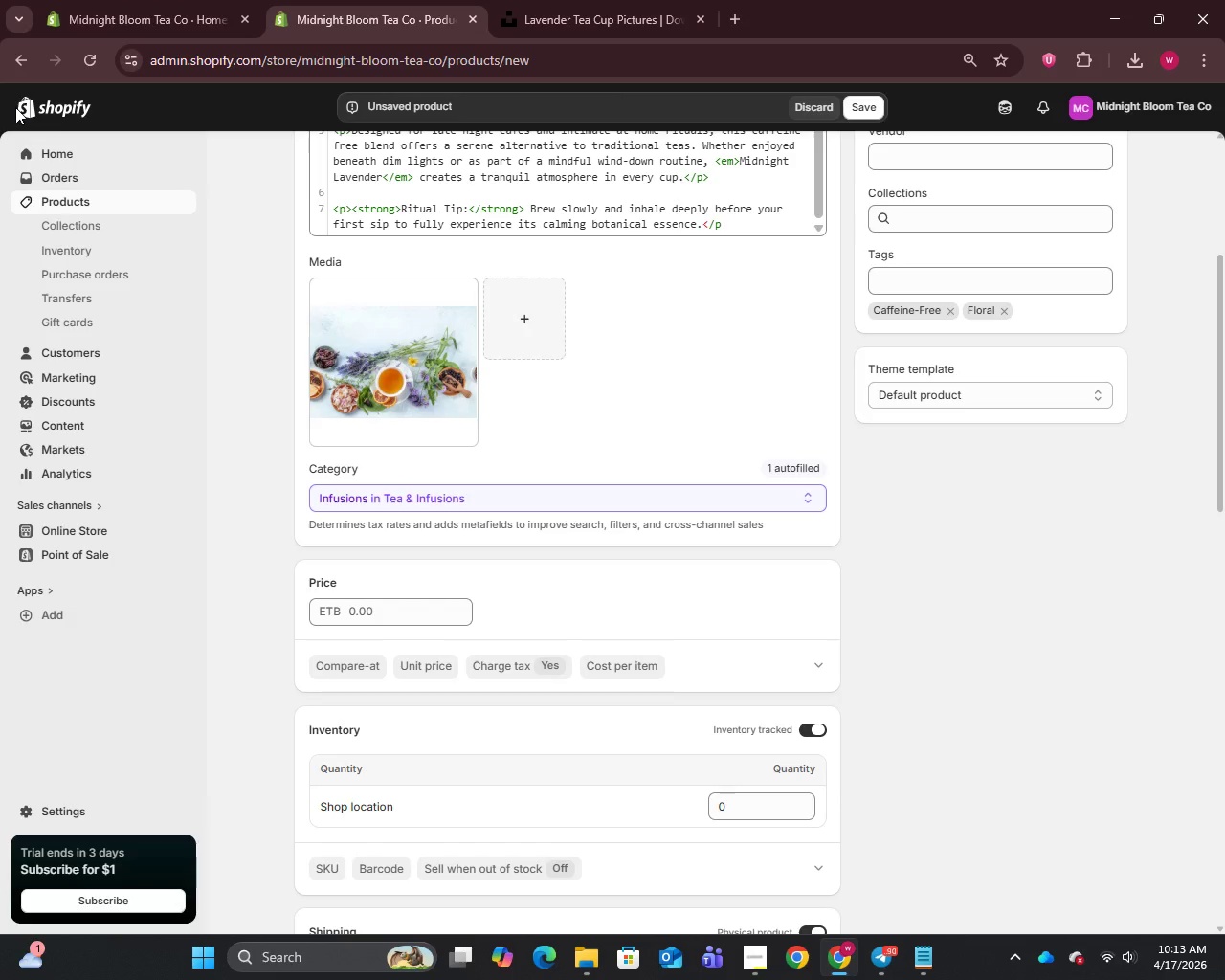 
scroll: coordinate [673, 490], scroll_direction: up, amount: 11.0
 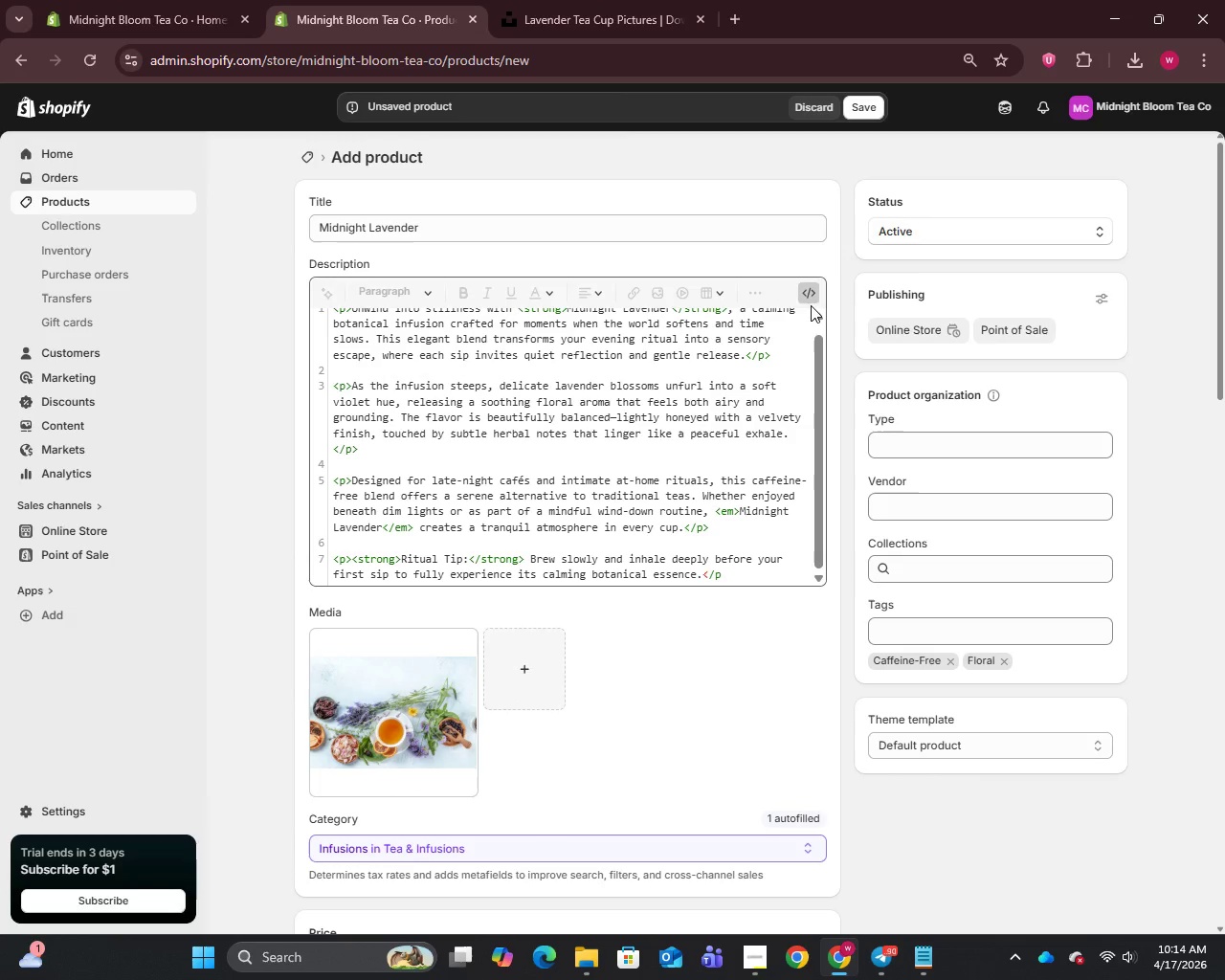 
left_click([805, 285])
 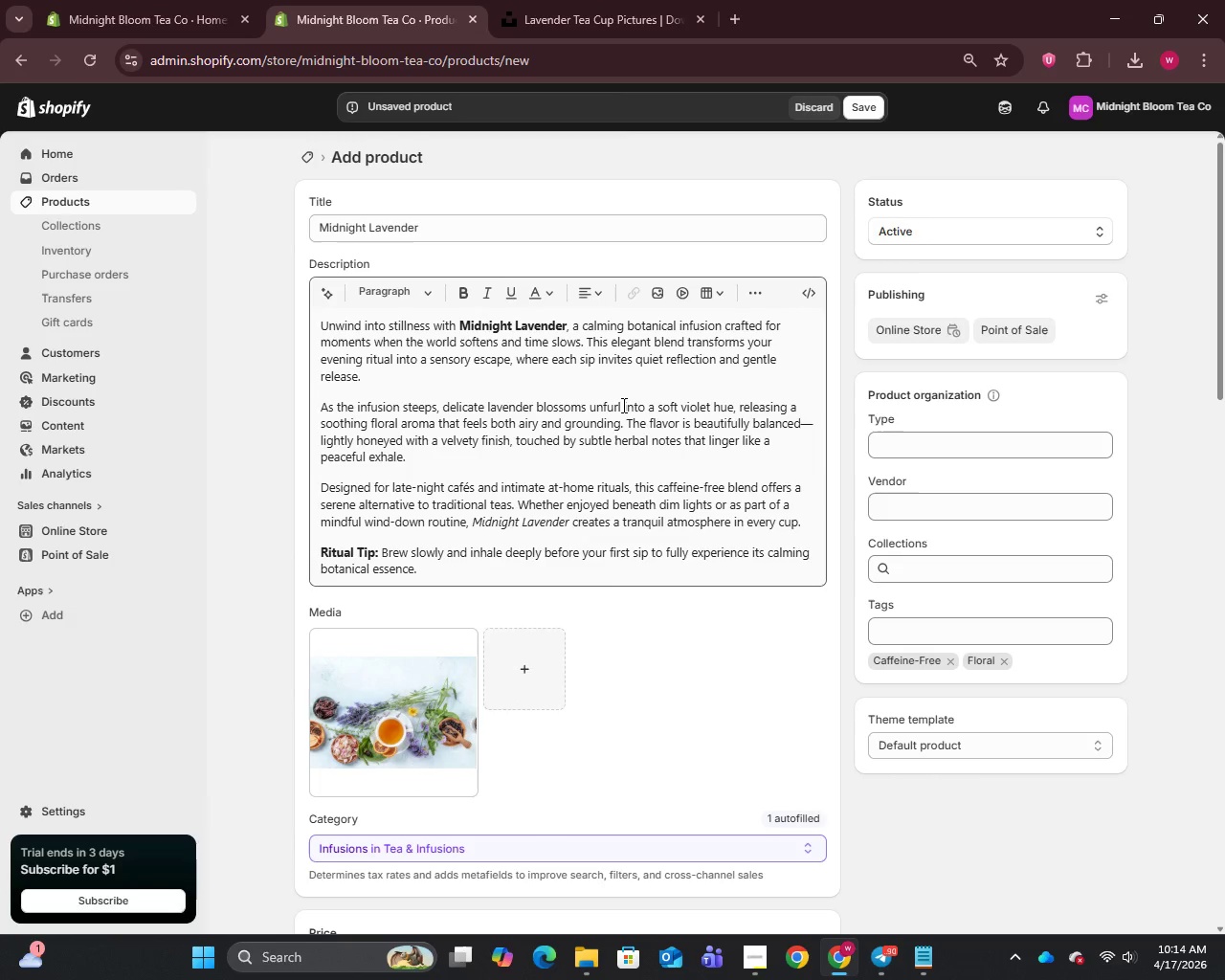 
scroll: coordinate [621, 406], scroll_direction: up, amount: 2.0
 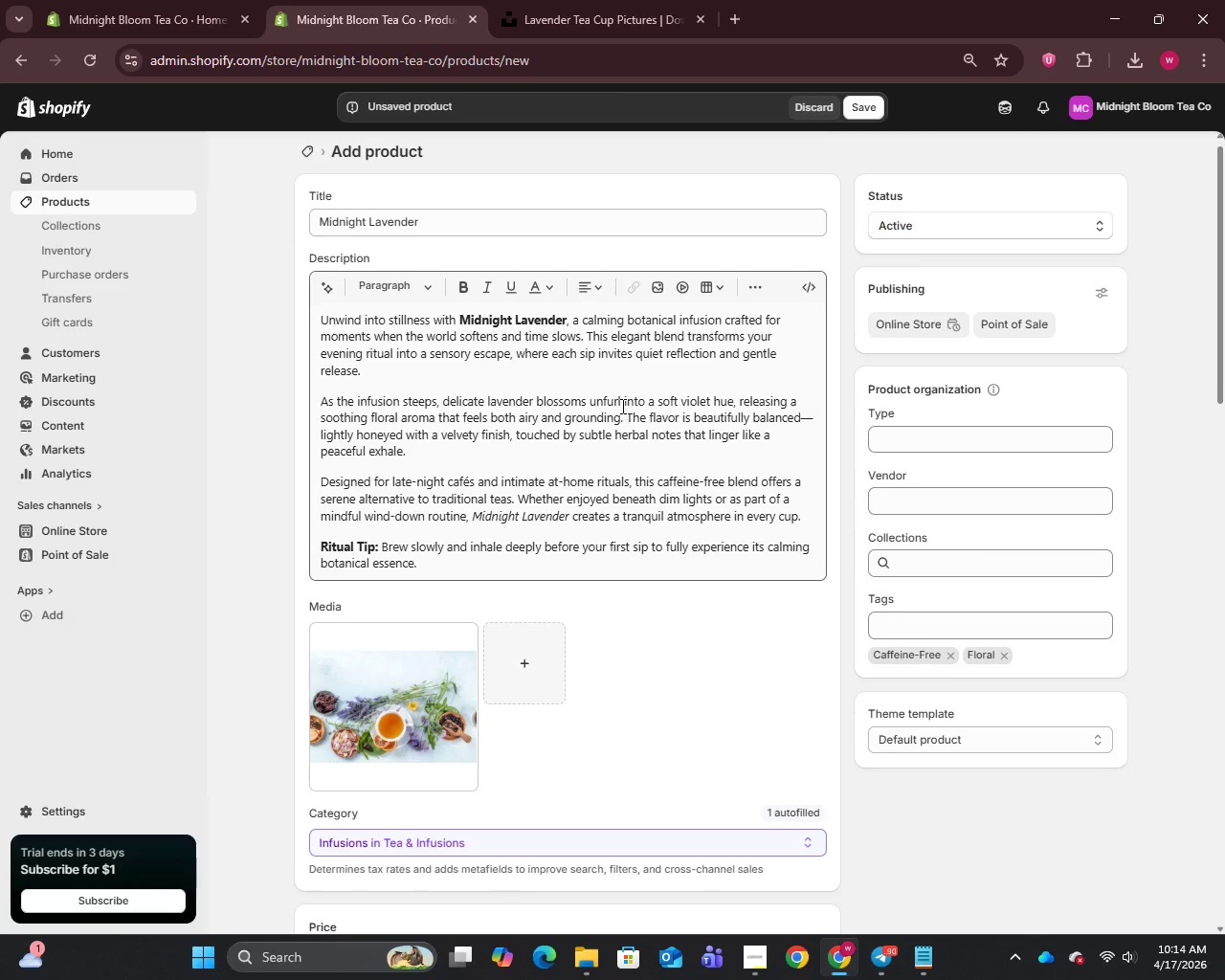 
scroll: coordinate [621, 406], scroll_direction: down, amount: 1.0
 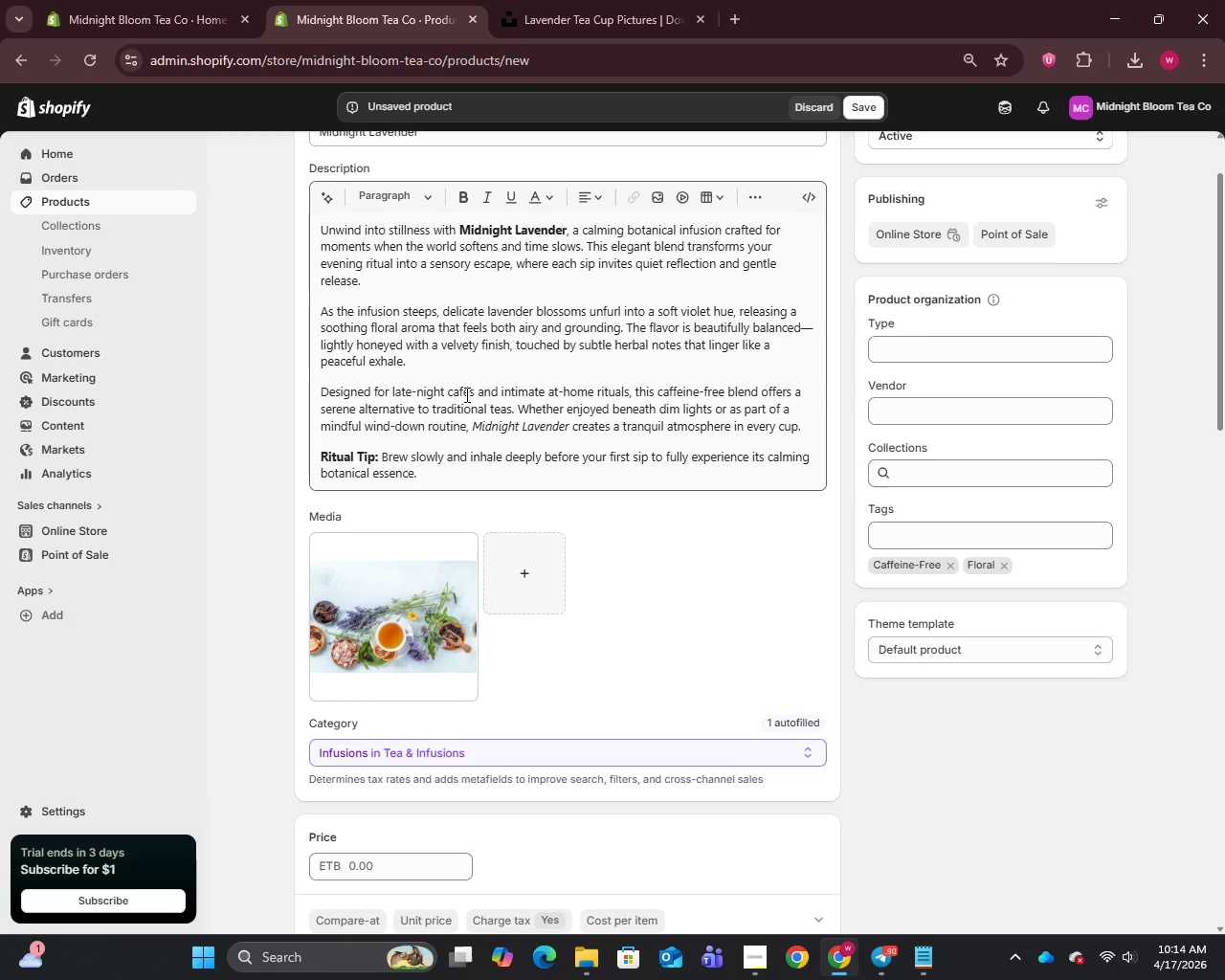 
left_click([468, 391])
 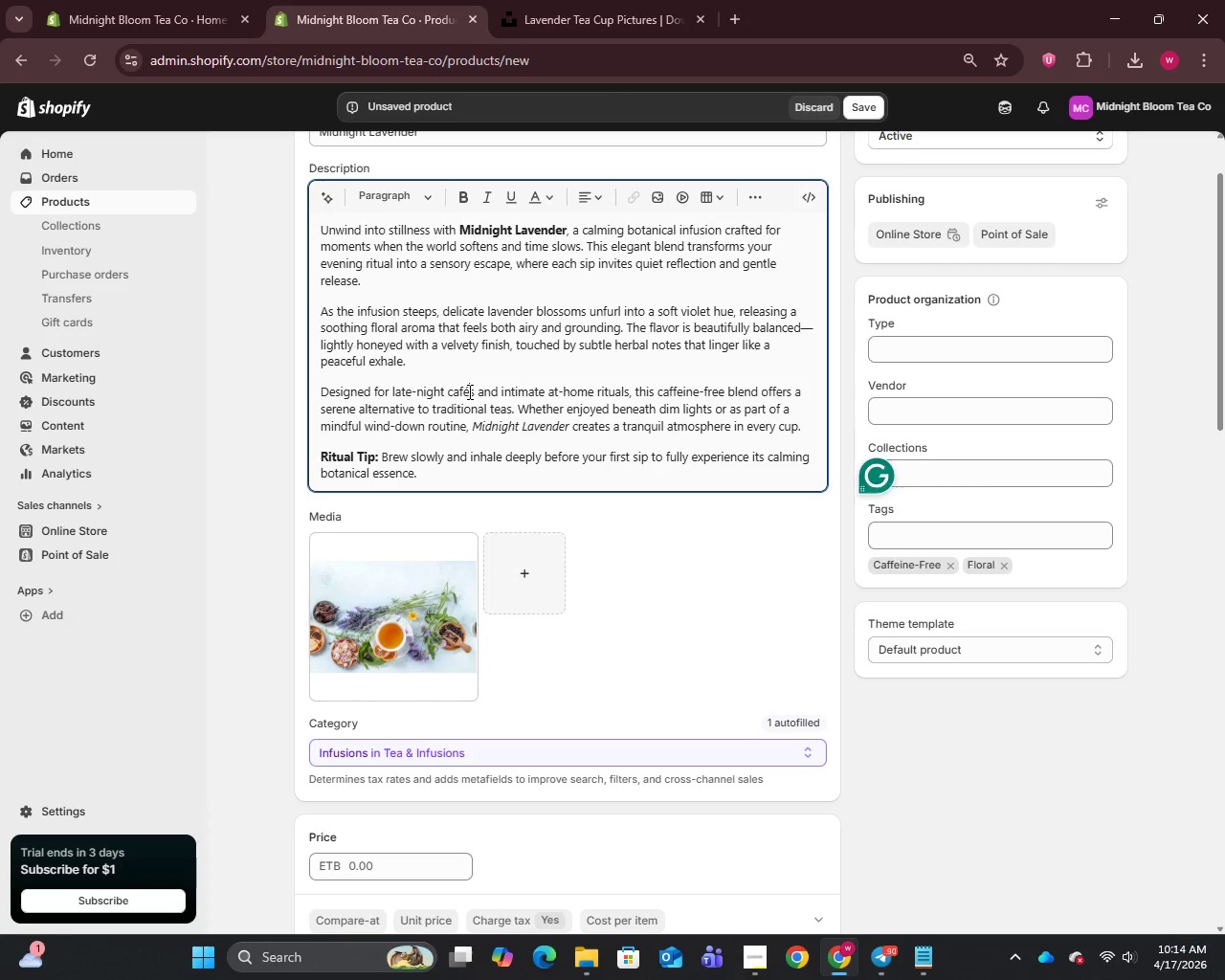 
key(Backspace)
 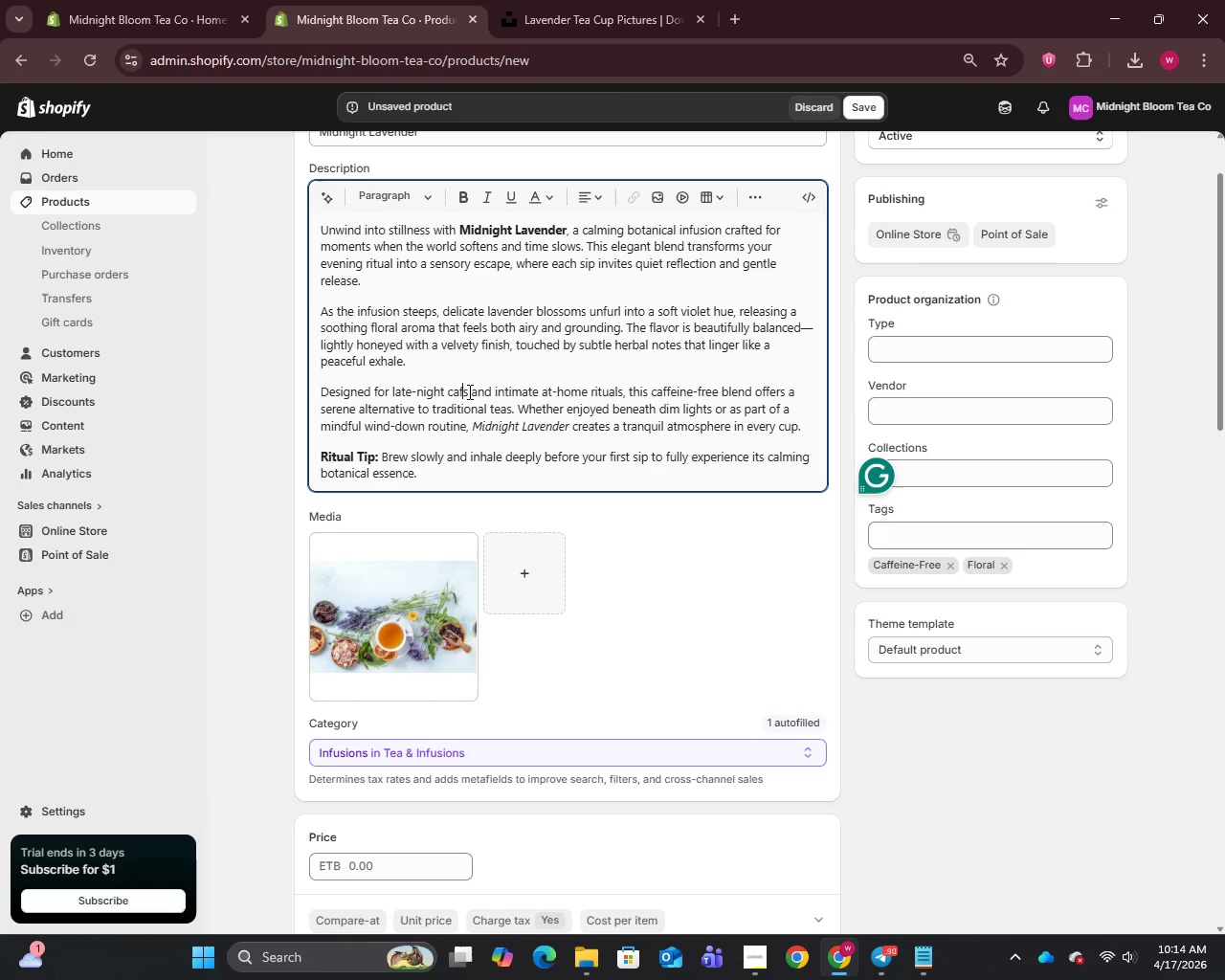 
key(E)
 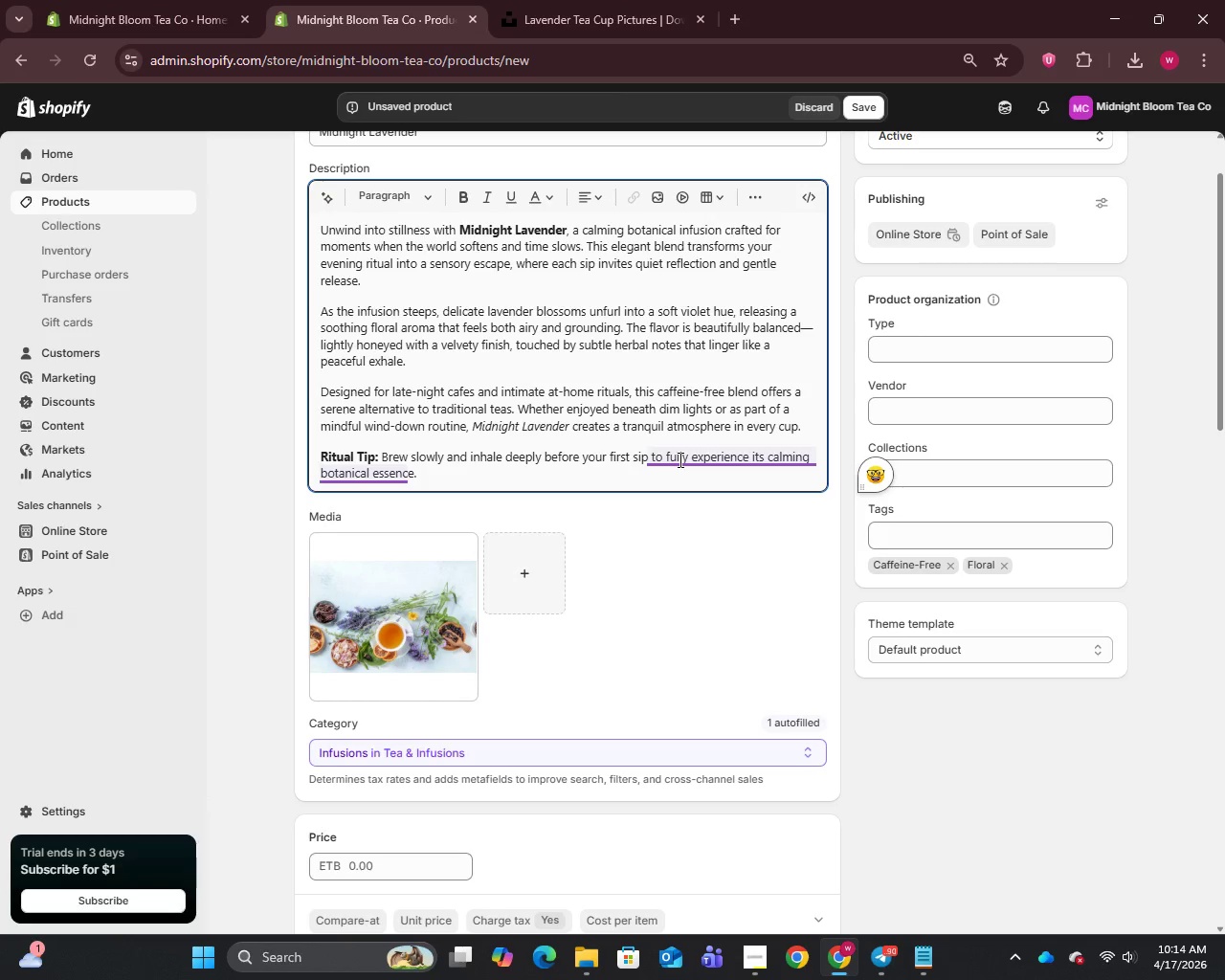 
left_click([886, 473])
 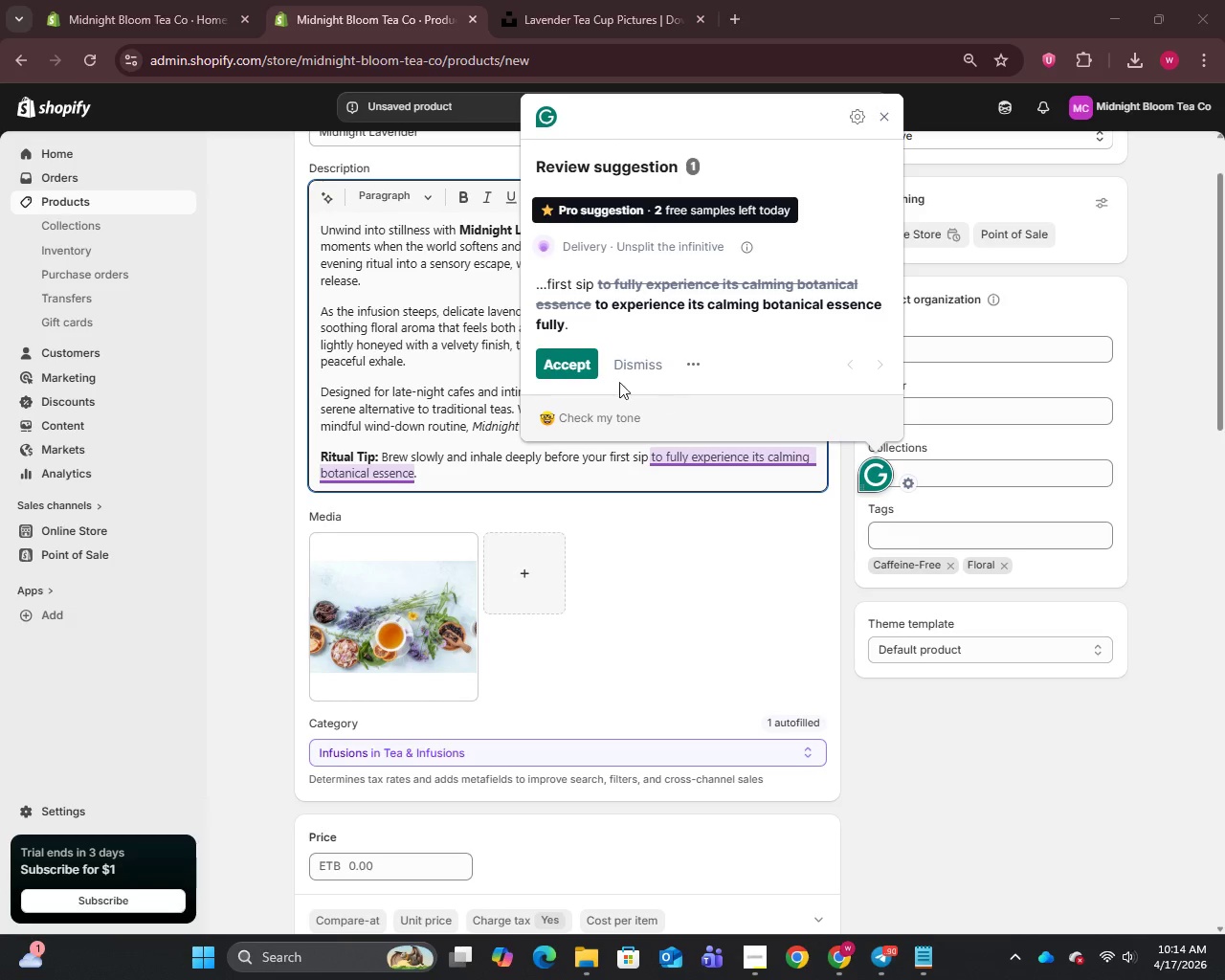 
left_click([574, 364])
 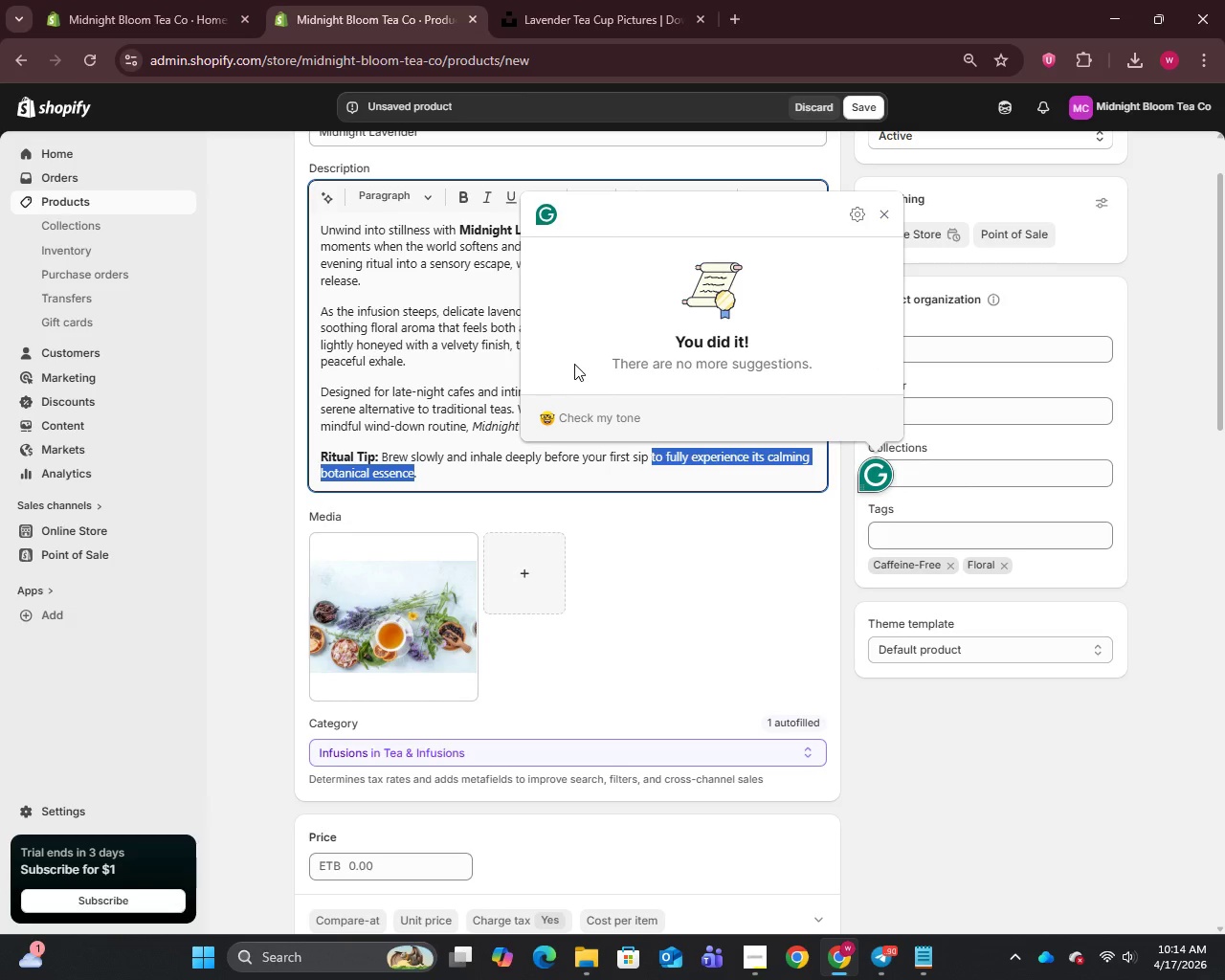 
key(Control+V)
 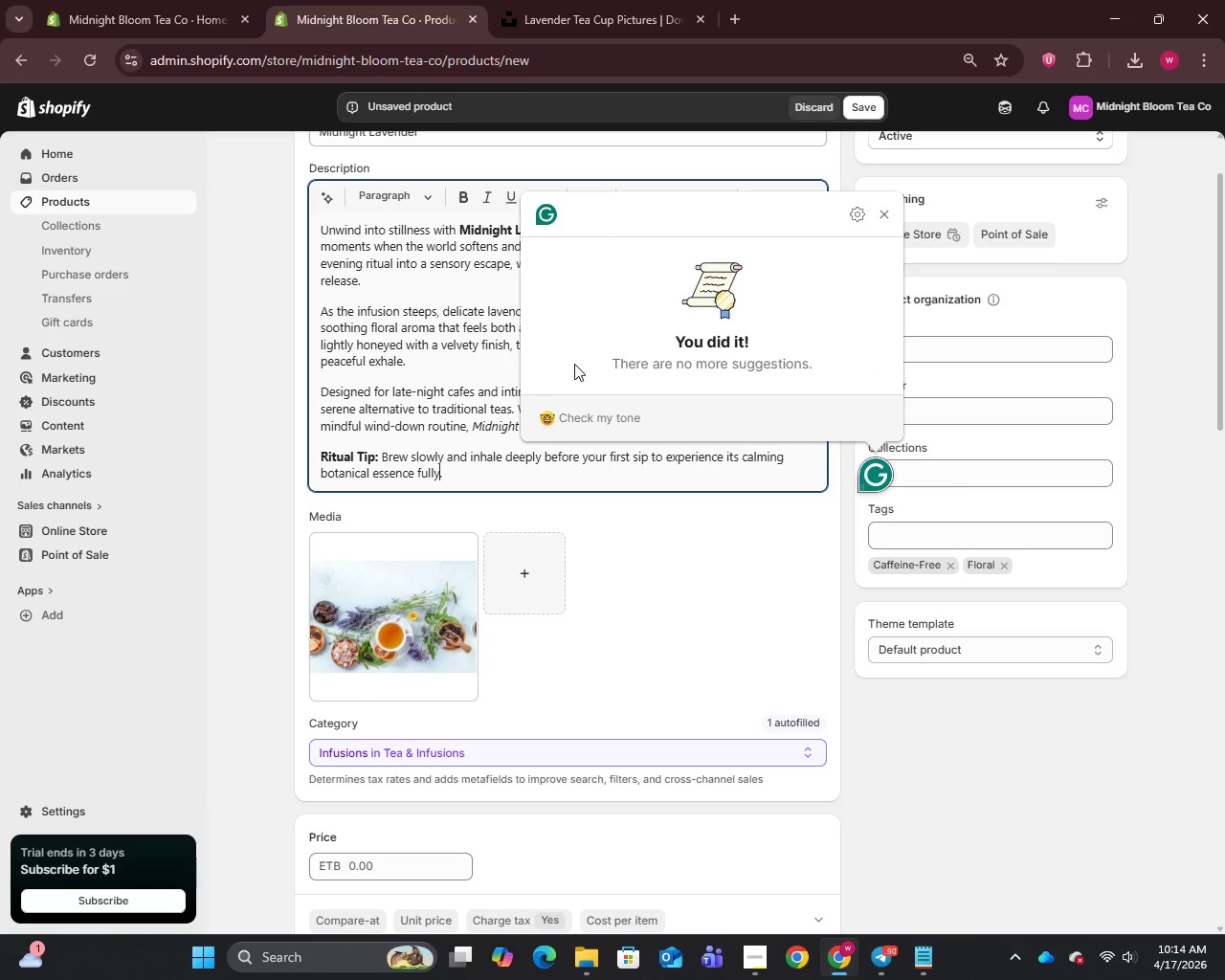 
key(Control+ControlRight)
 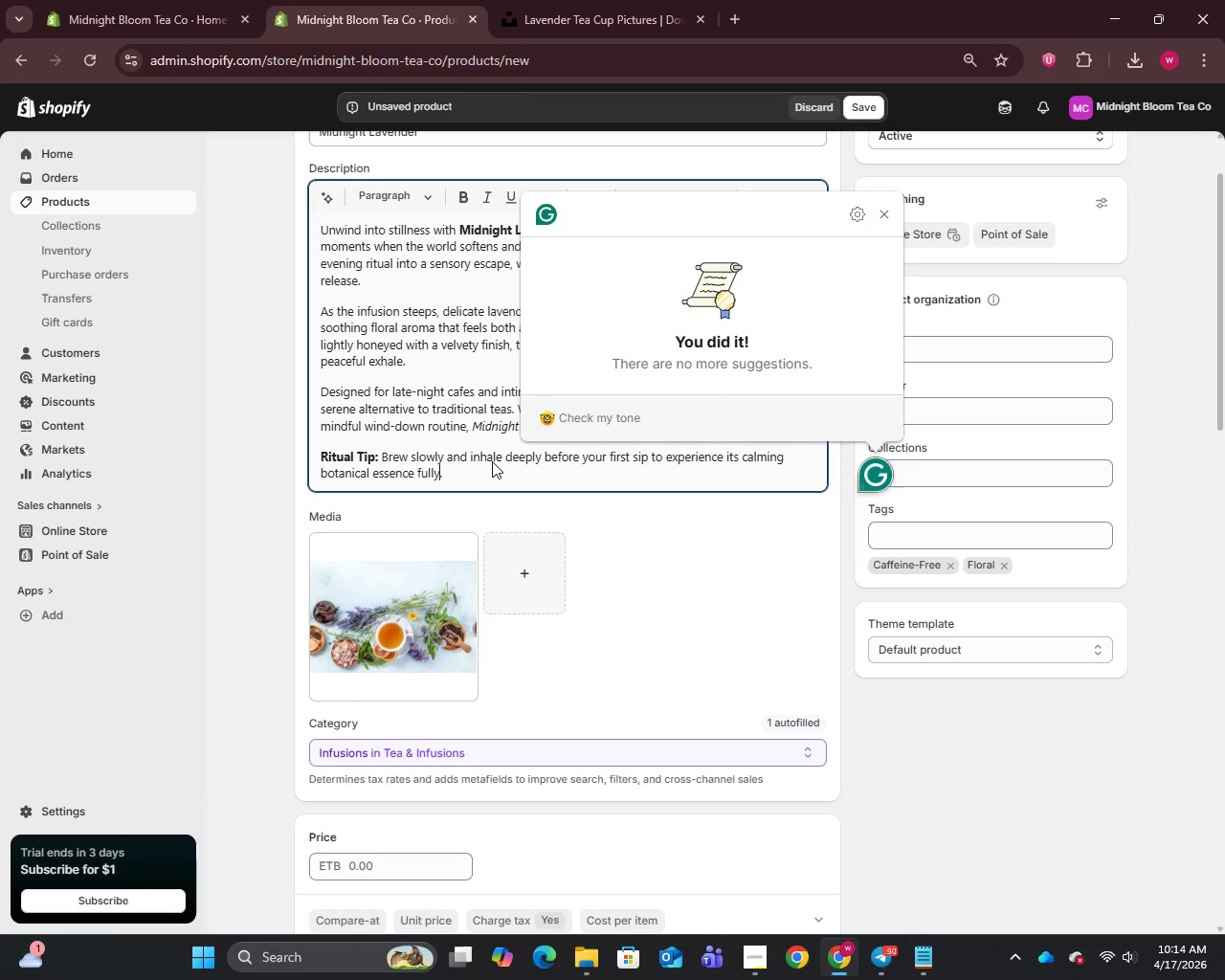 
left_click([478, 471])
 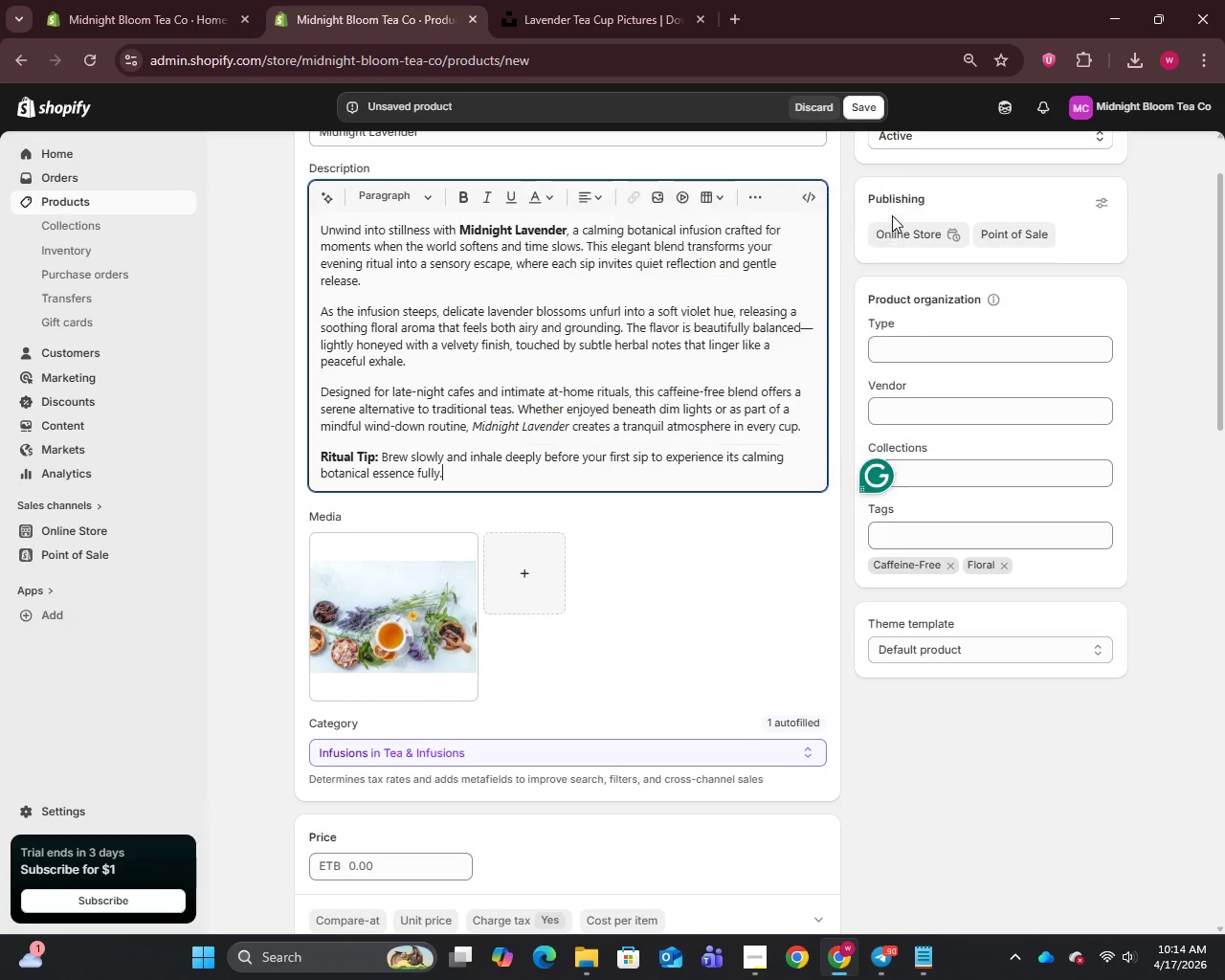 
left_click([546, 375])
 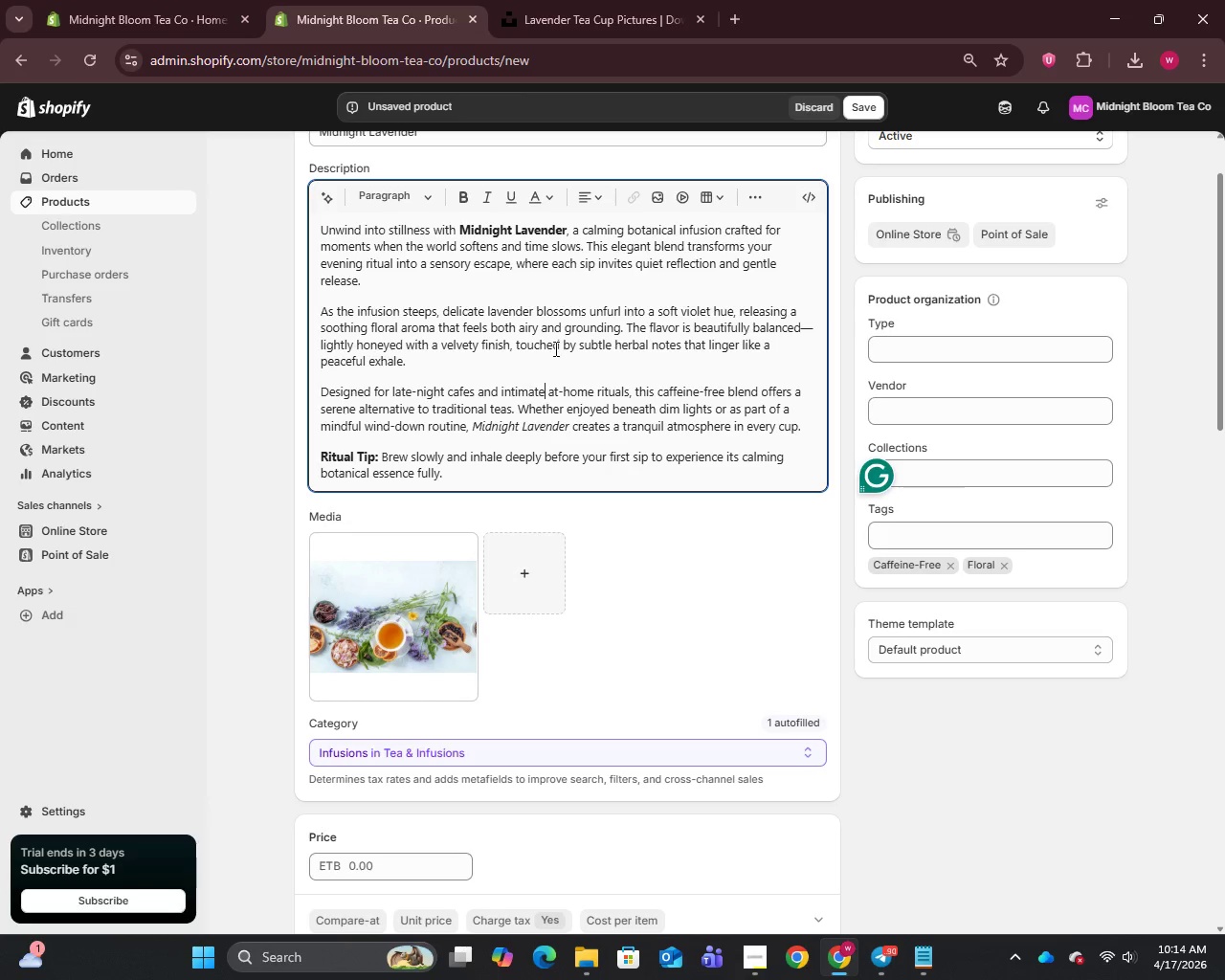 
left_click([559, 330])
 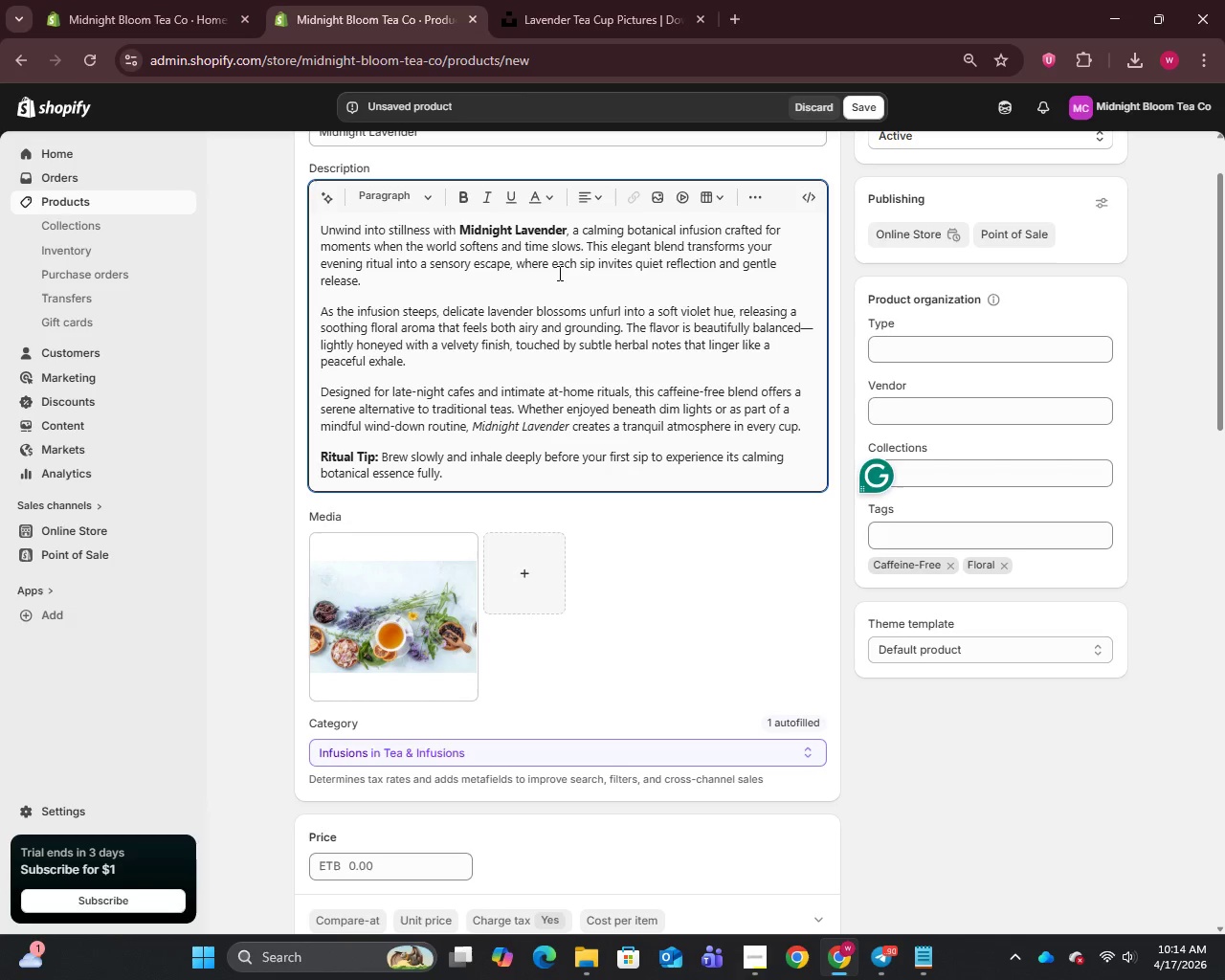 
left_click([557, 271])
 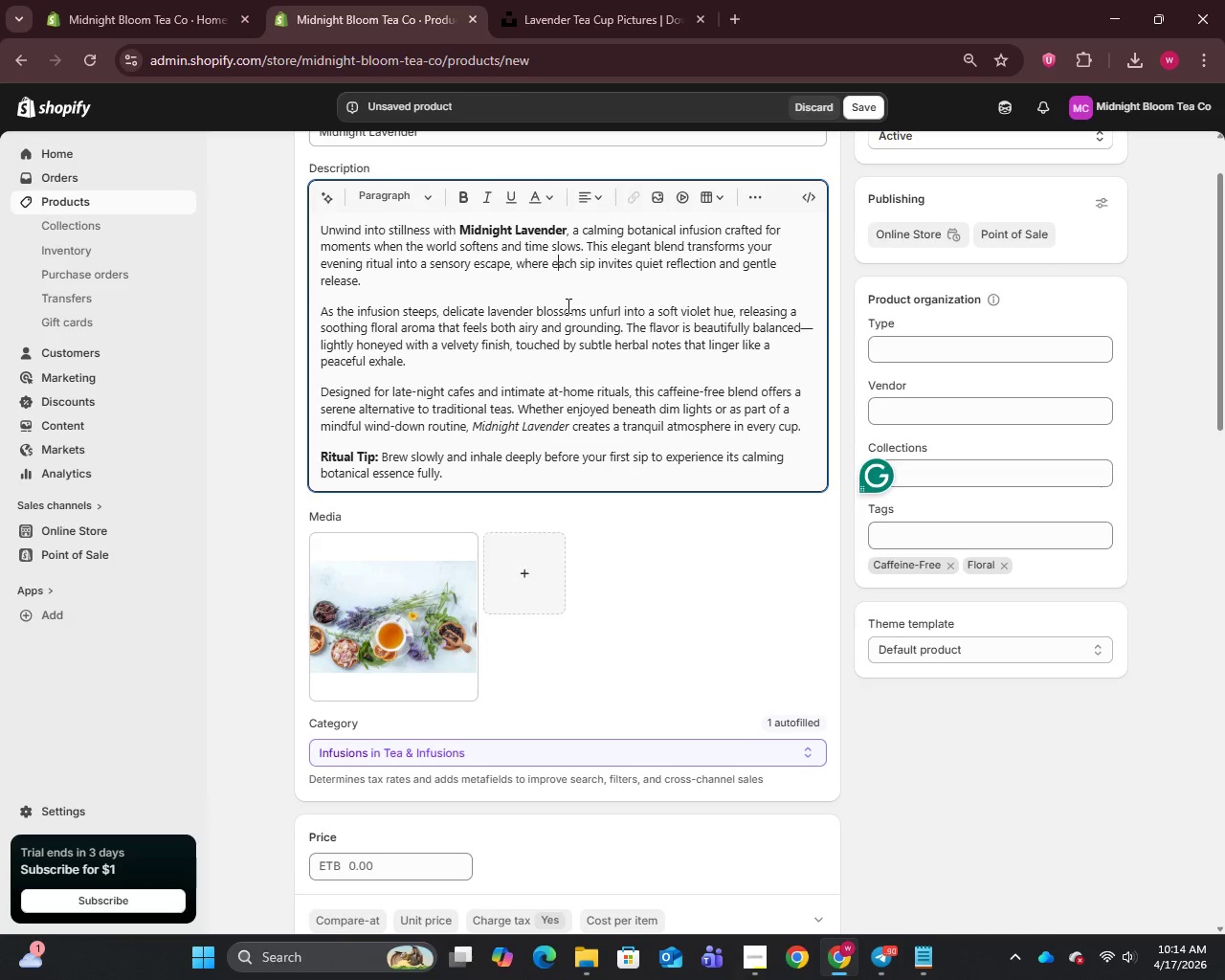 
scroll: coordinate [567, 305], scroll_direction: up, amount: 4.0
 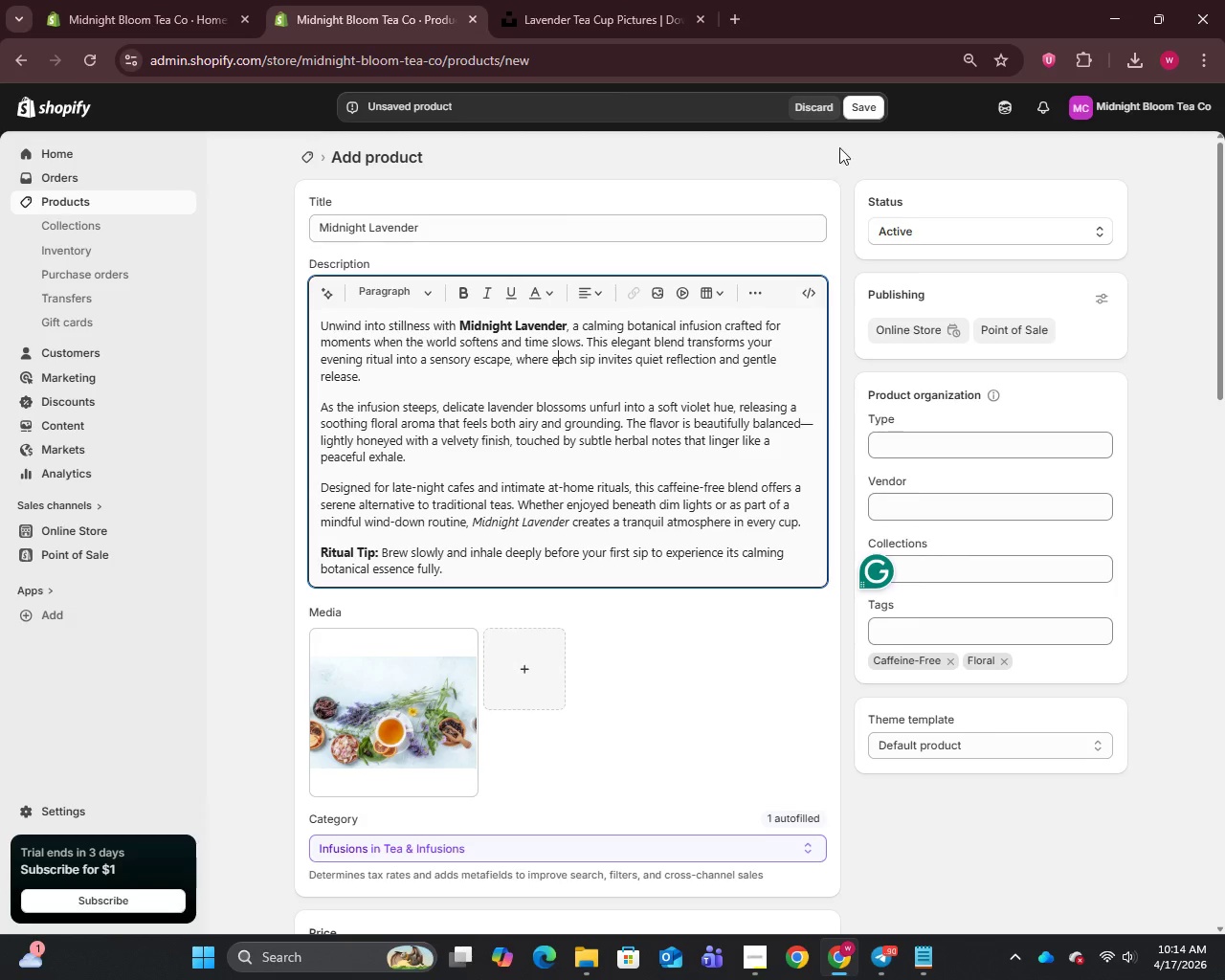 
left_click([865, 102])
 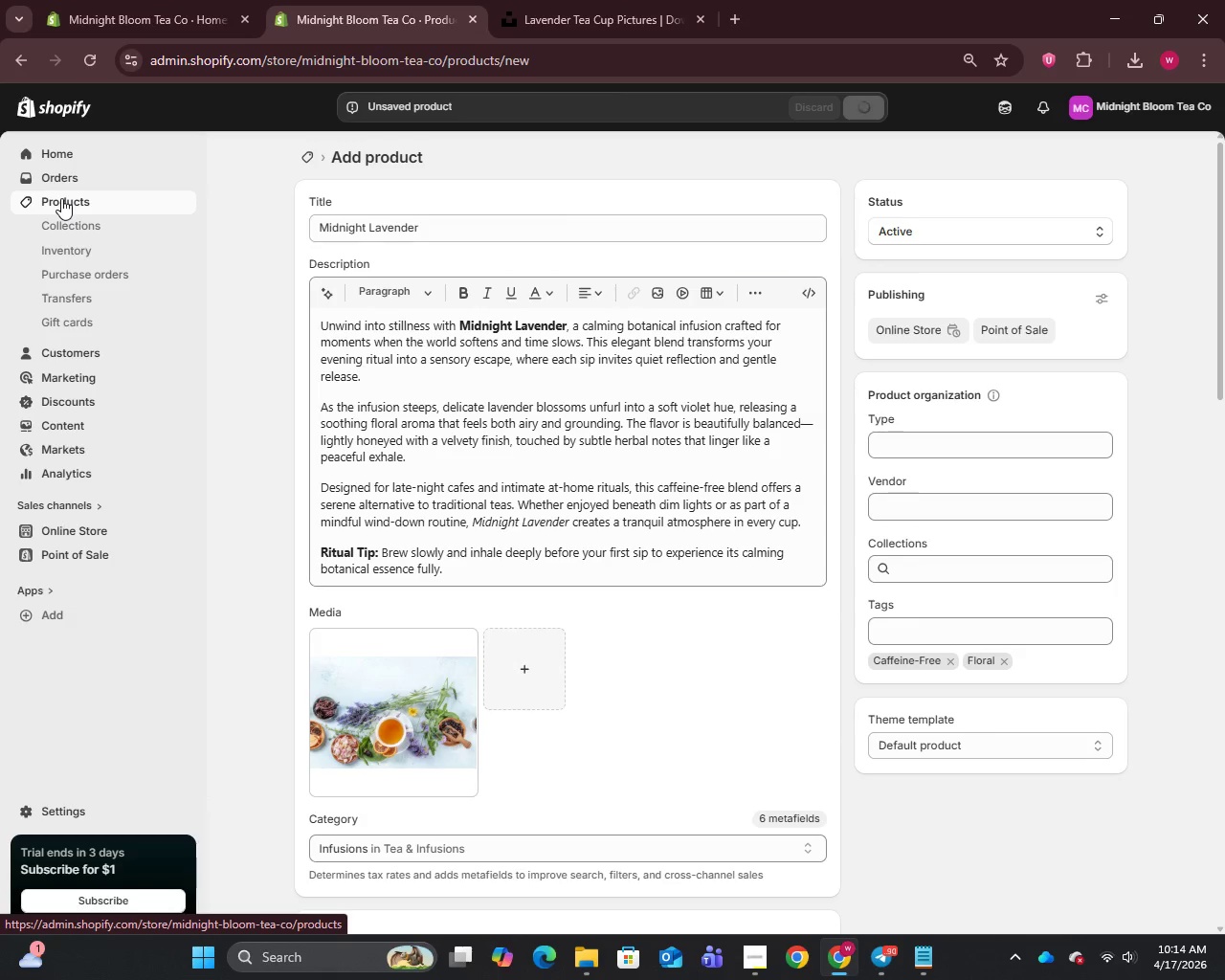 
wait(9.03)
 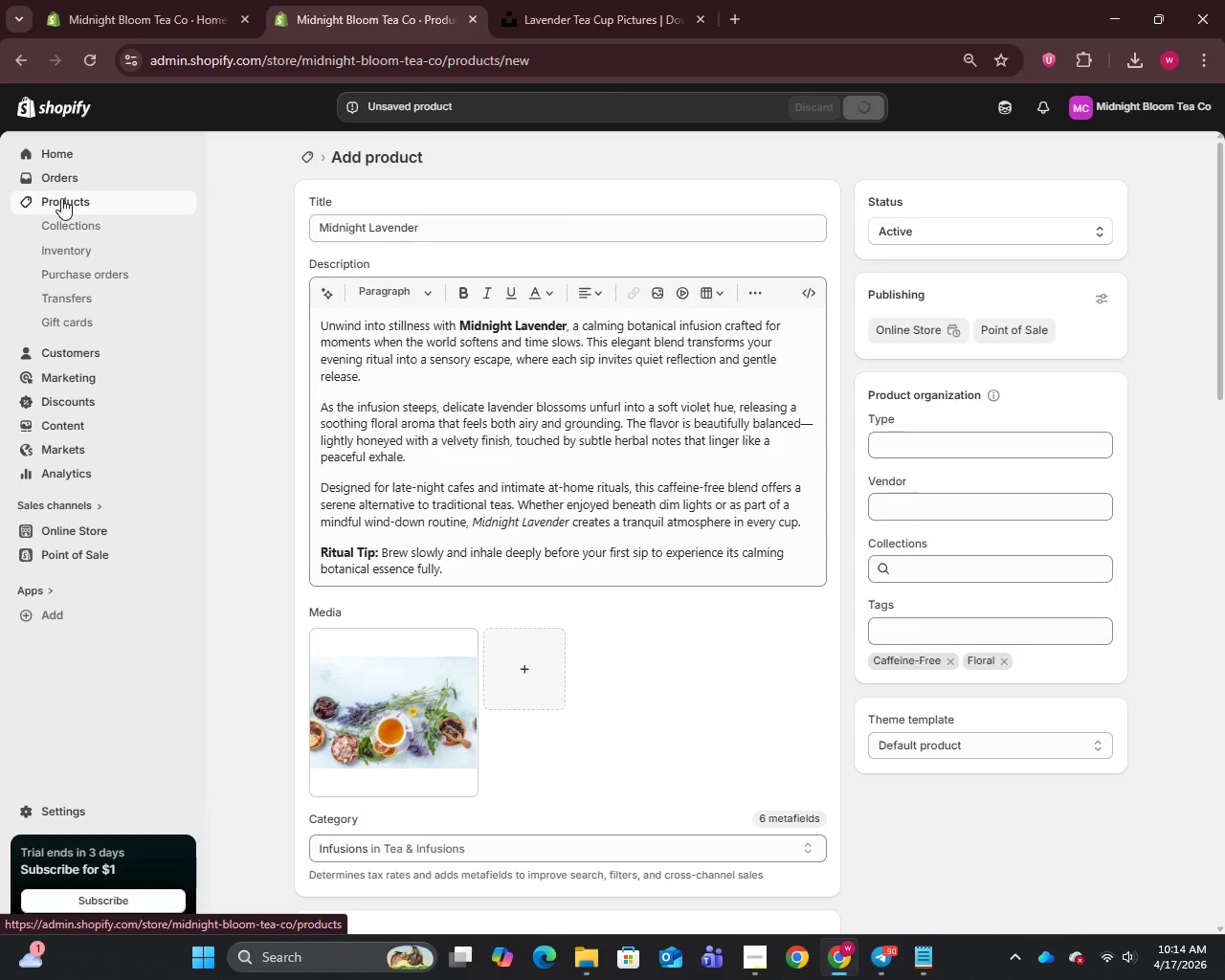 
left_click([61, 198])
 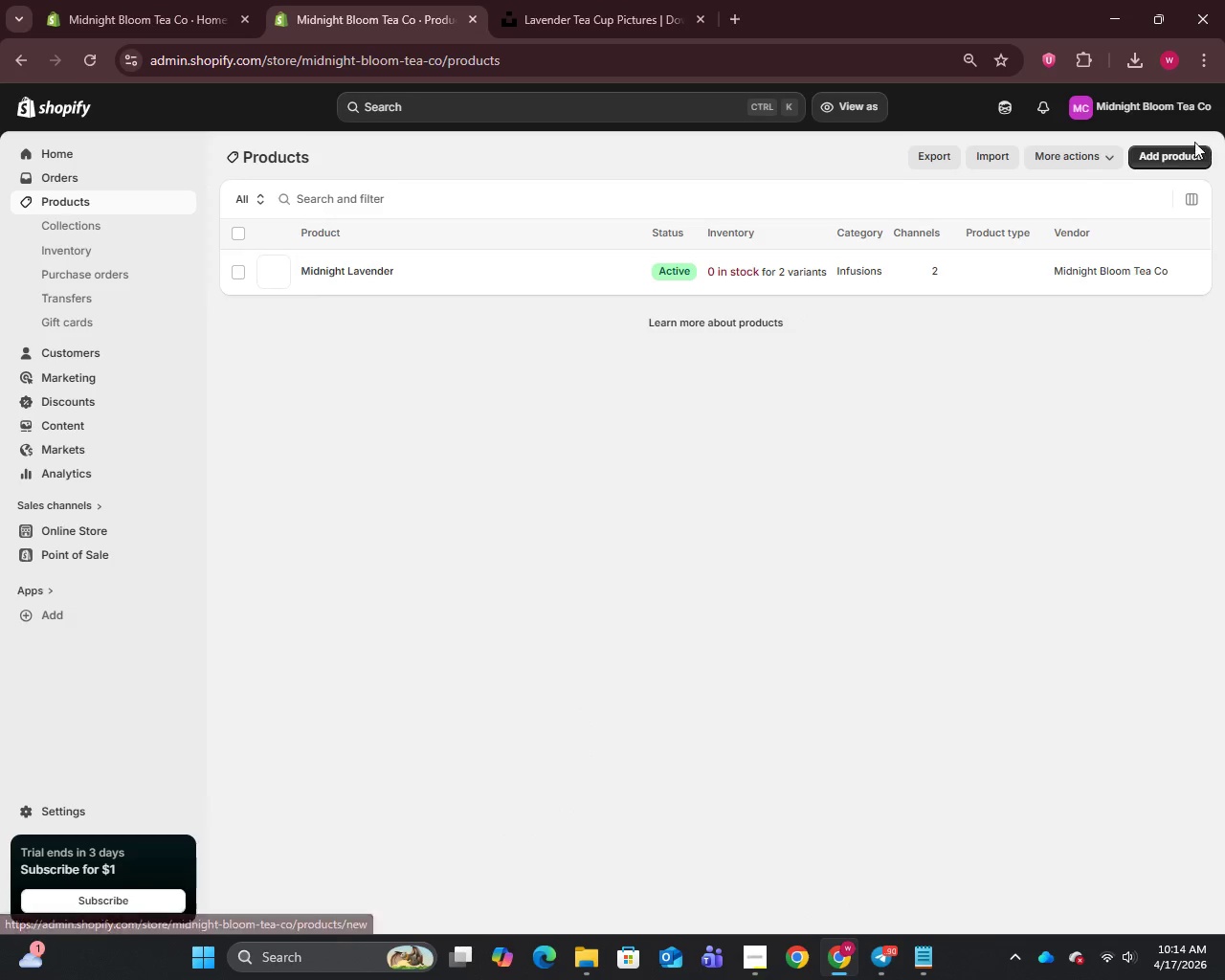 
left_click([1173, 148])
 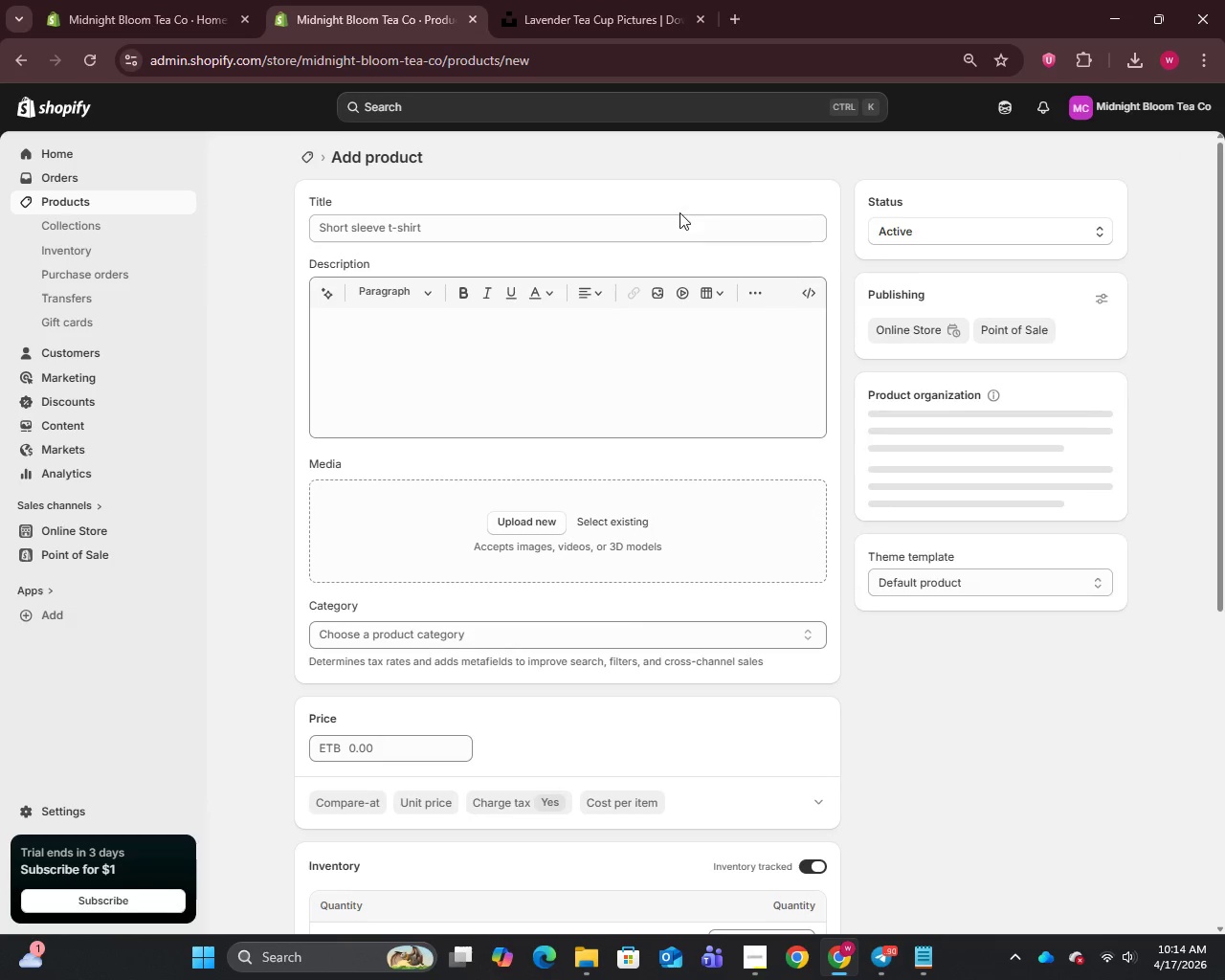 
left_click([367, 231])
 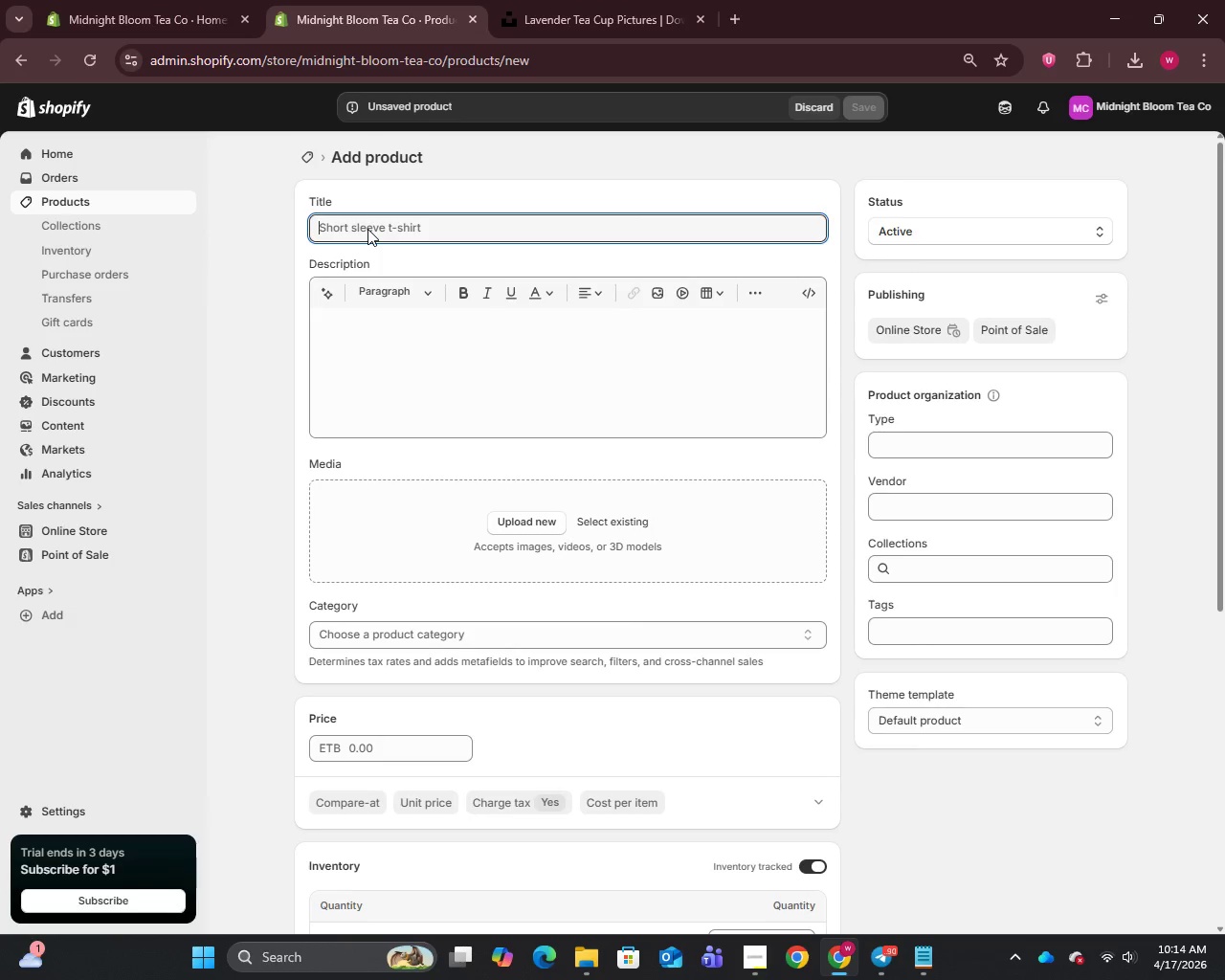 
type(Hibiscus Glow)
 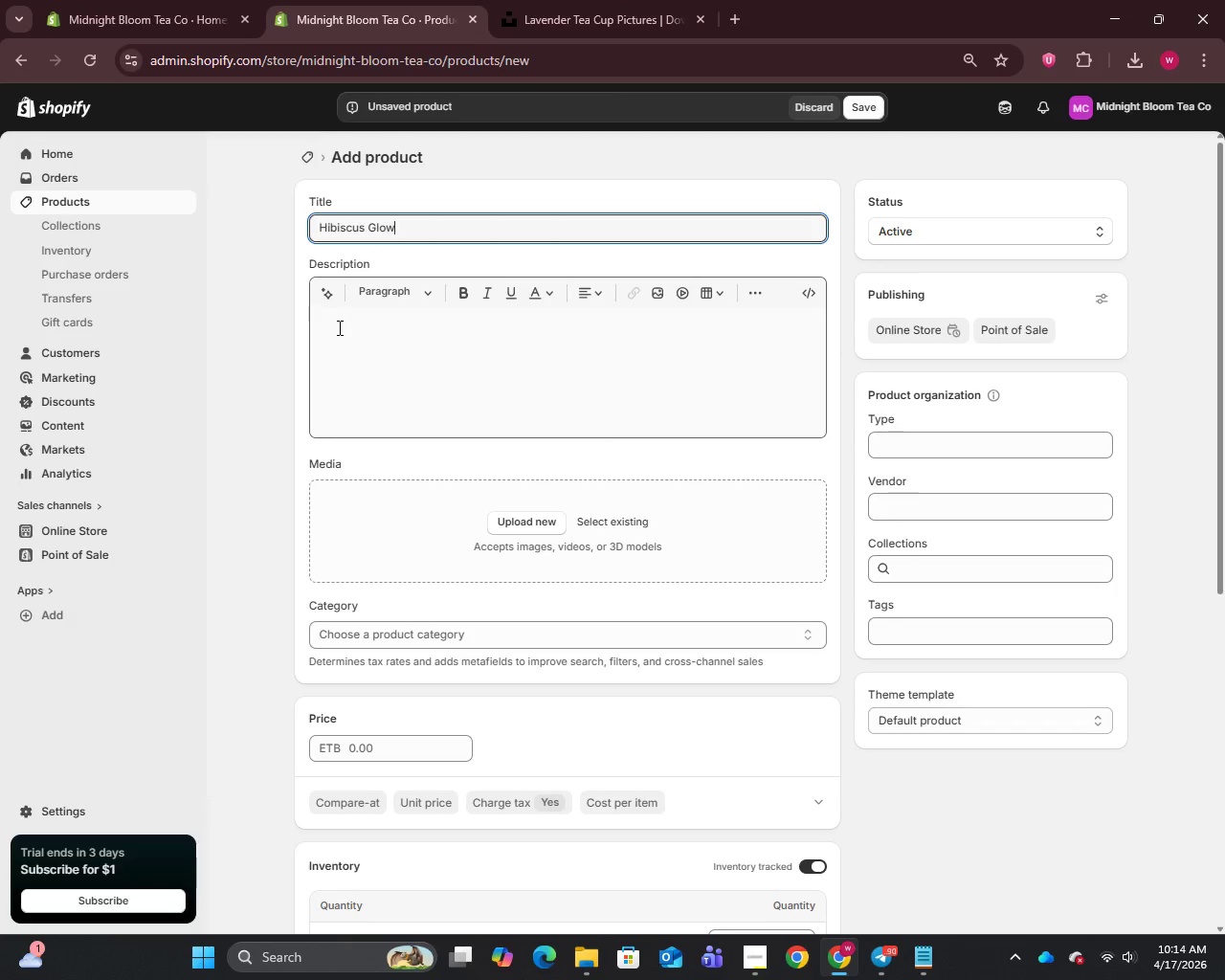 
left_click([338, 327])
 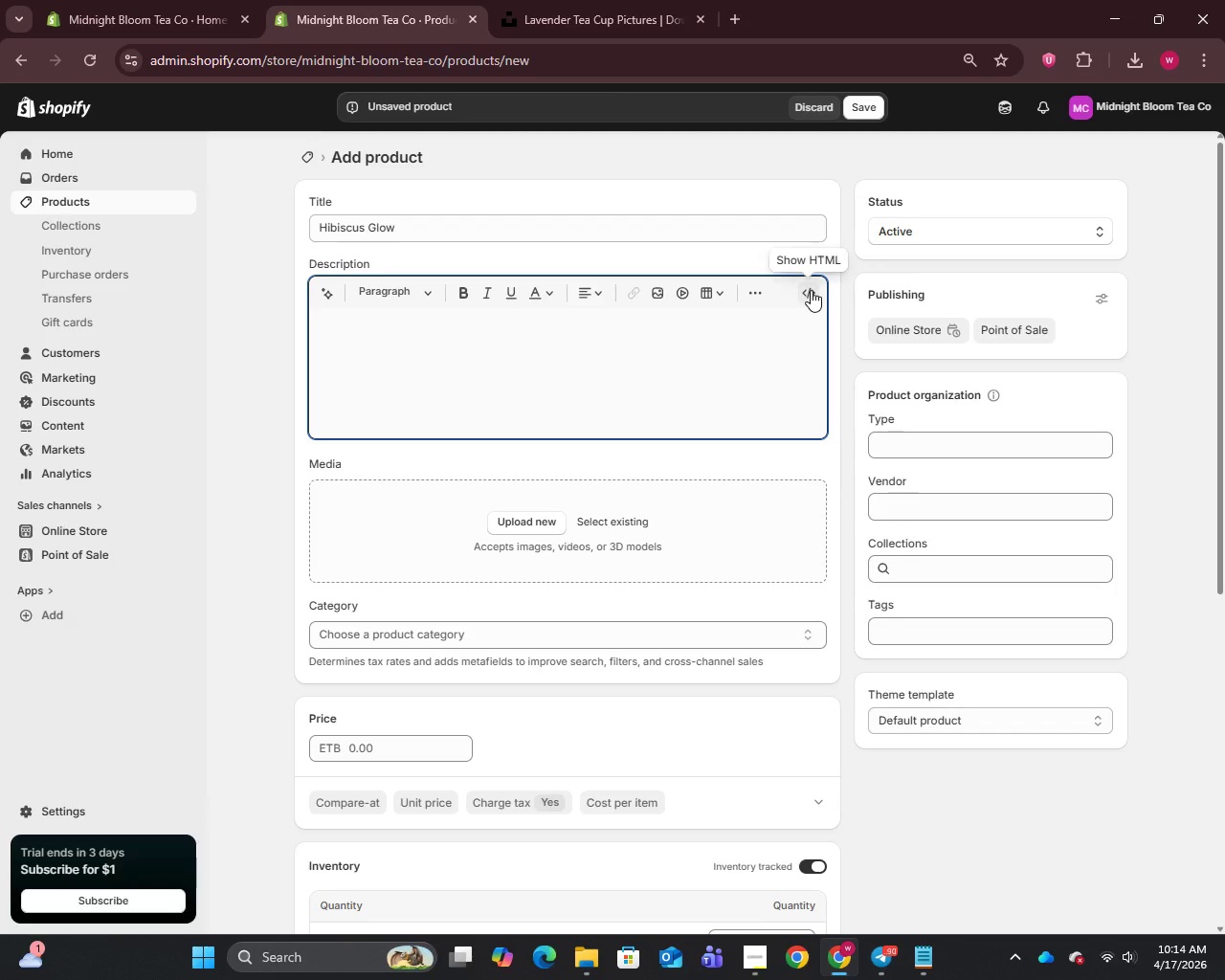 
left_click([811, 290])
 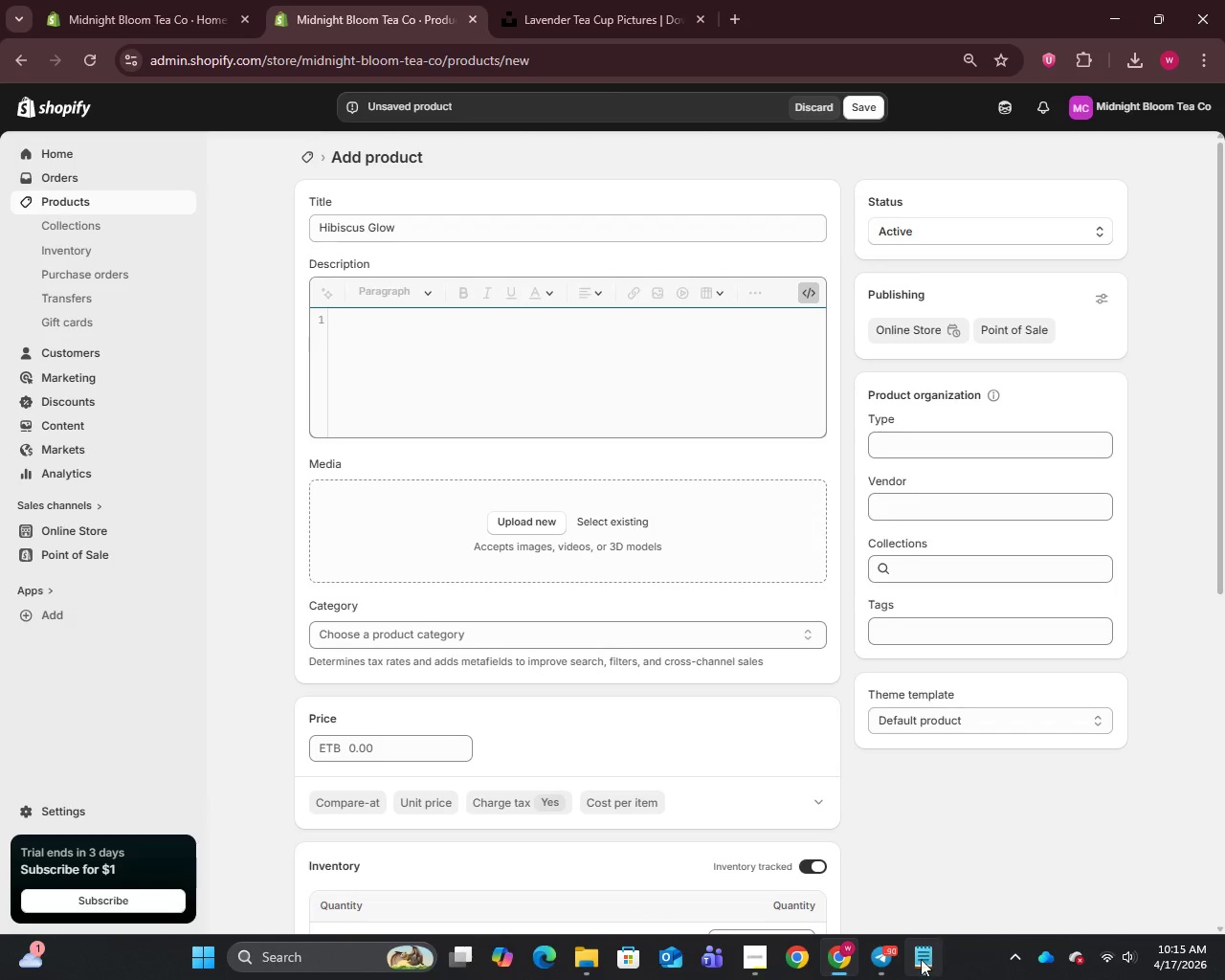 
left_click([920, 959])
 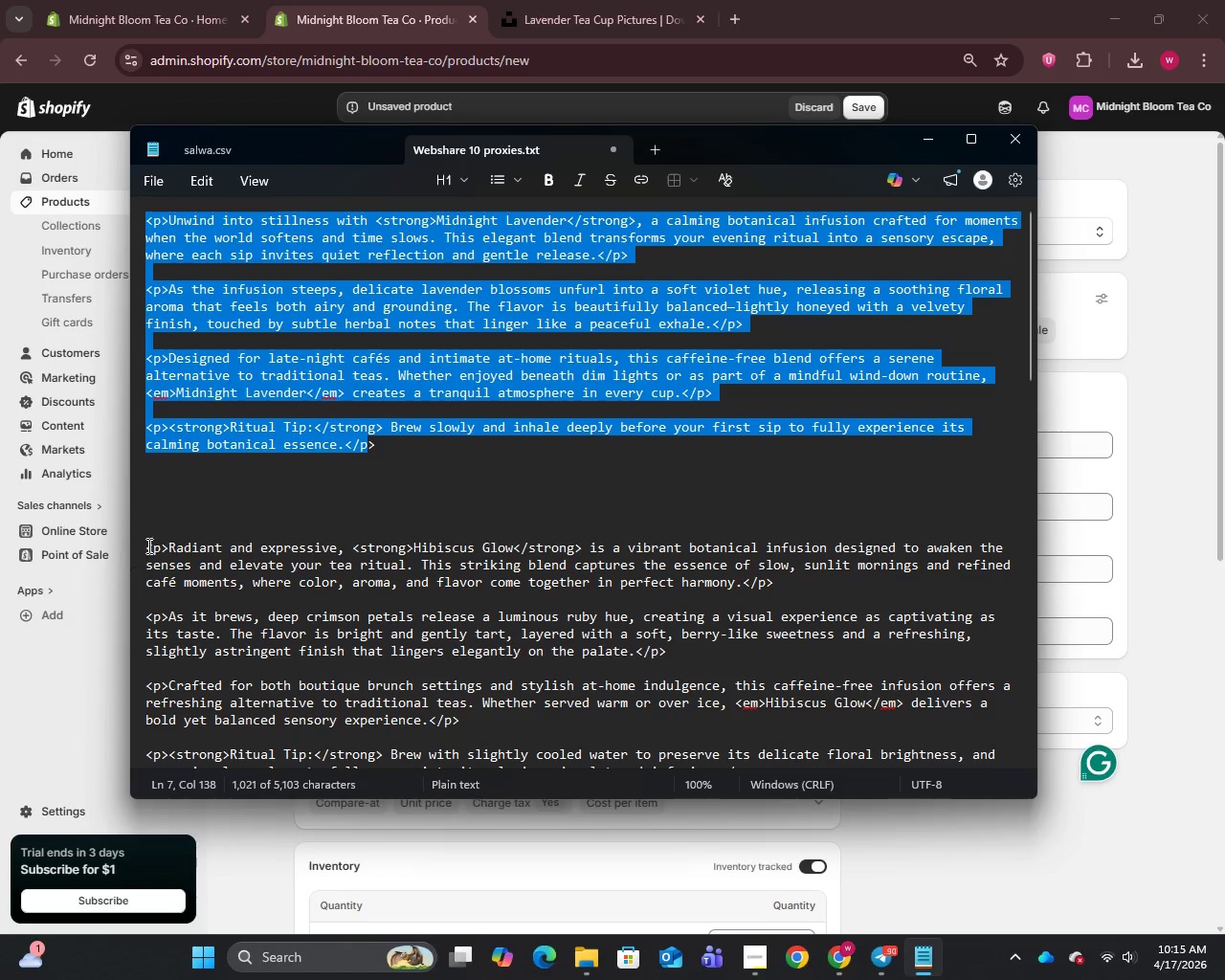 
left_click_drag(start_coordinate=[148, 546], to_coordinate=[752, 293])
 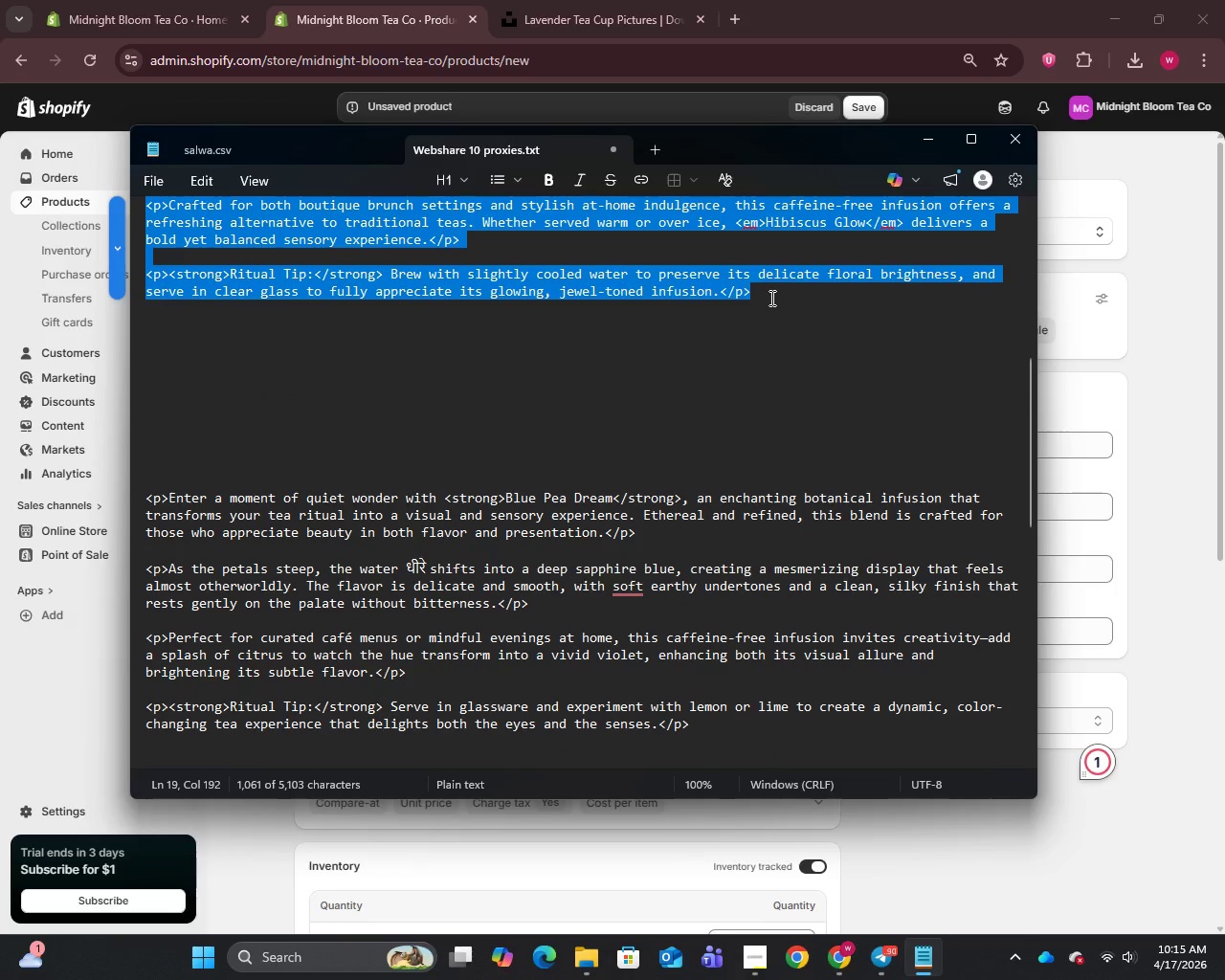 
key(Control+C)
 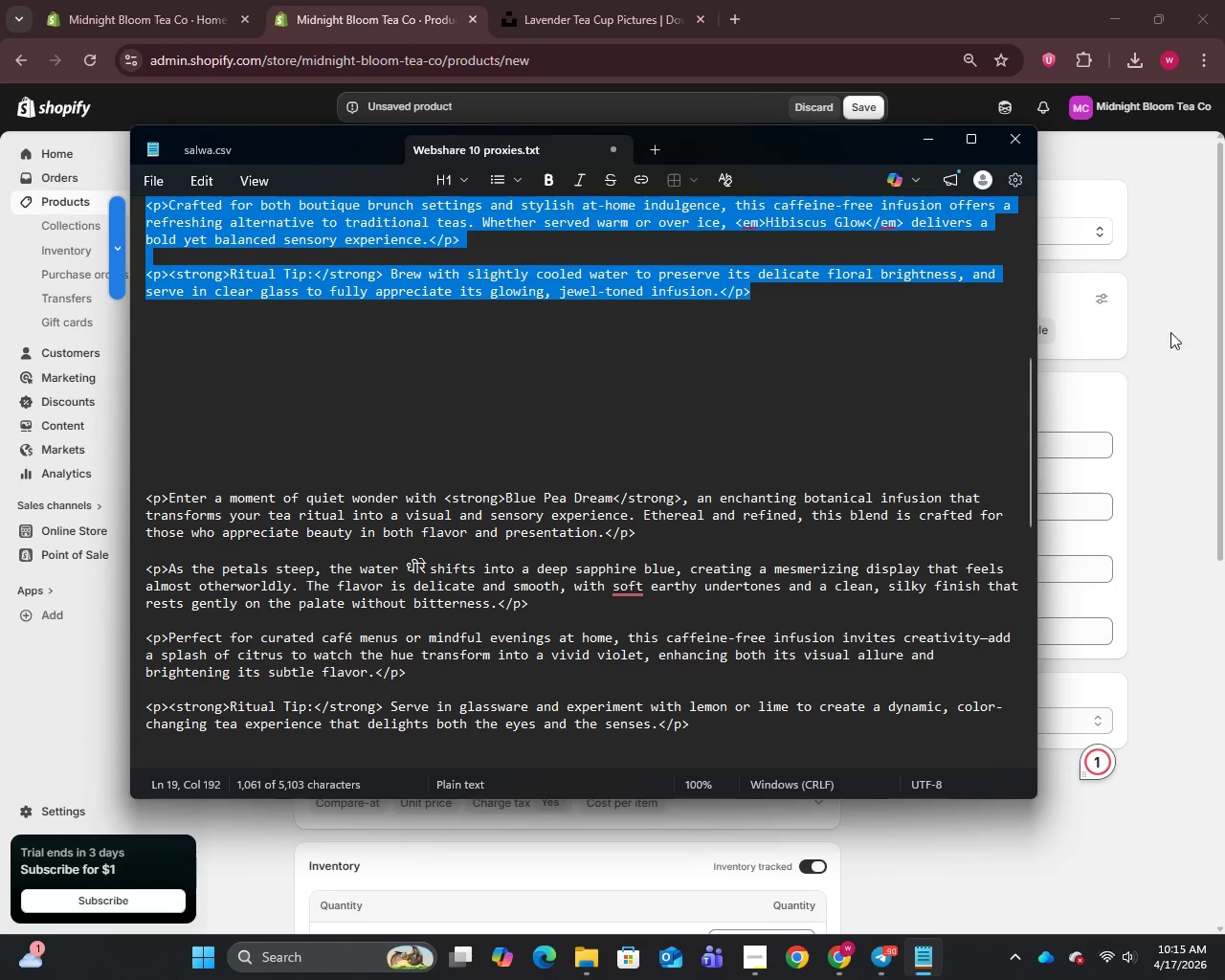 
left_click([1176, 323])
 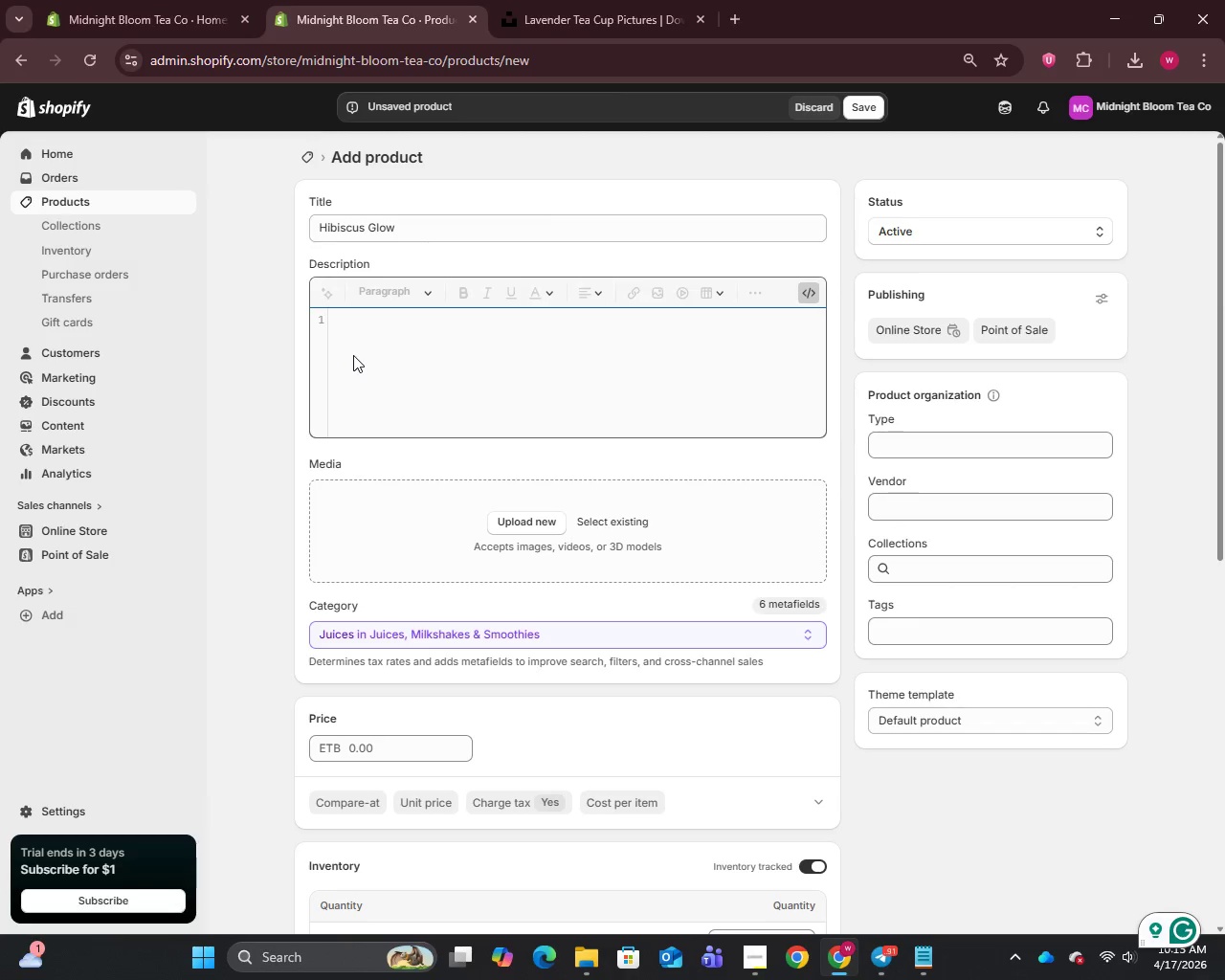 
key(Control+V)
 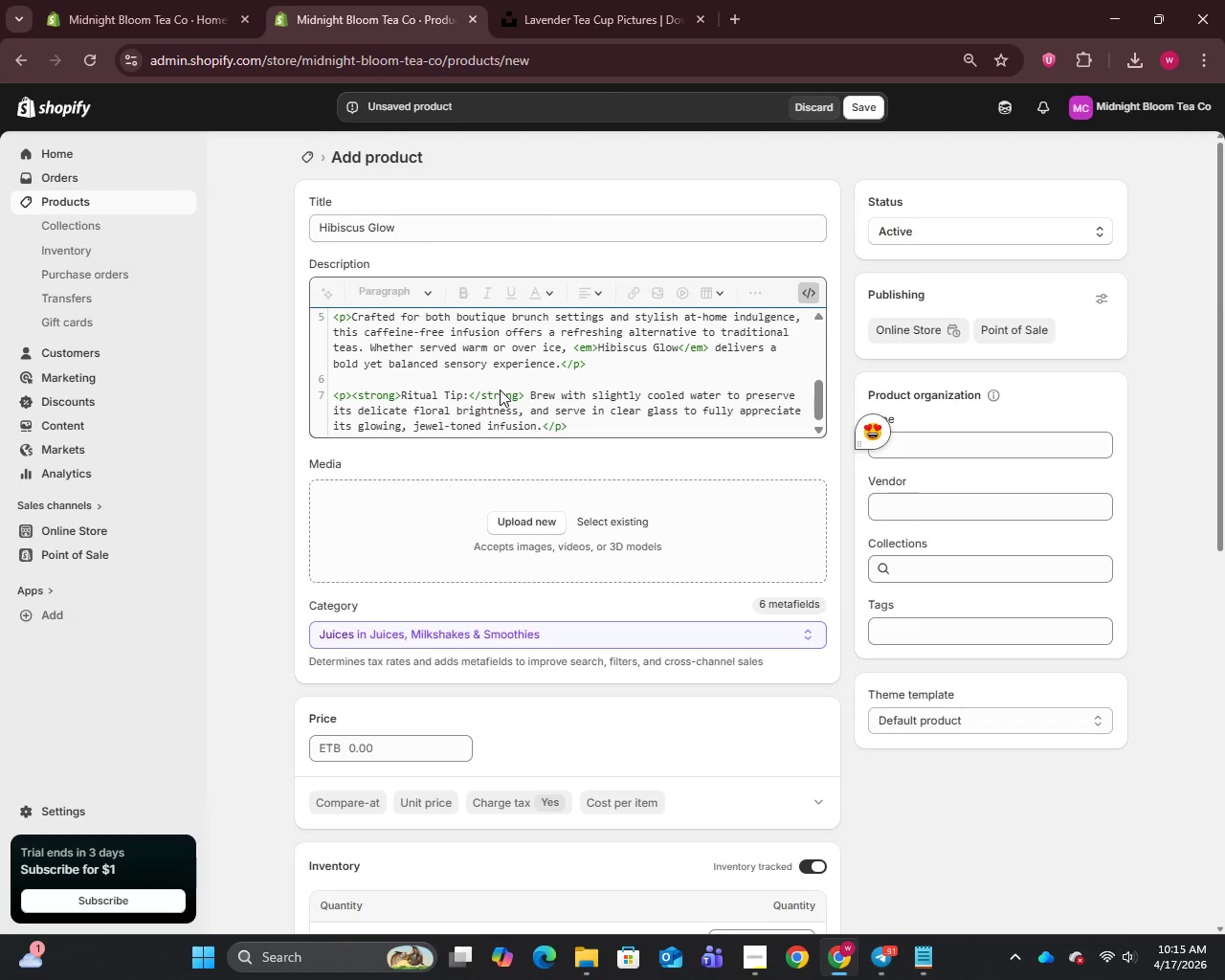 
wait(5.88)
 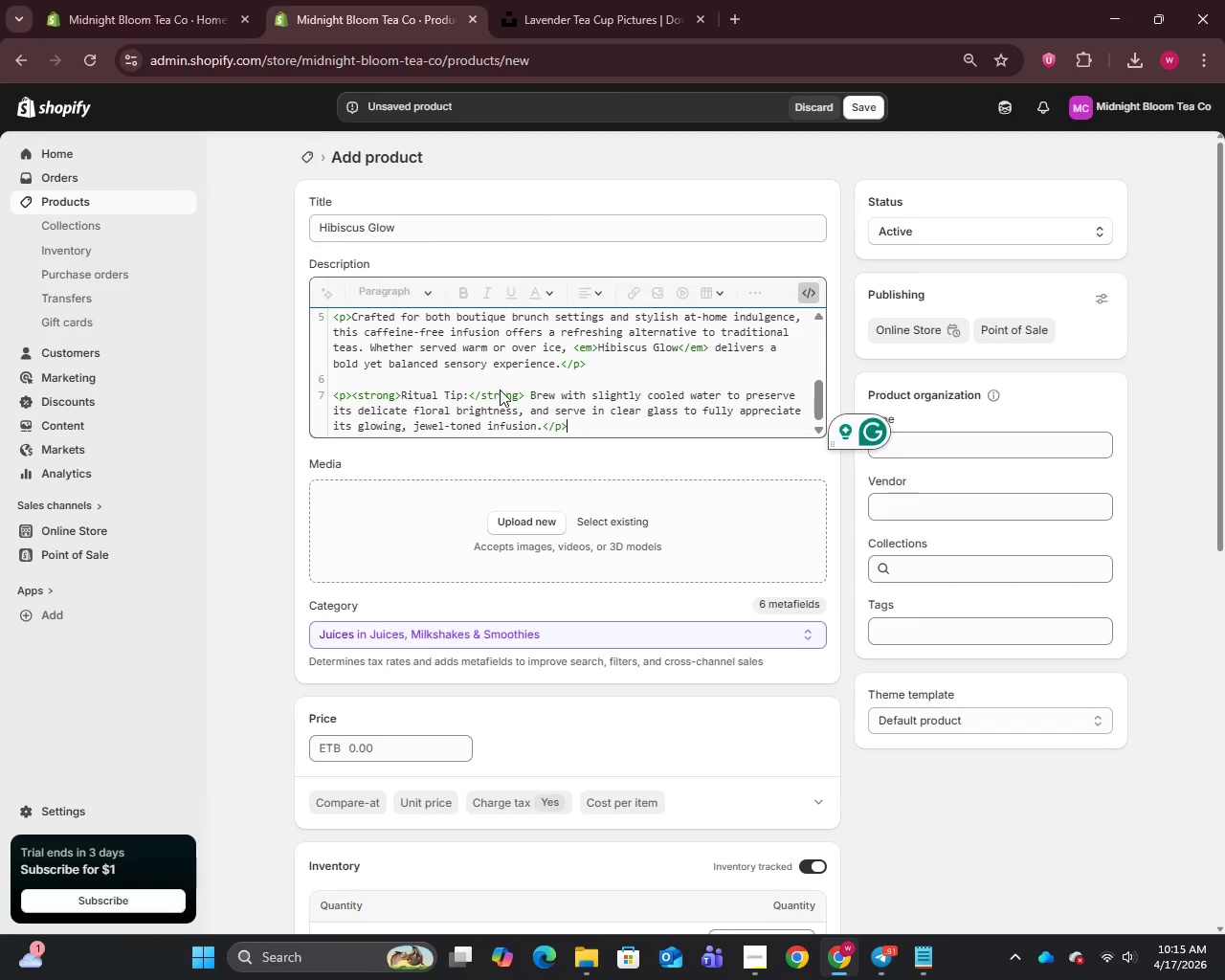 
scroll: coordinate [413, 443], scroll_direction: down, amount: 3.0
 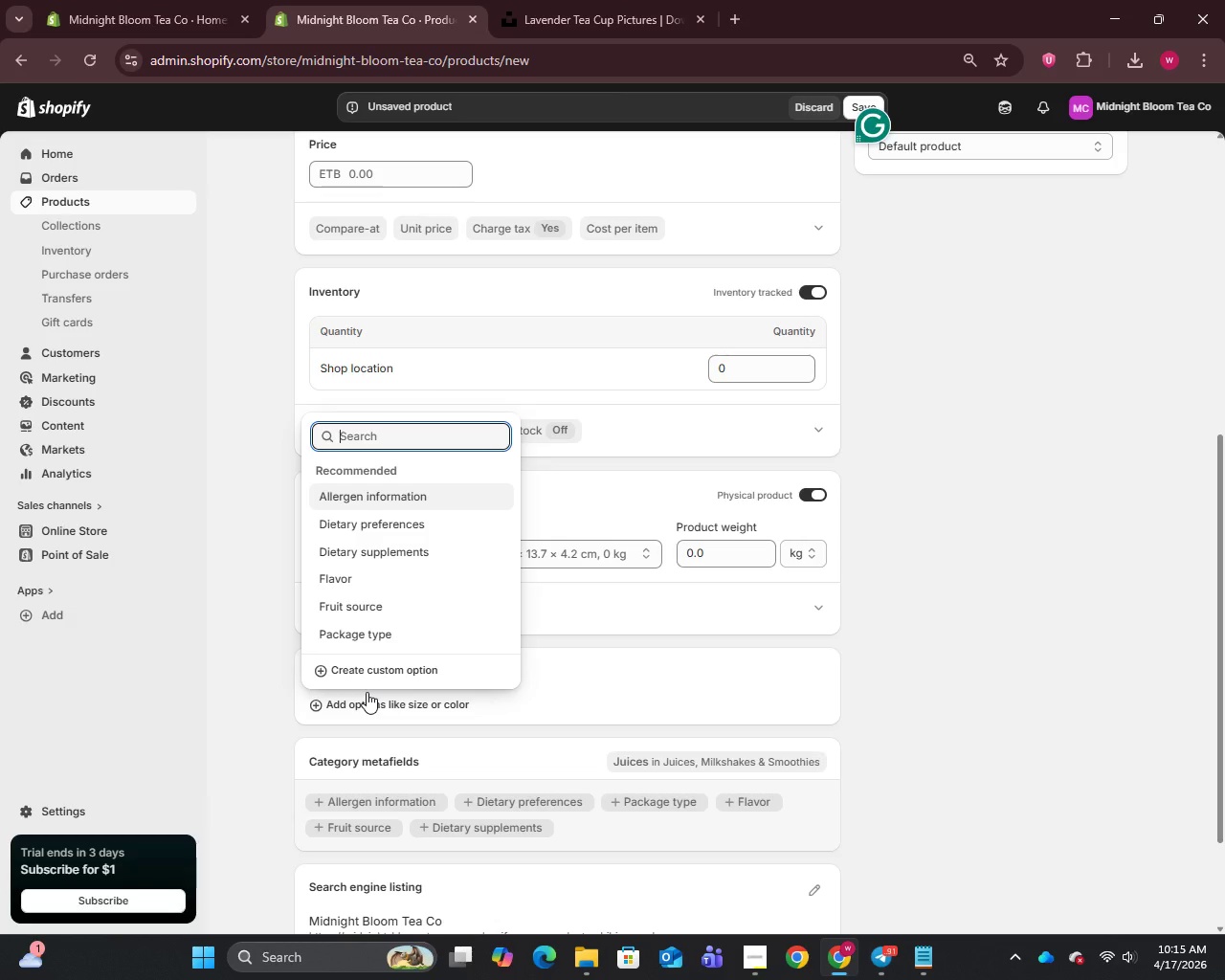 
left_click([348, 667])
 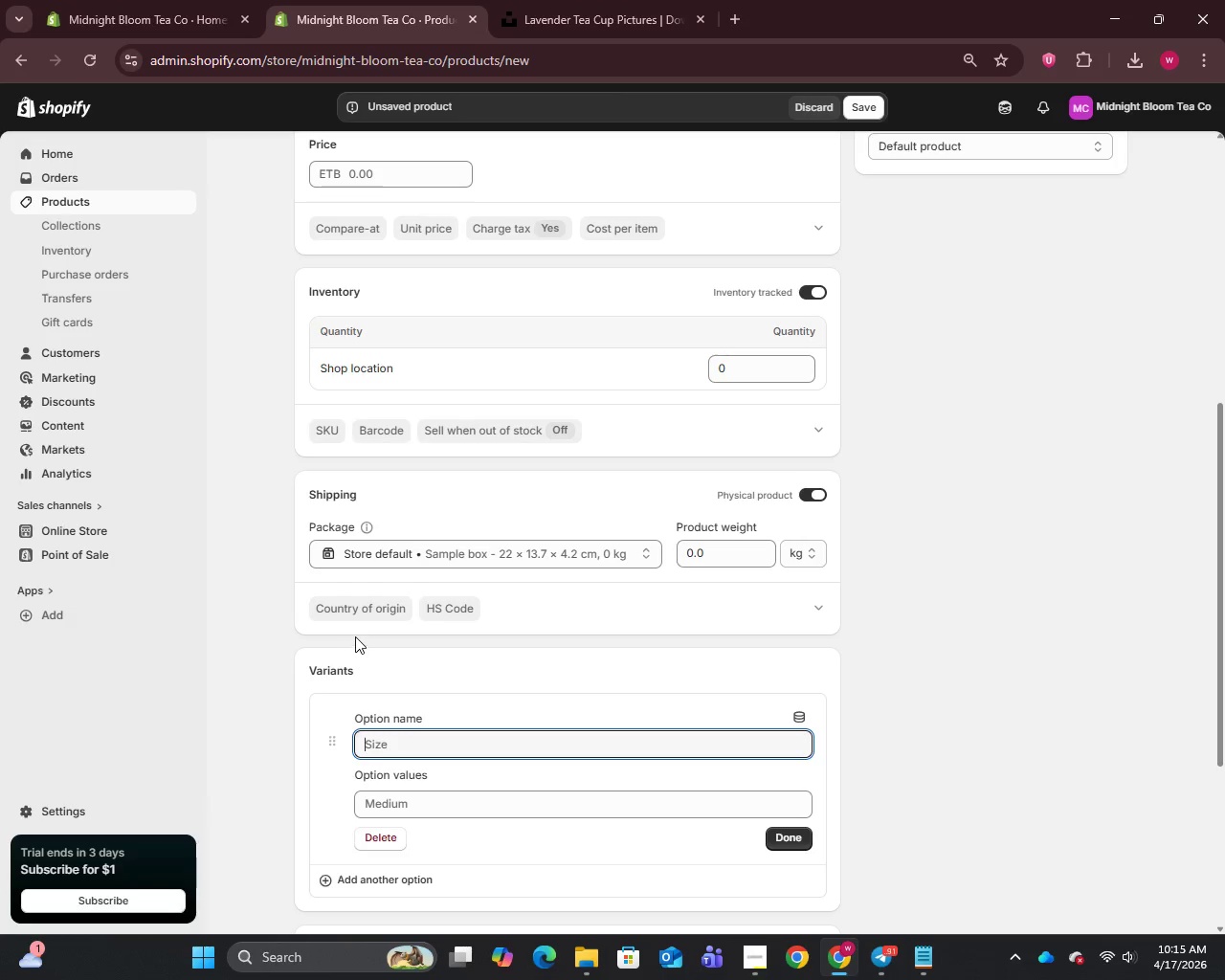 
scroll: coordinate [355, 636], scroll_direction: down, amount: 3.0
 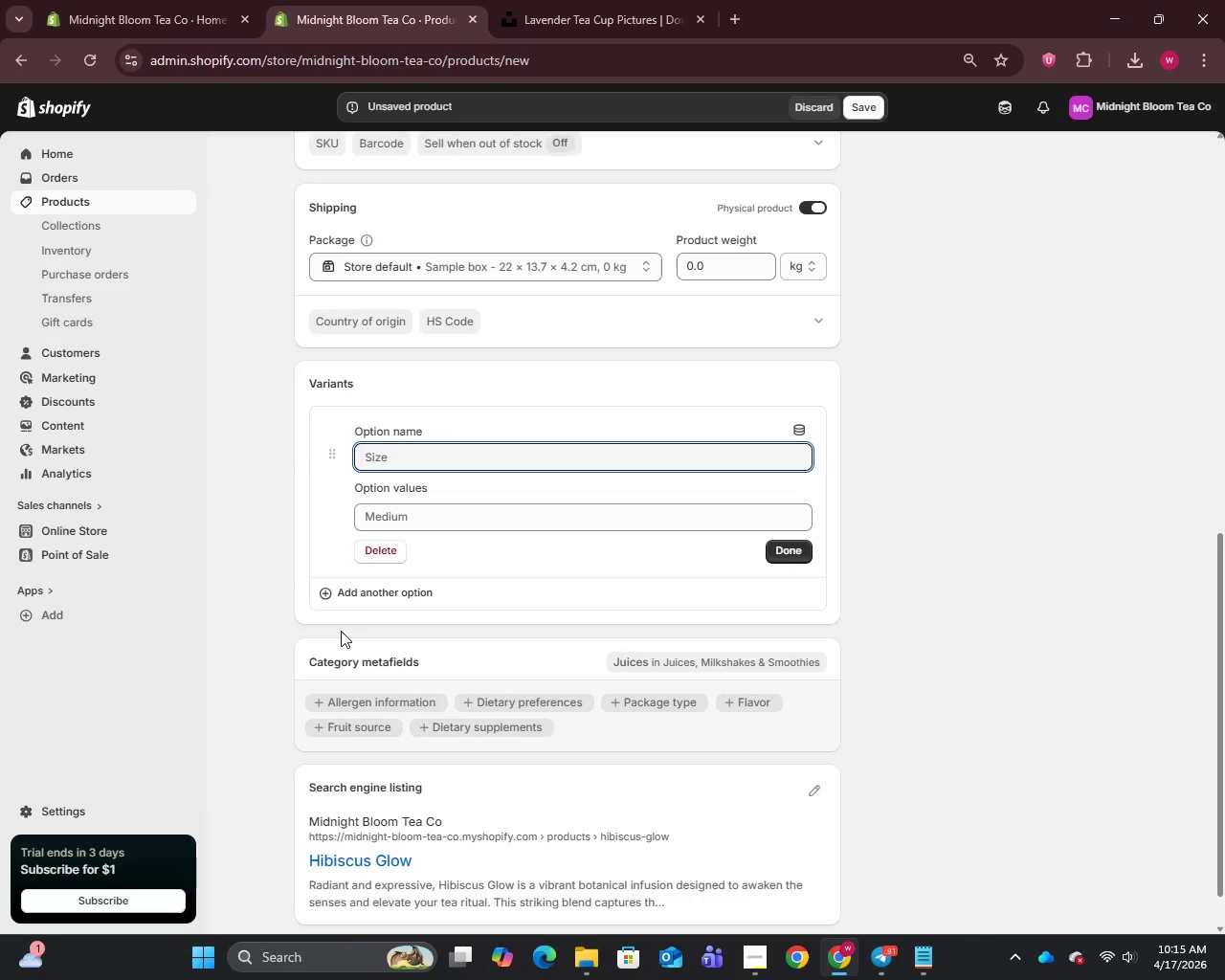 
type(Size)
 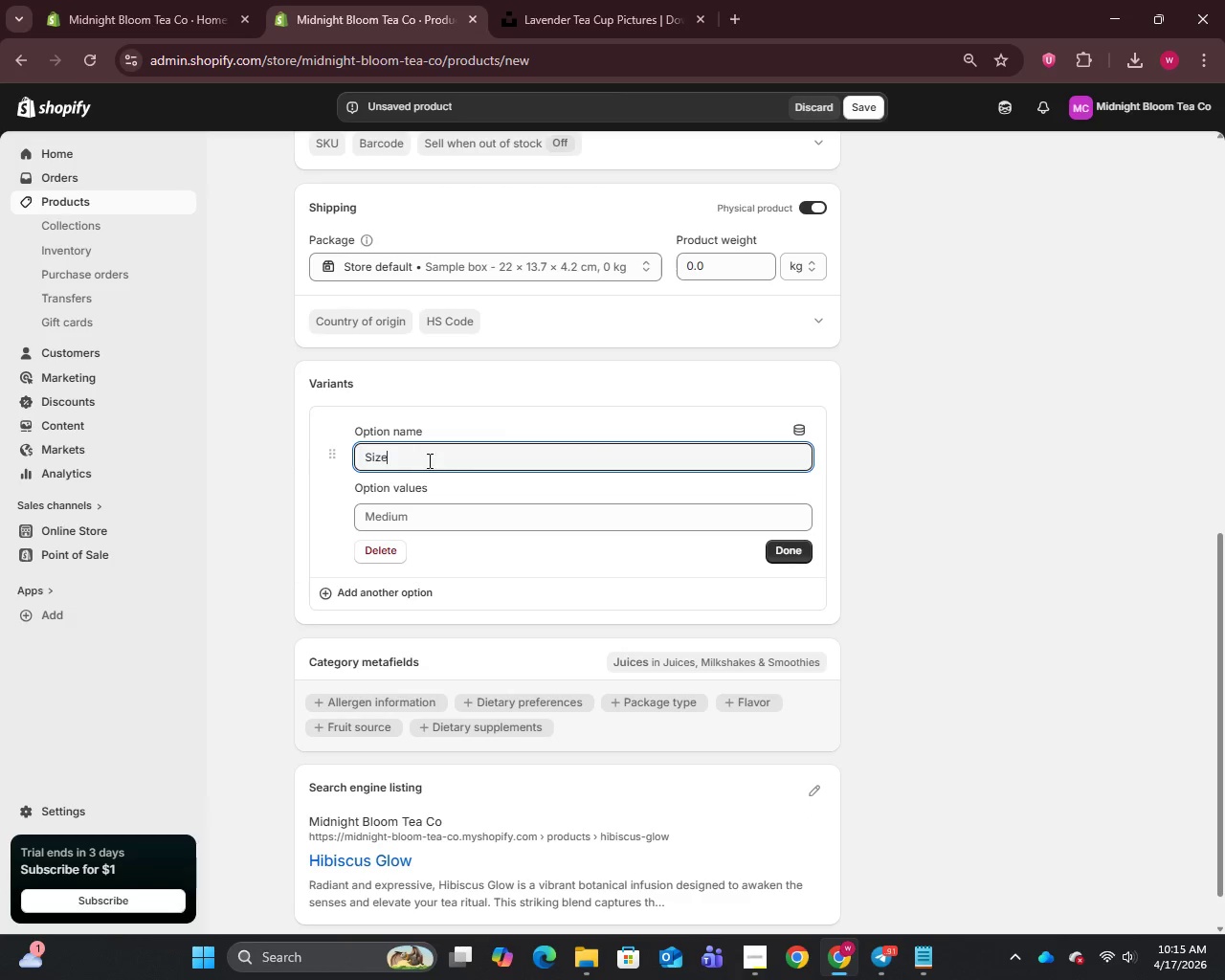 
left_click([390, 525])
 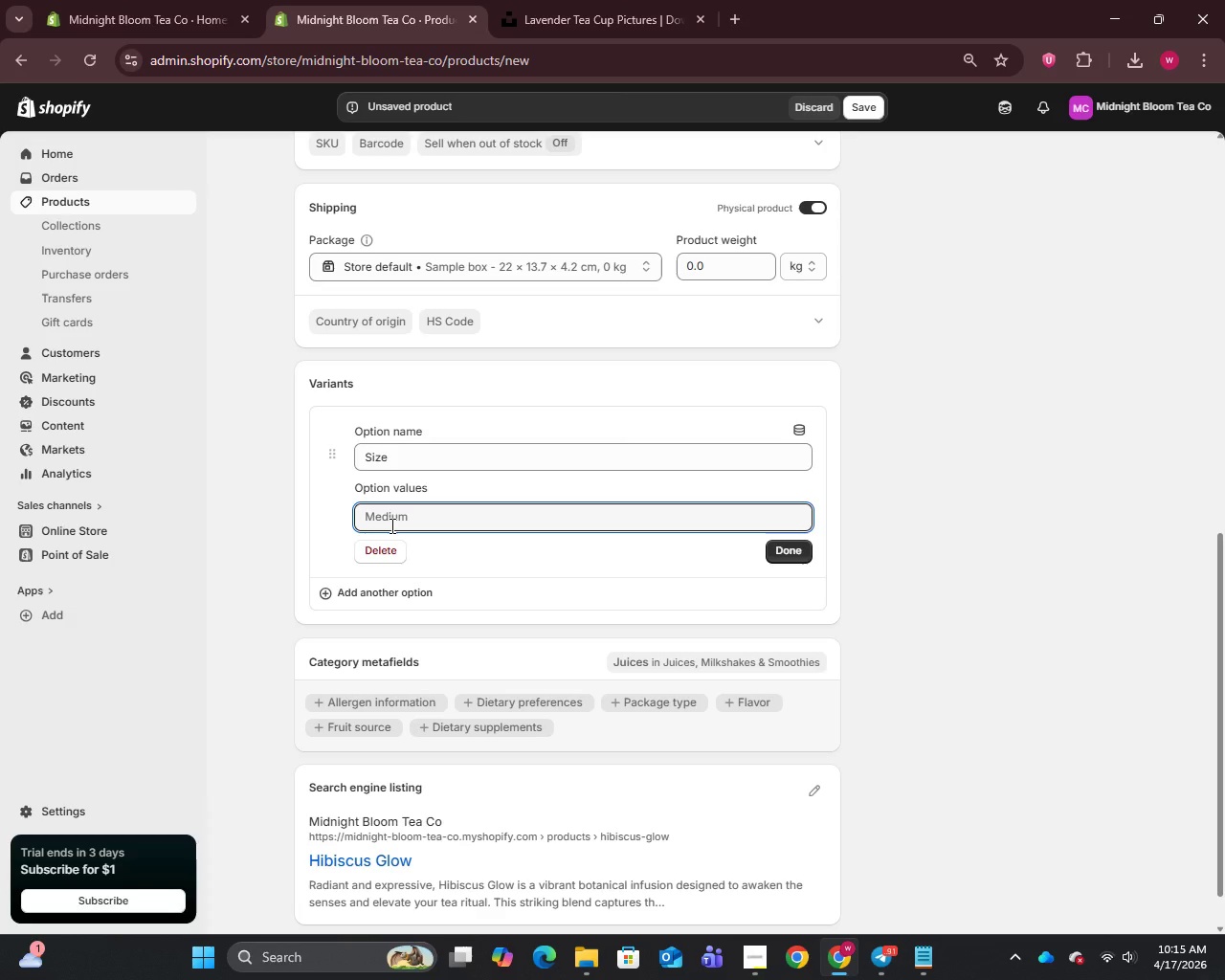 
type(50g Boutique Tin)
 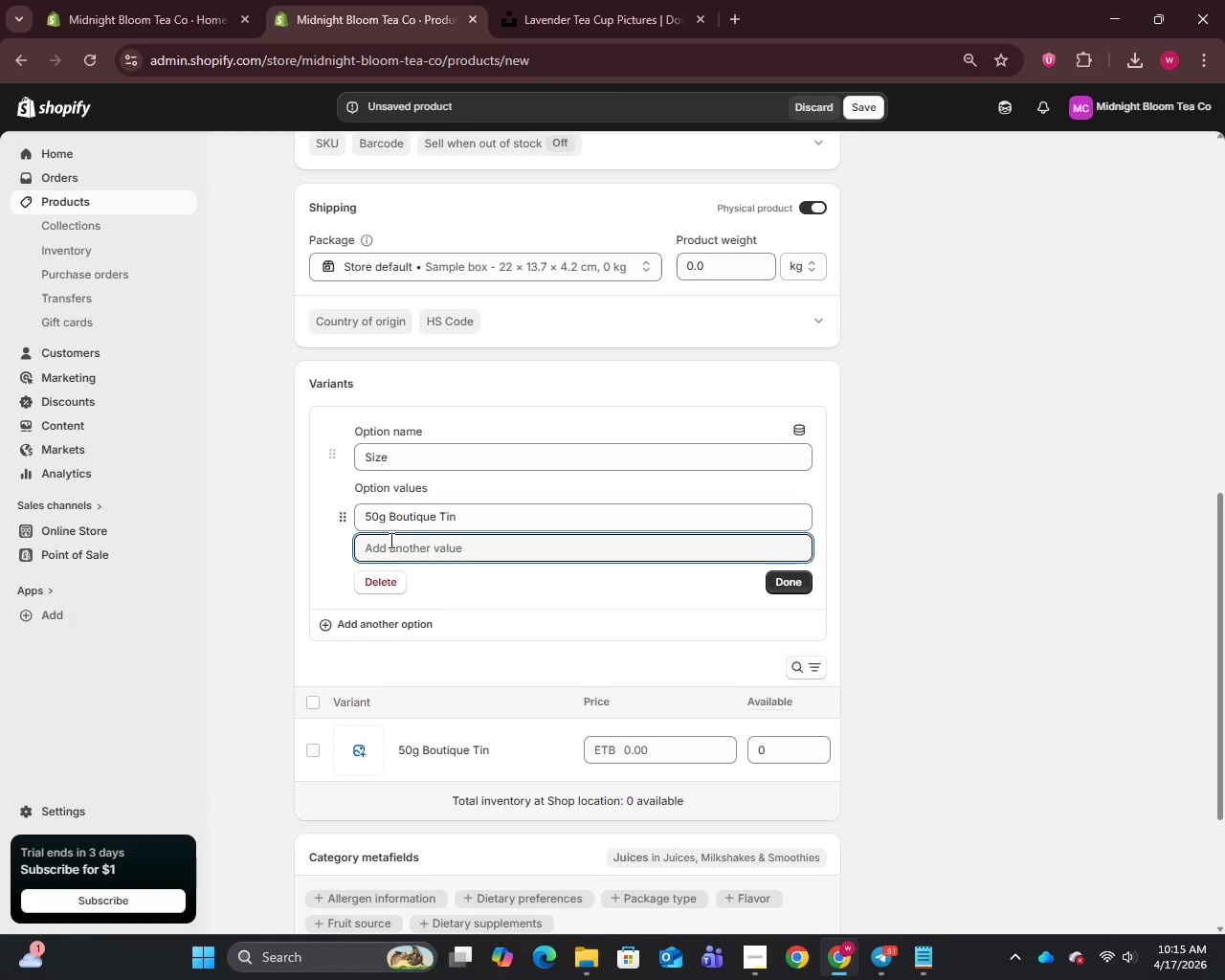 
type(250g Barista Refill Bag)
 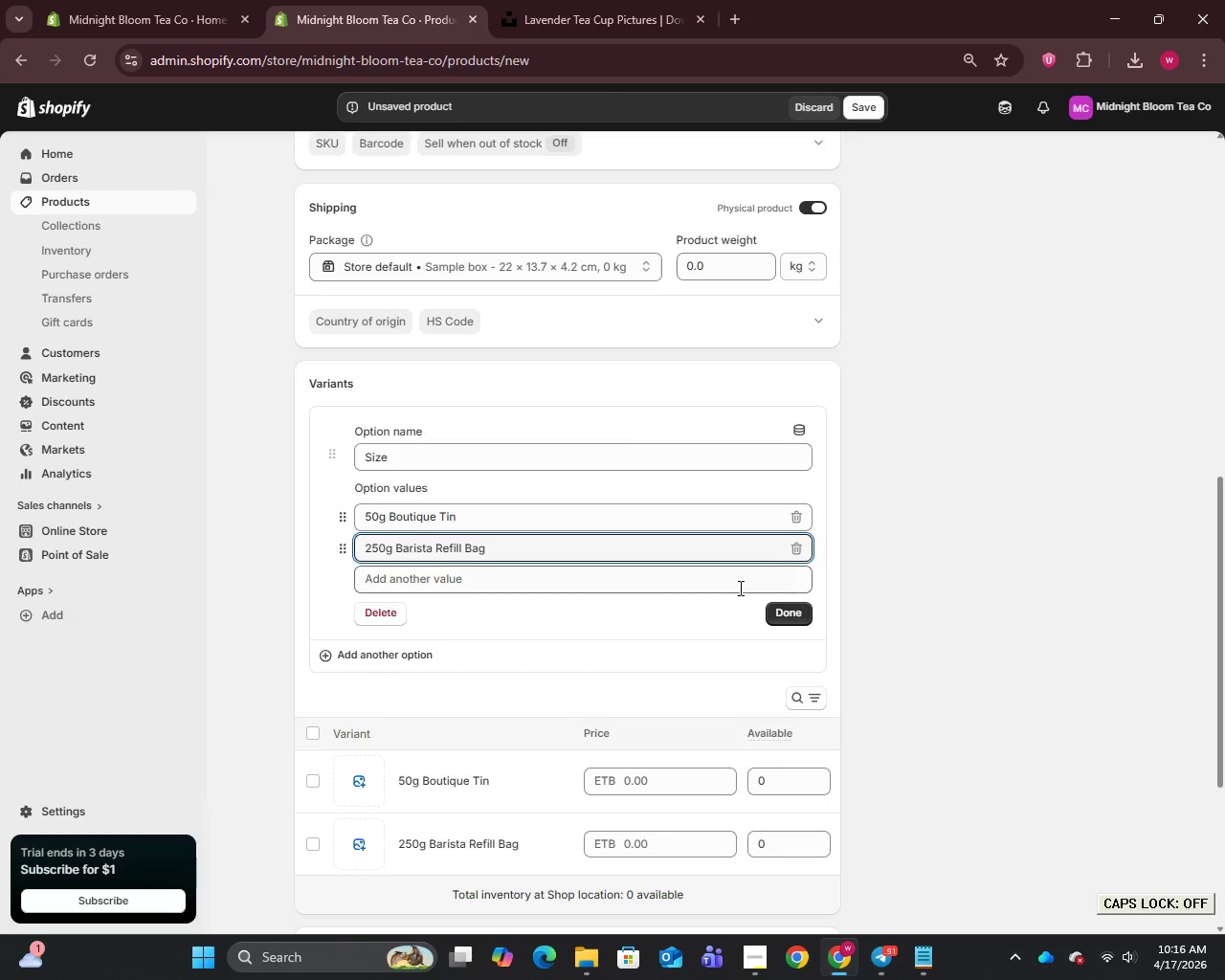 
left_click([783, 612])
 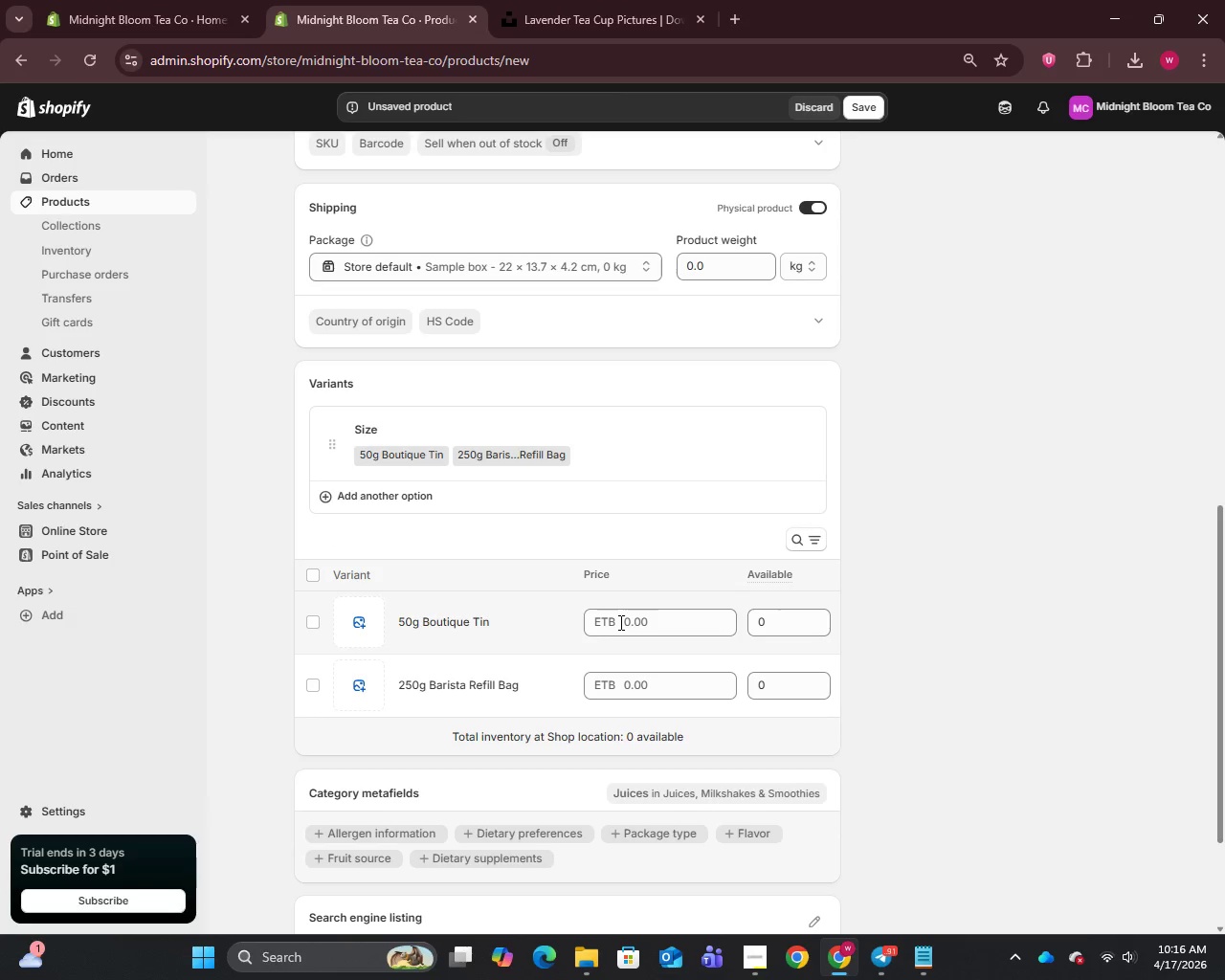 
left_click([619, 622])
 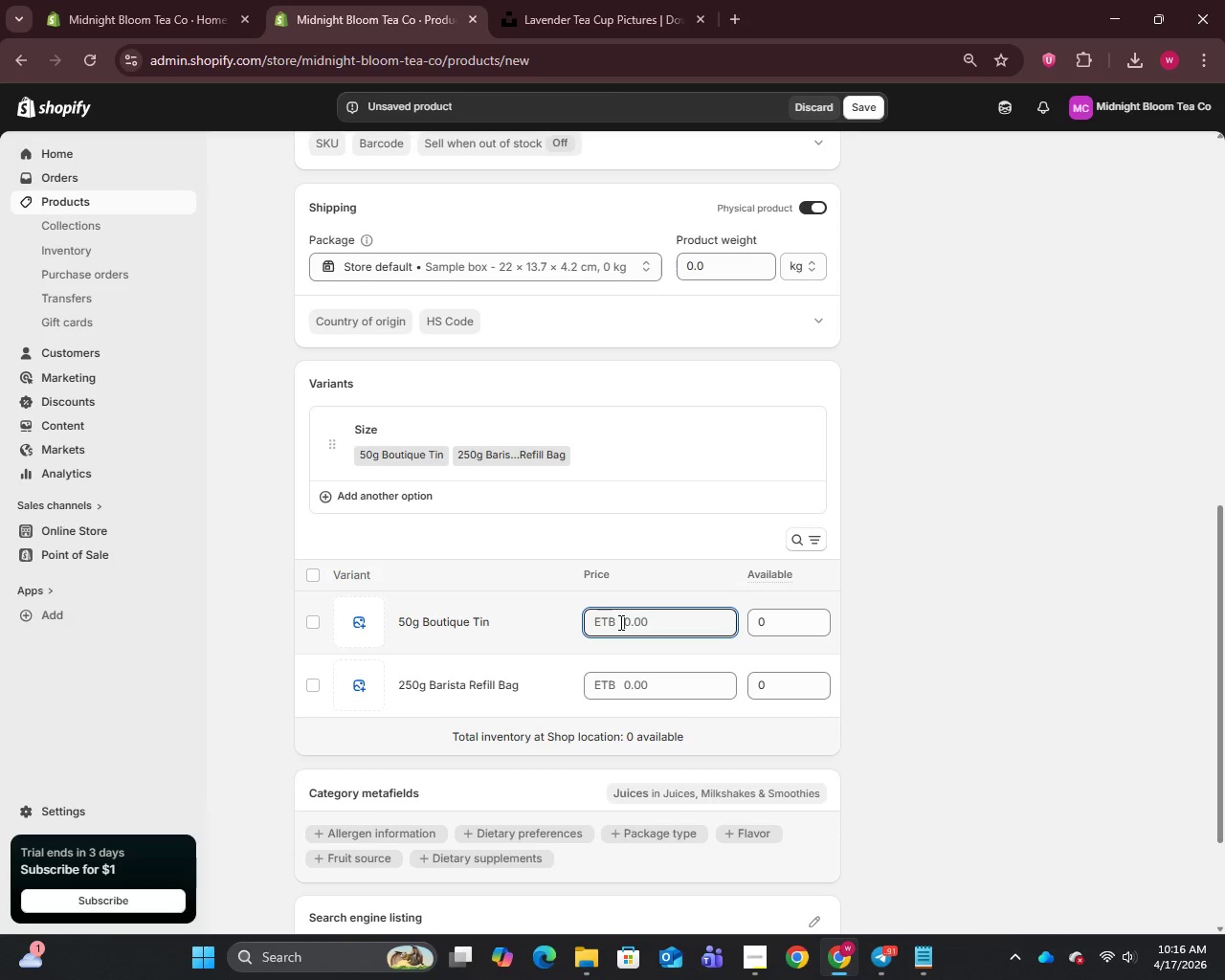 
type(18)
 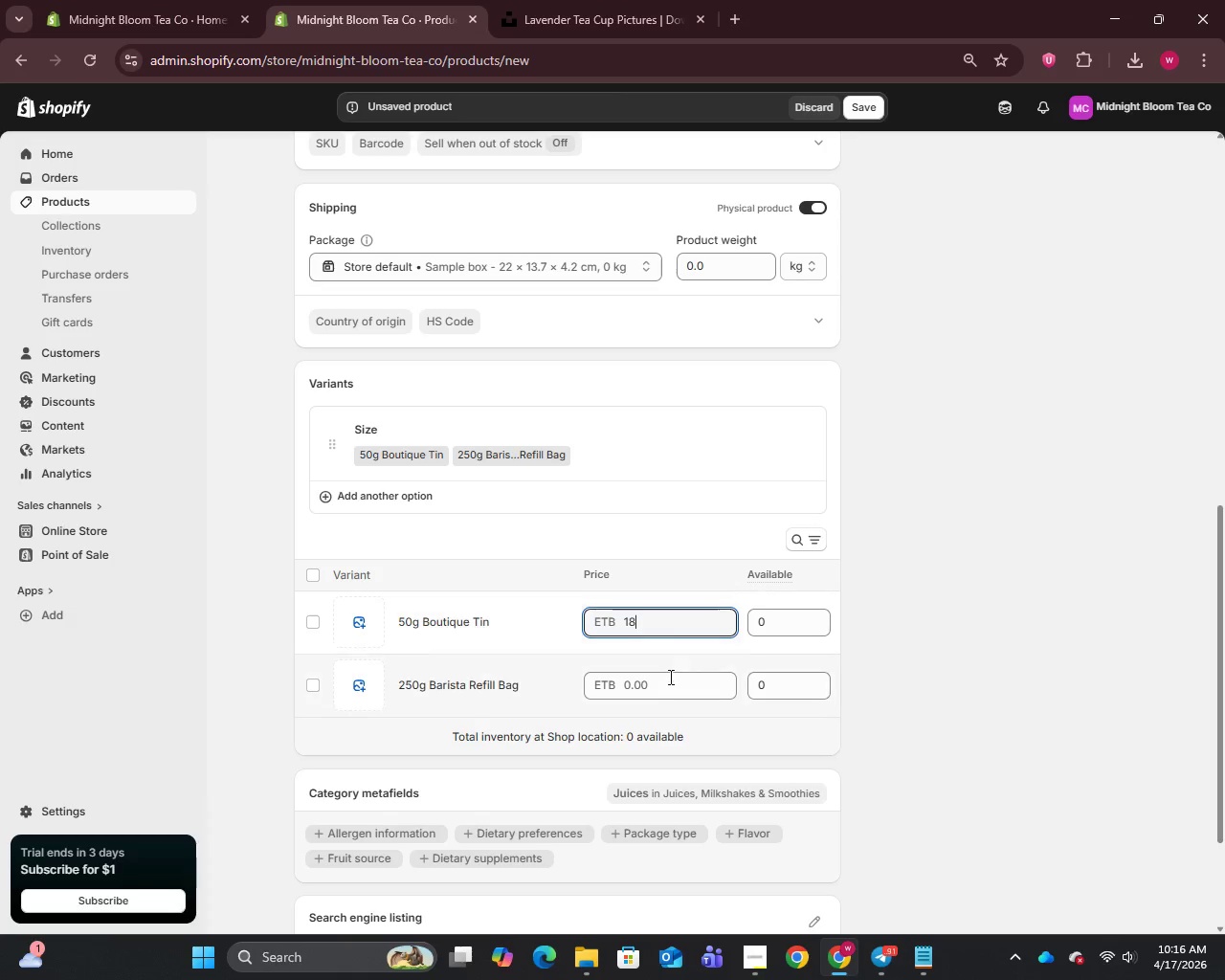 
left_click([654, 687])
 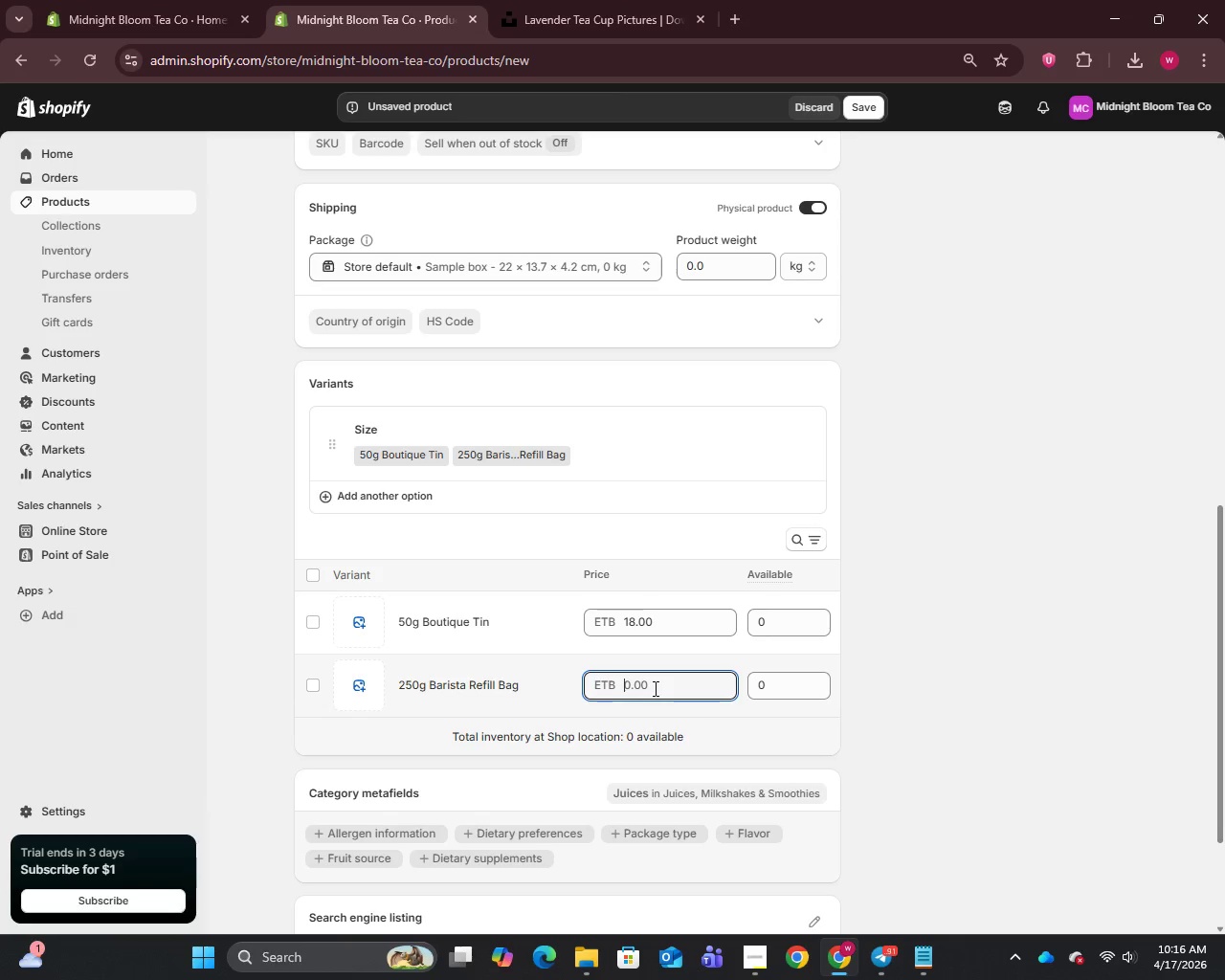 
type(60)
 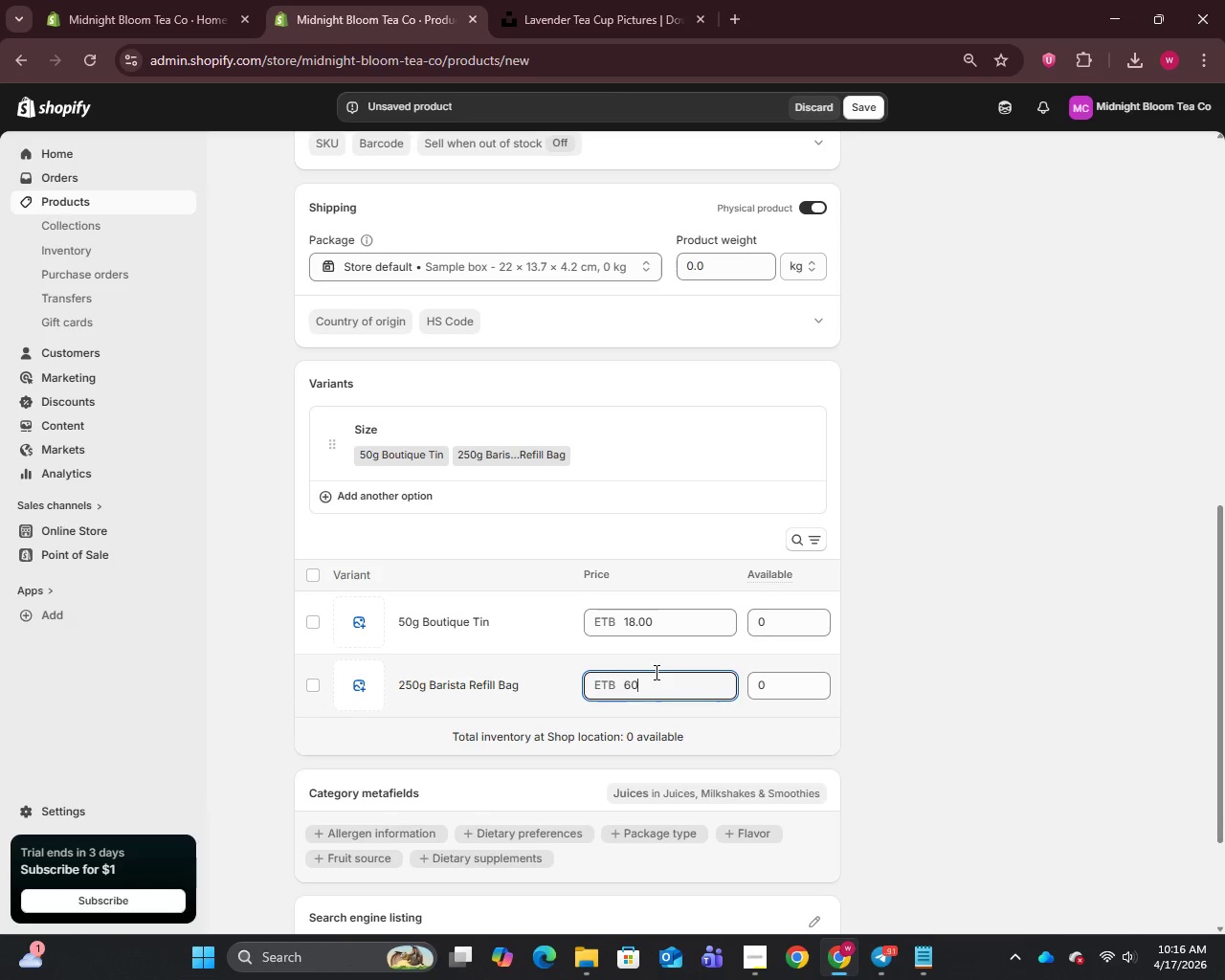 
scroll: coordinate [916, 599], scroll_direction: up, amount: 7.0
 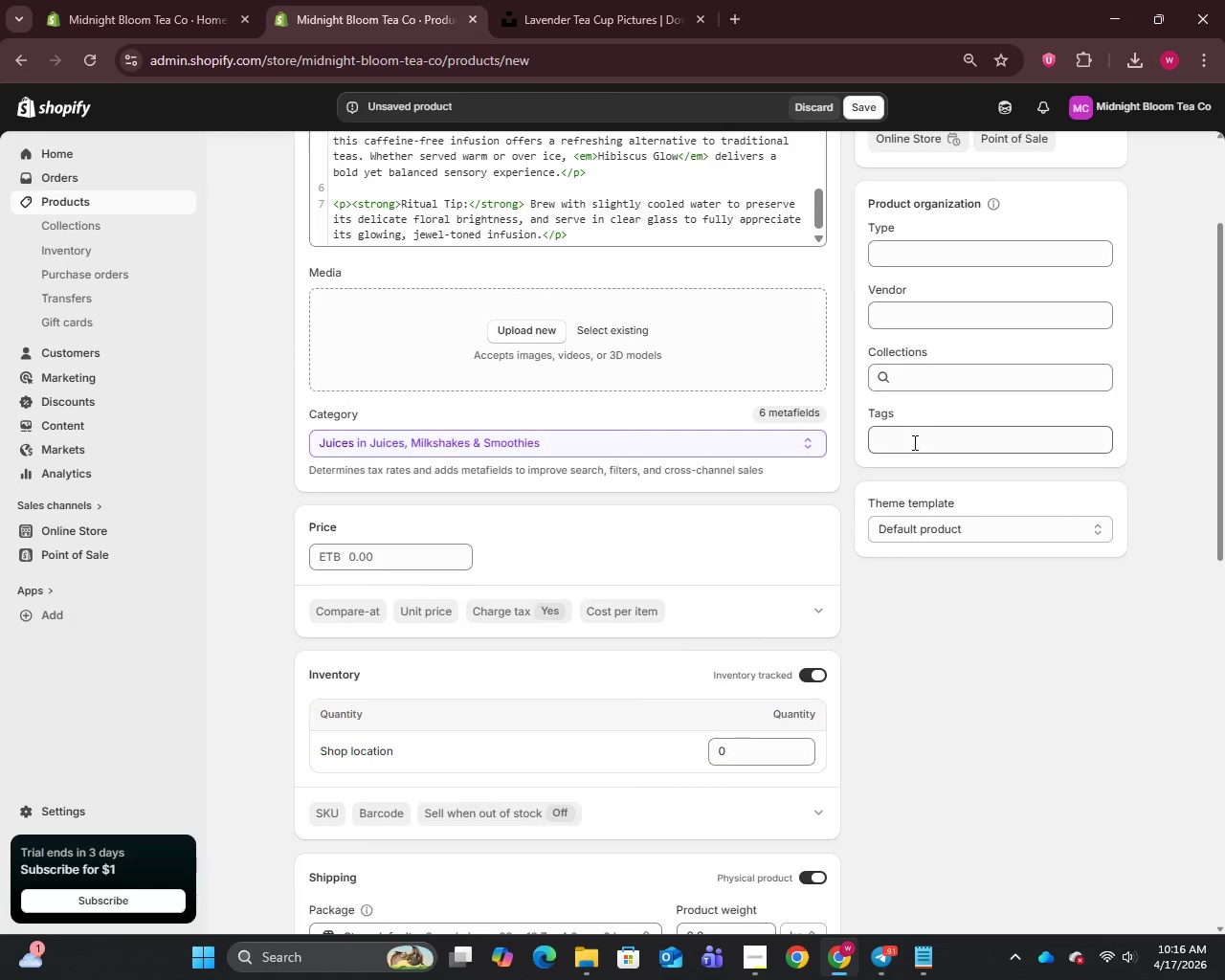 
left_click([911, 443])
 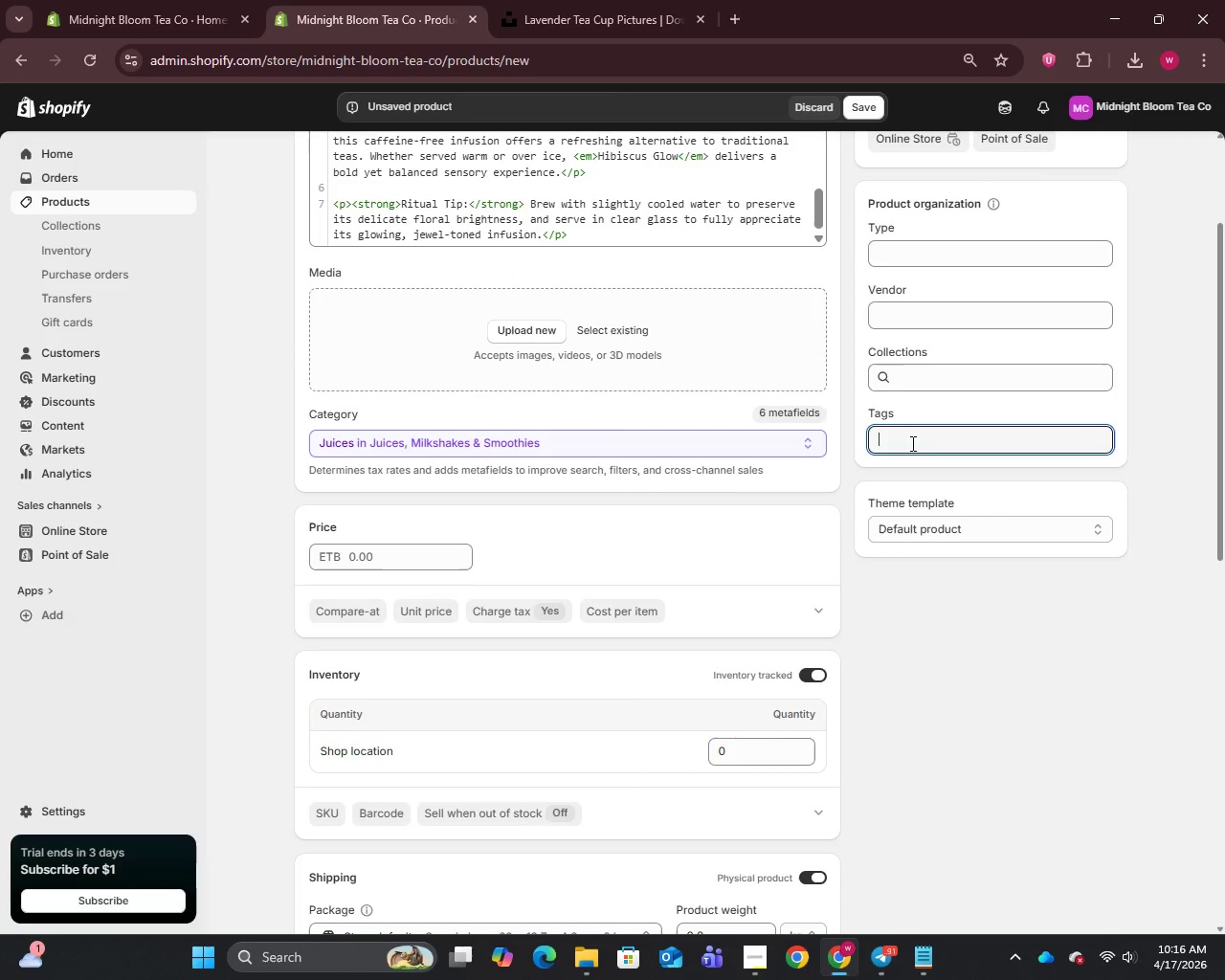 
key(CapsLock)
 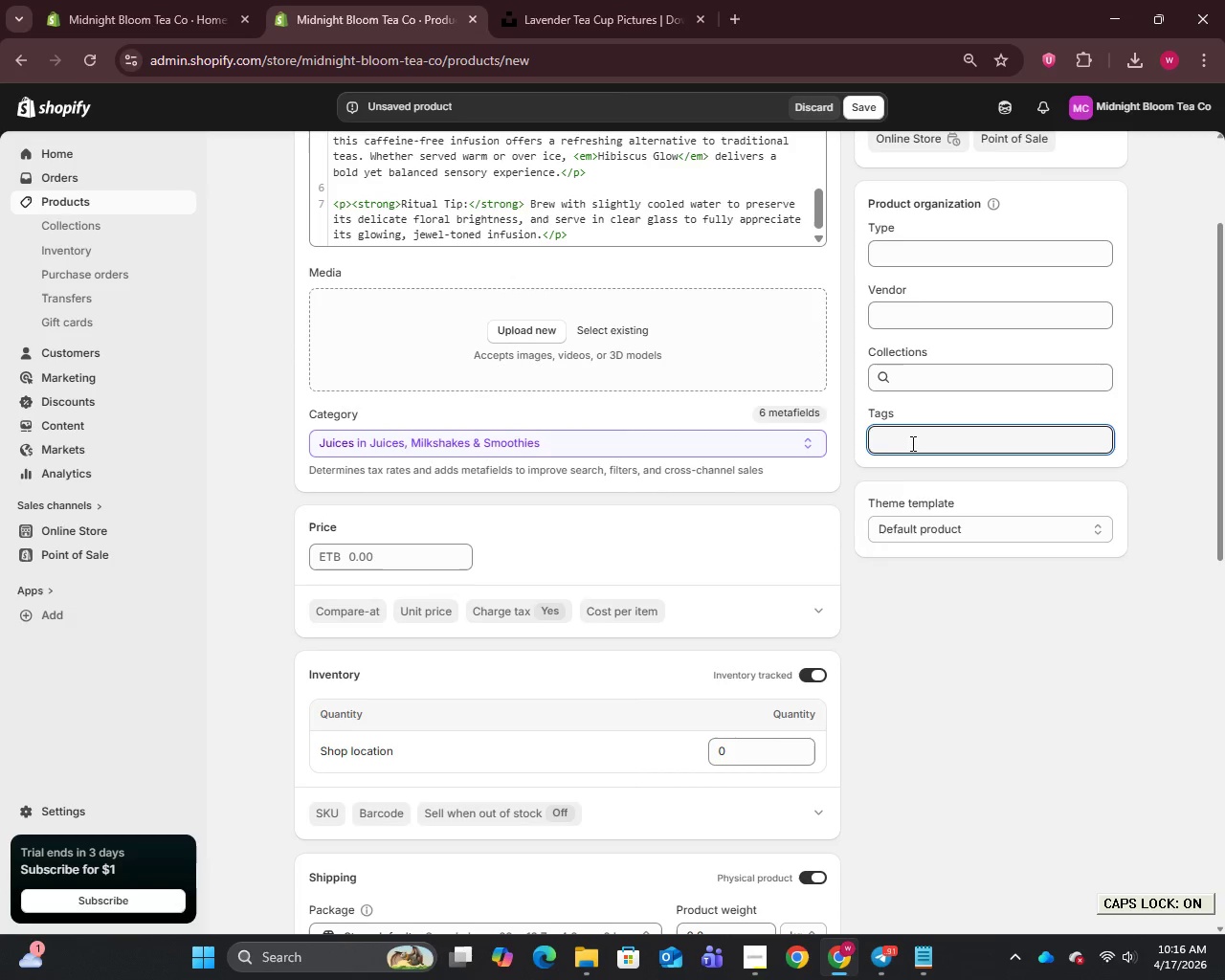 
key(C)
 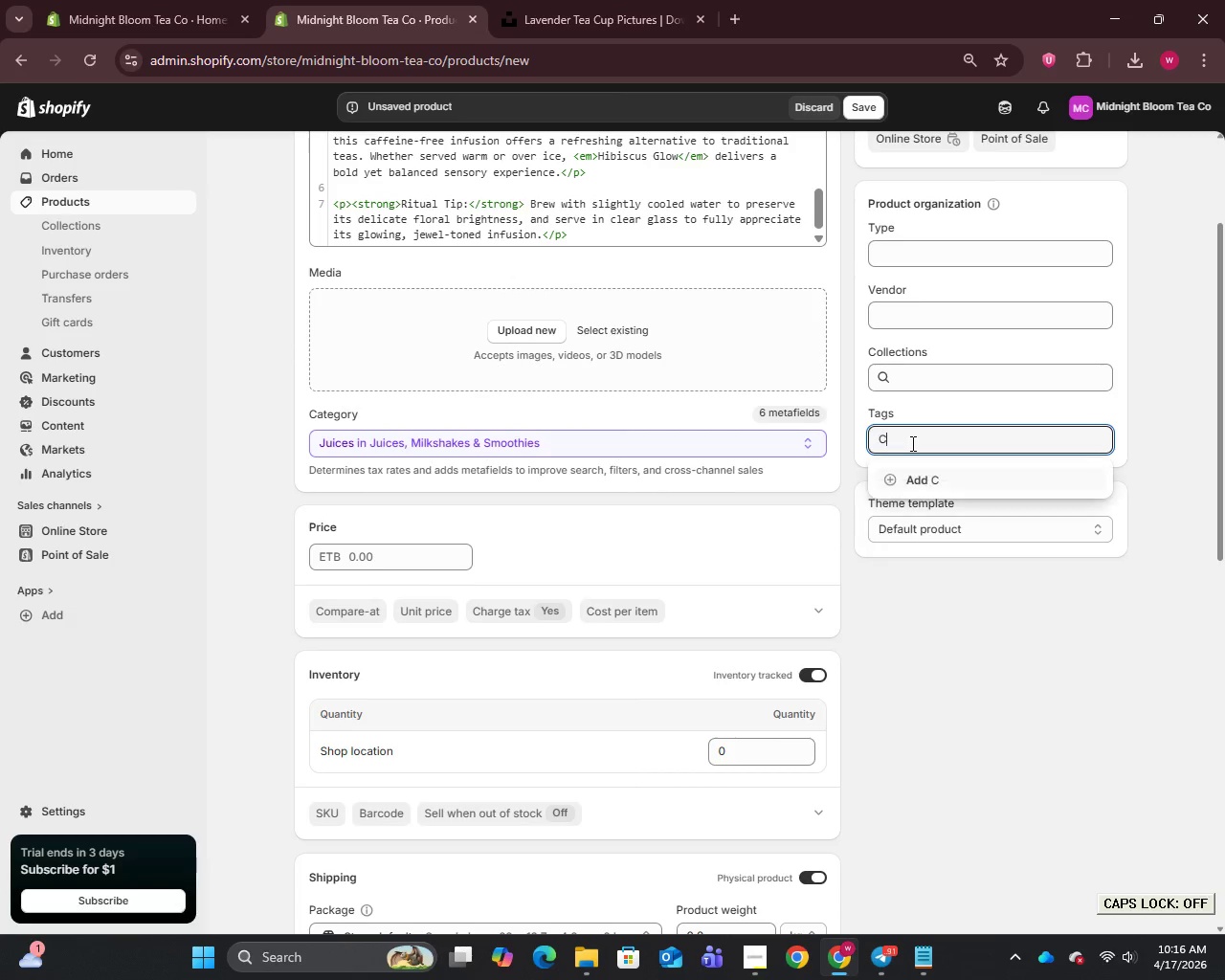 
key(CapsLock)
 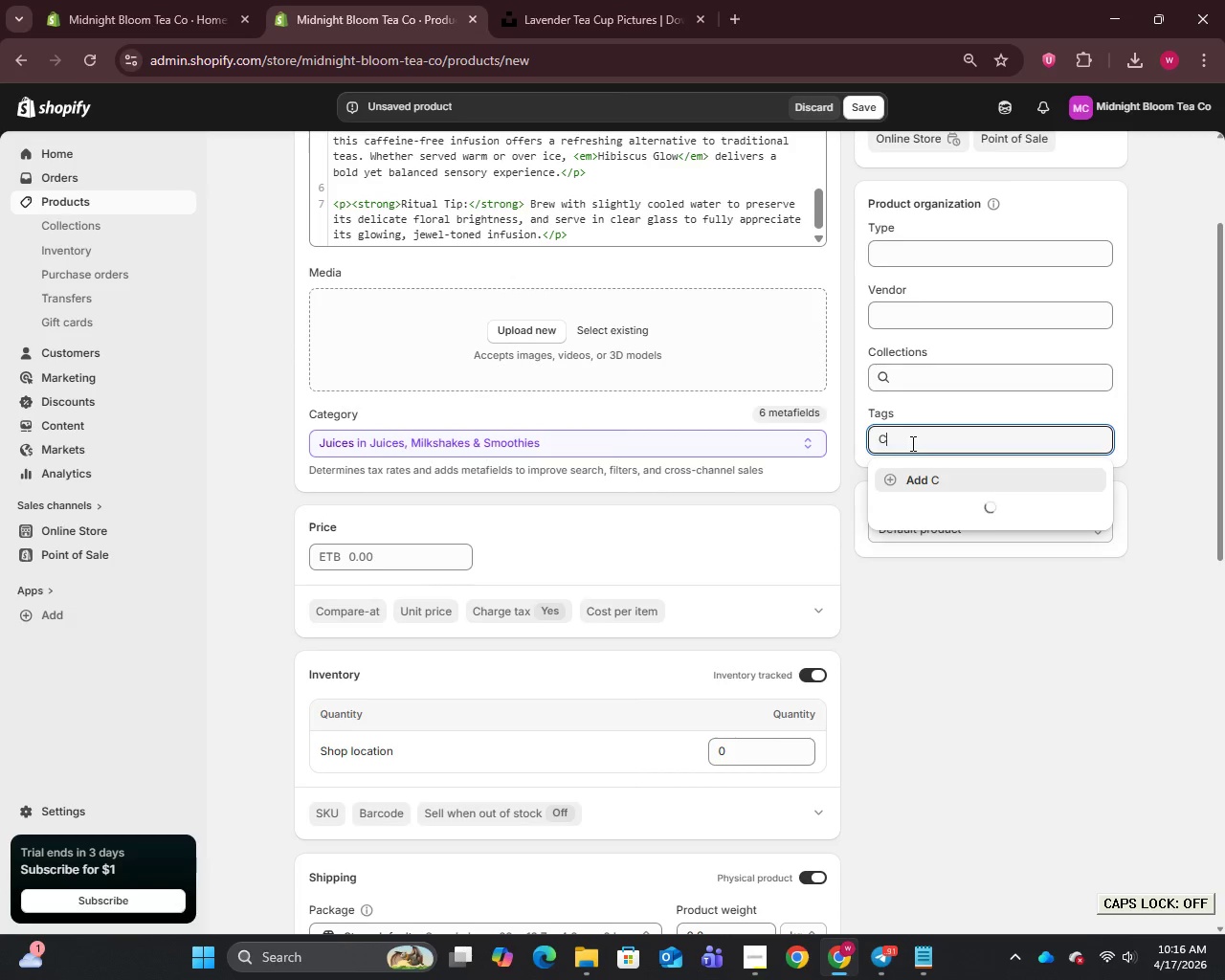 
key(A)
 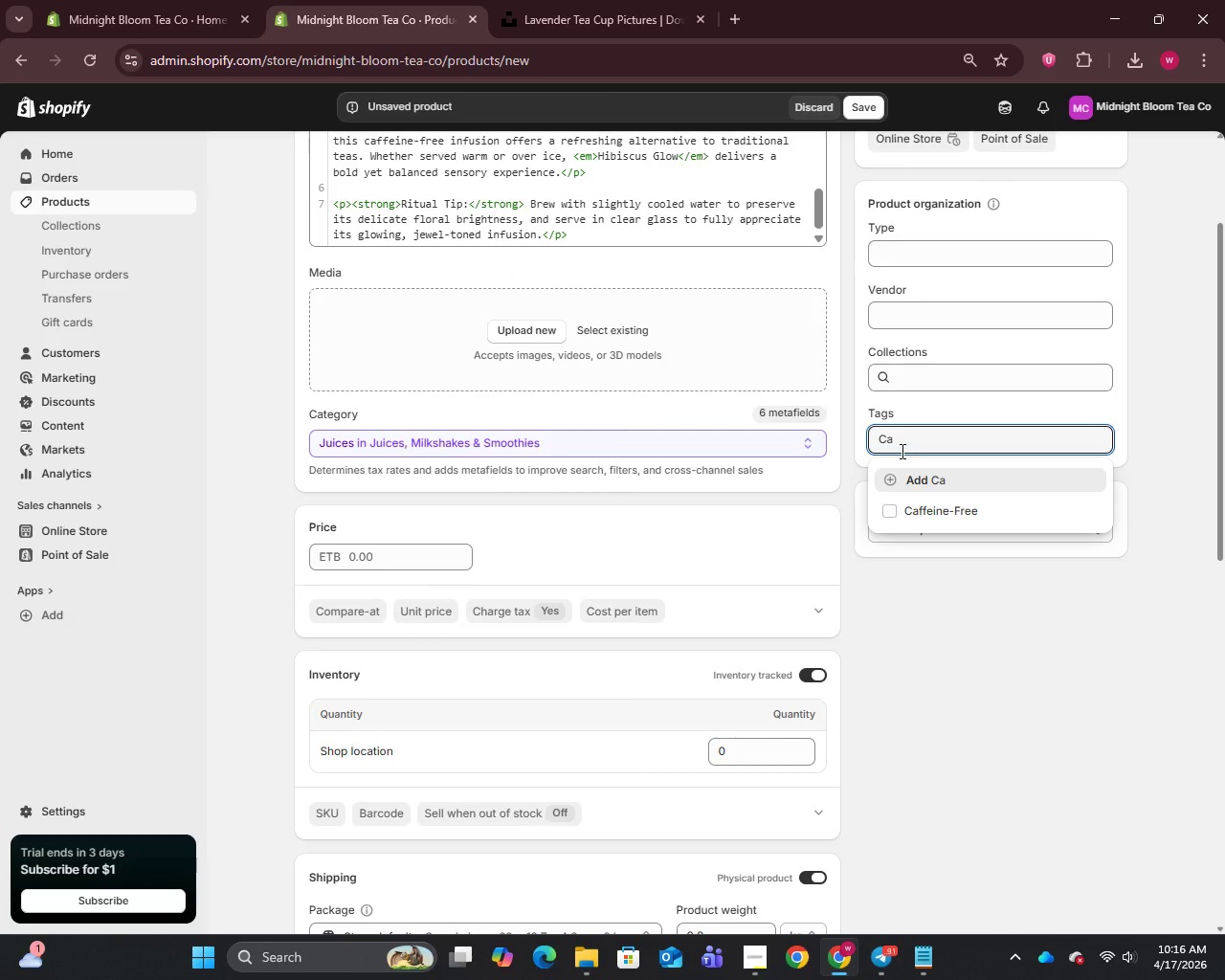 
left_click([888, 503])
 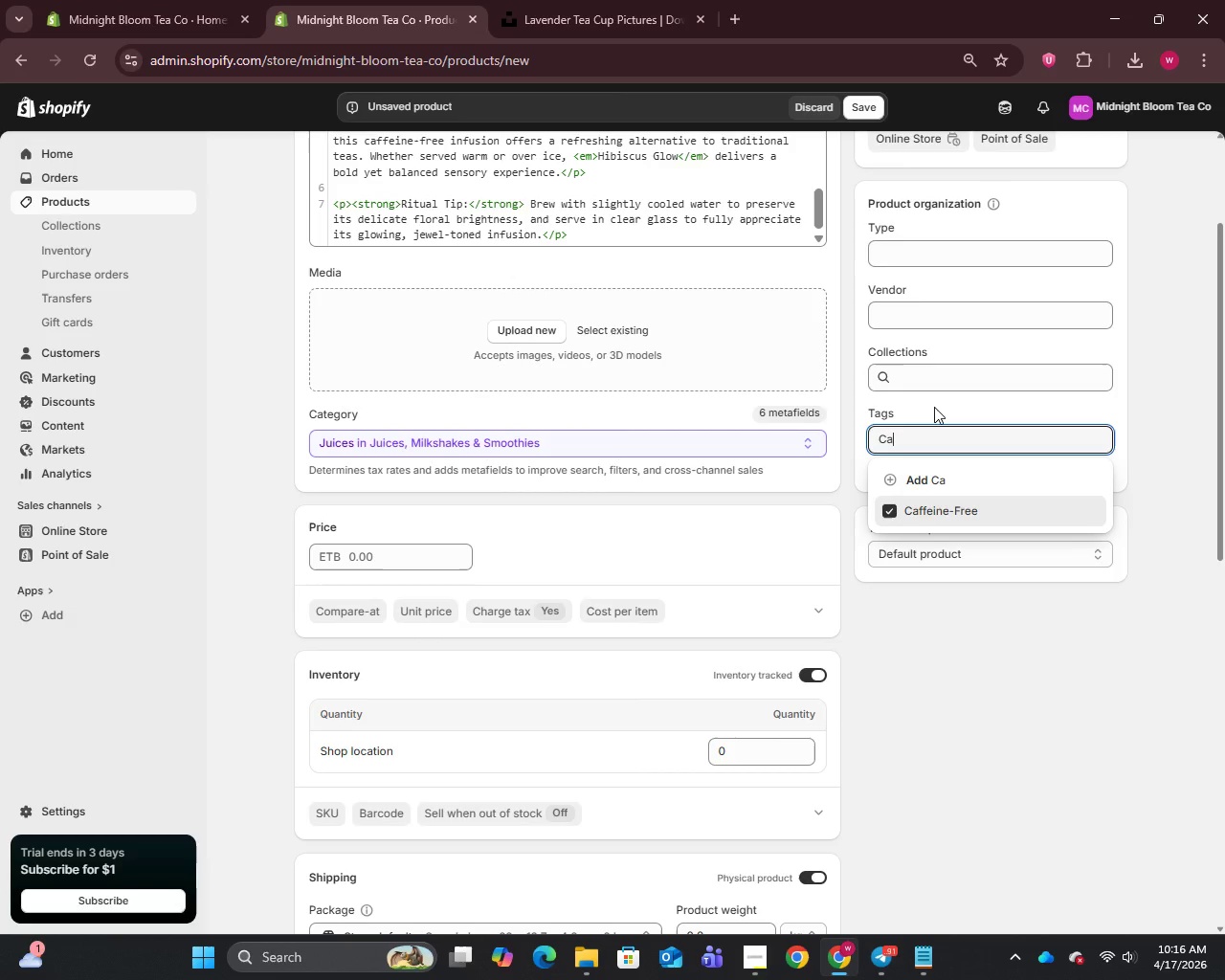 
key(Backspace)
 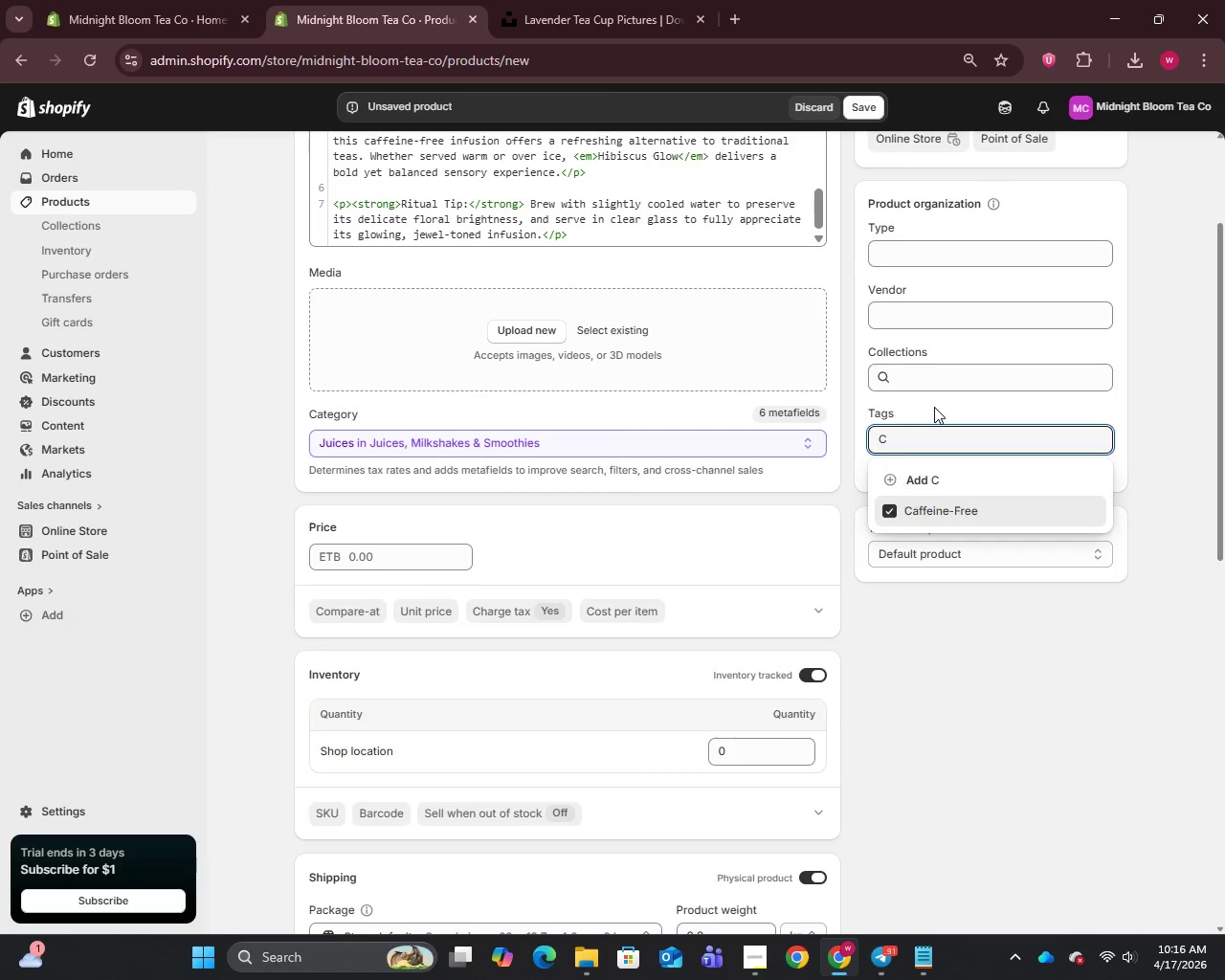 
key(Backspace)
 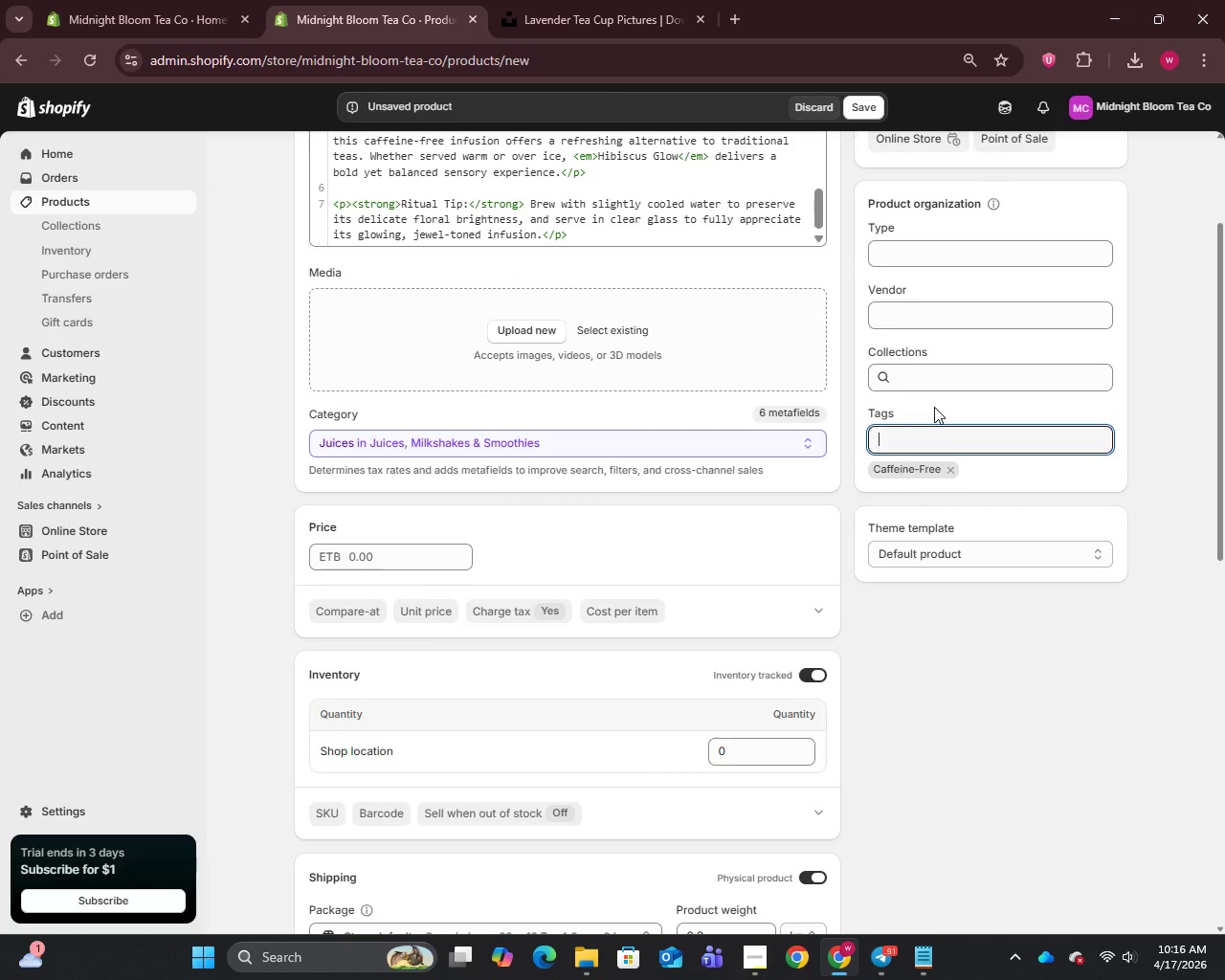 
key(F)
 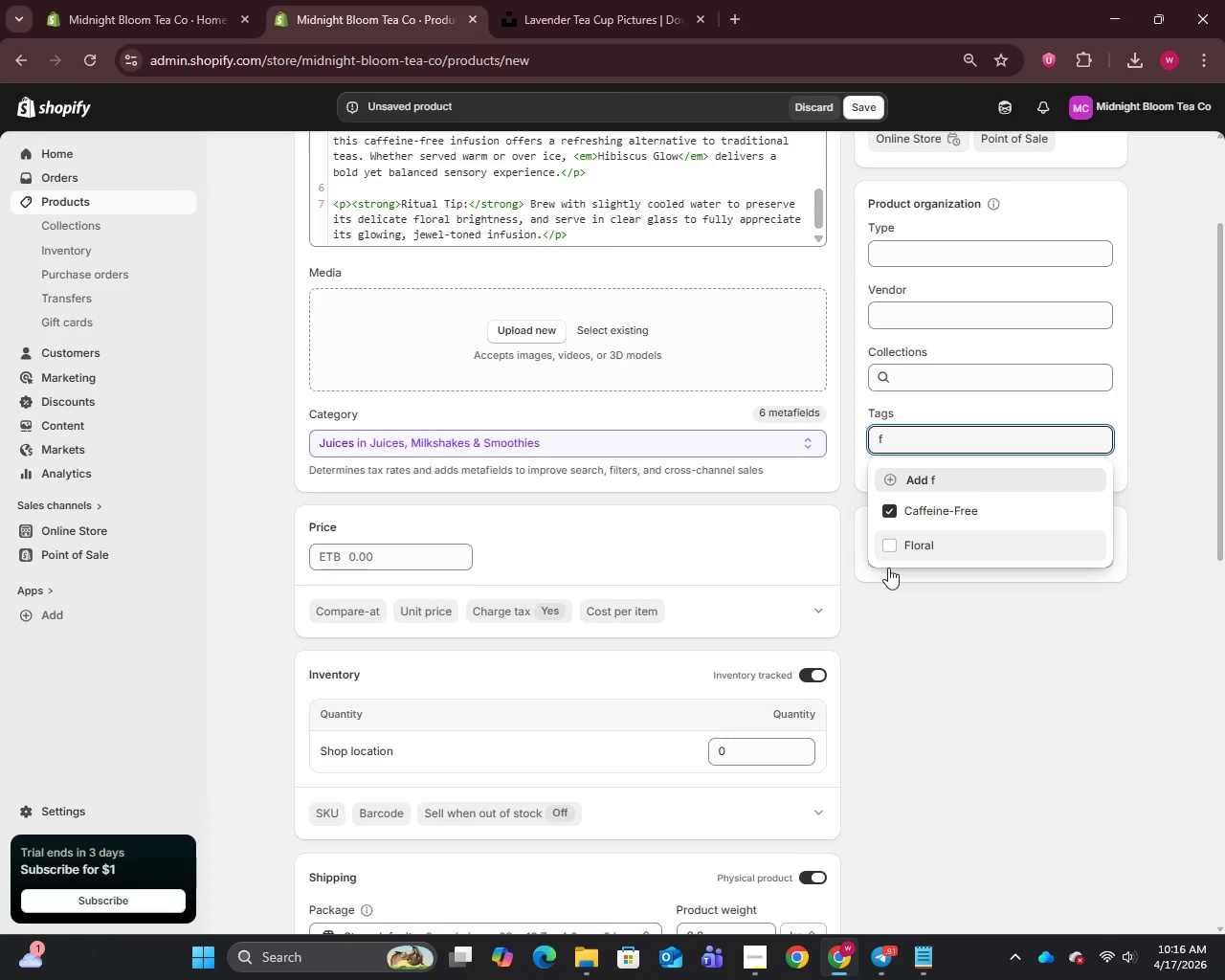 
left_click([888, 546])
 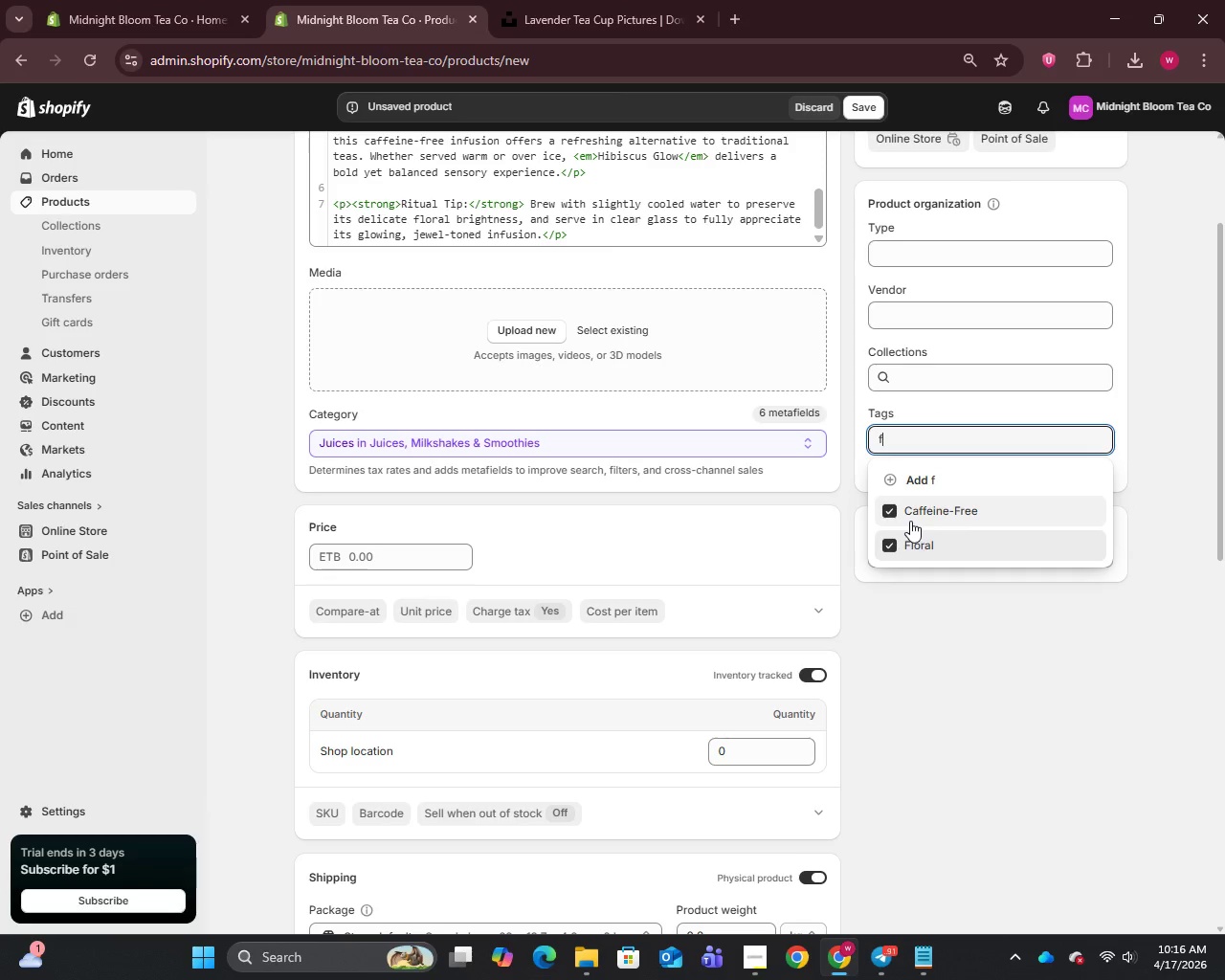 
key(Backspace)
 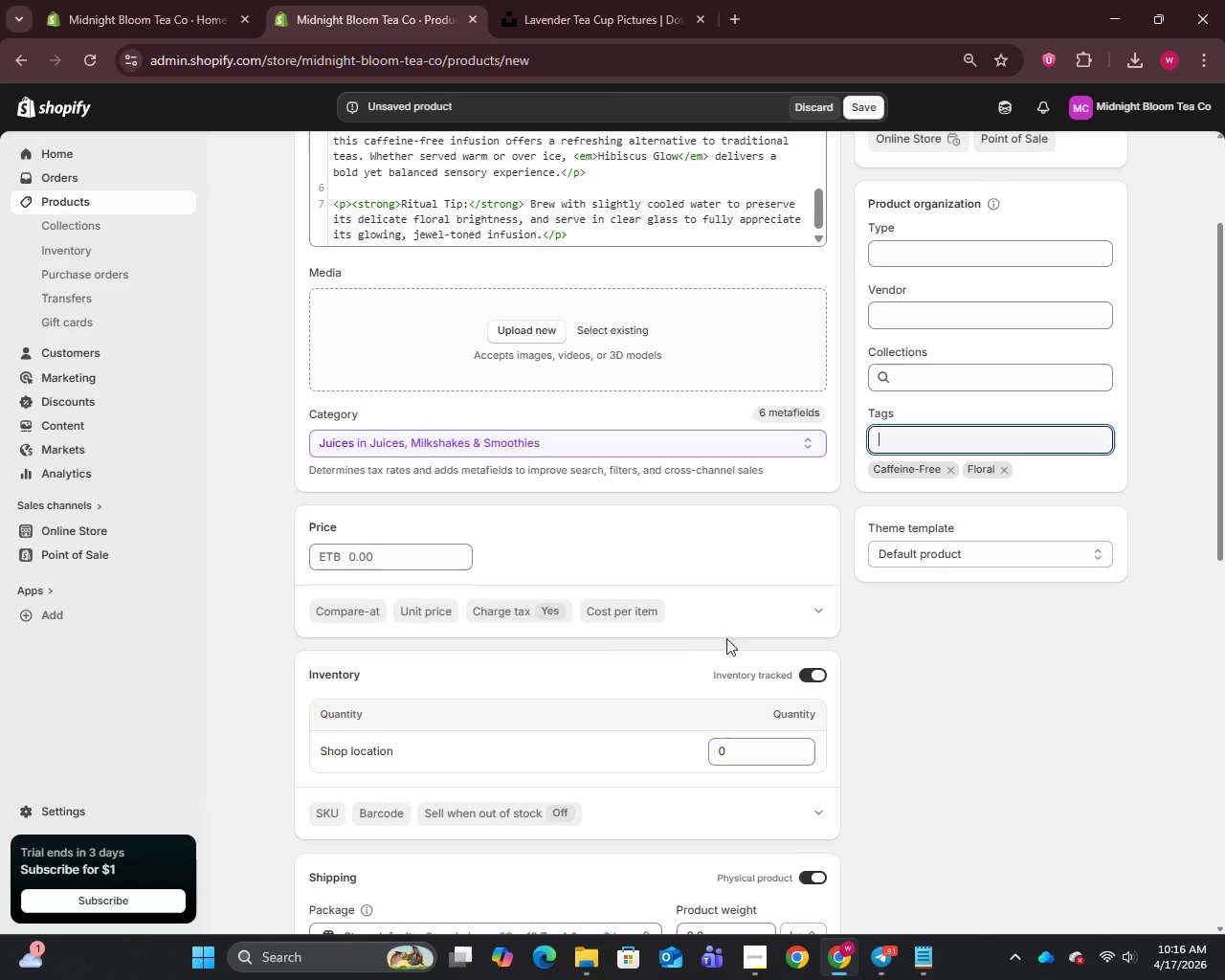 
scroll: coordinate [793, 691], scroll_direction: down, amount: 10.0
 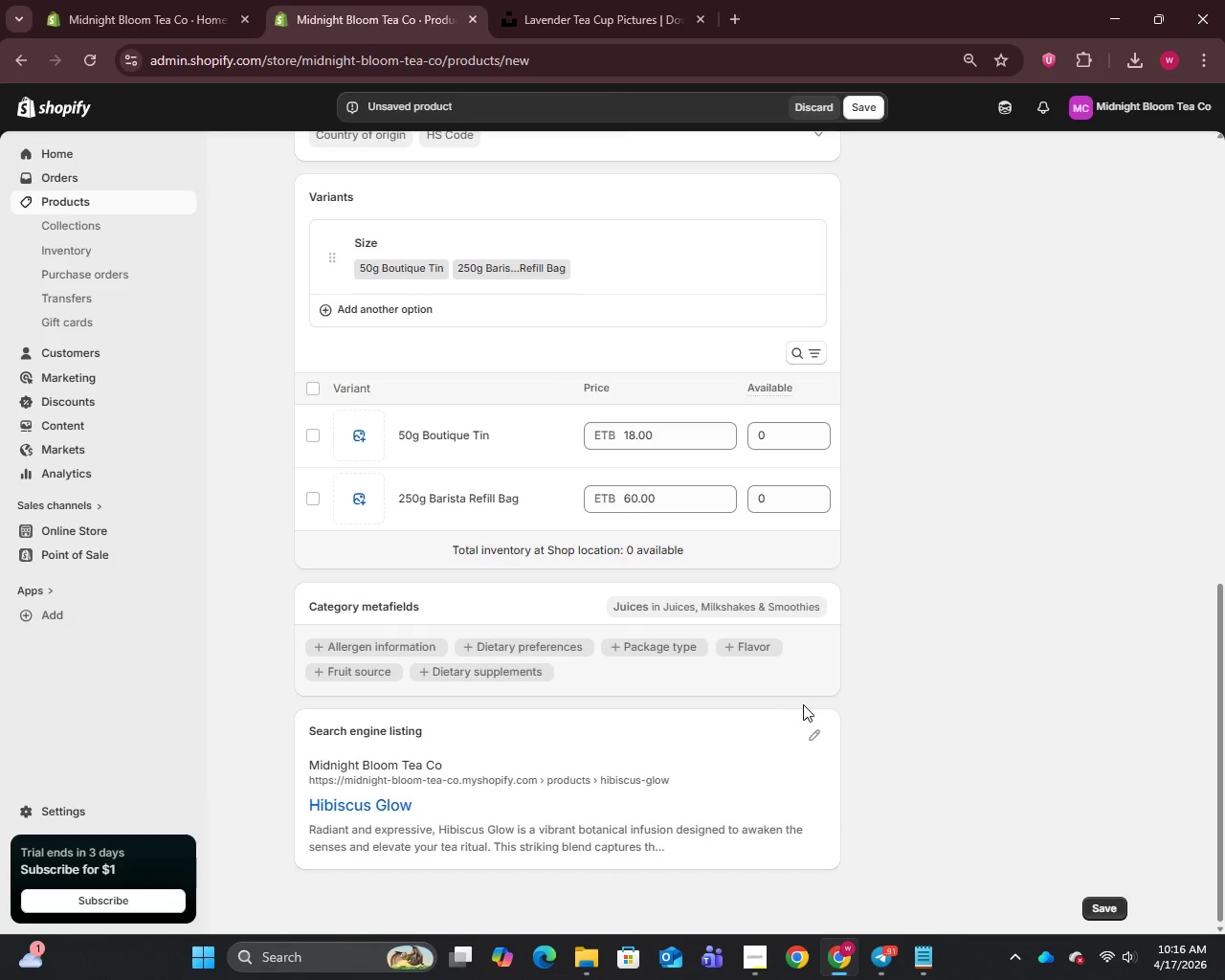 
left_click([814, 724])
 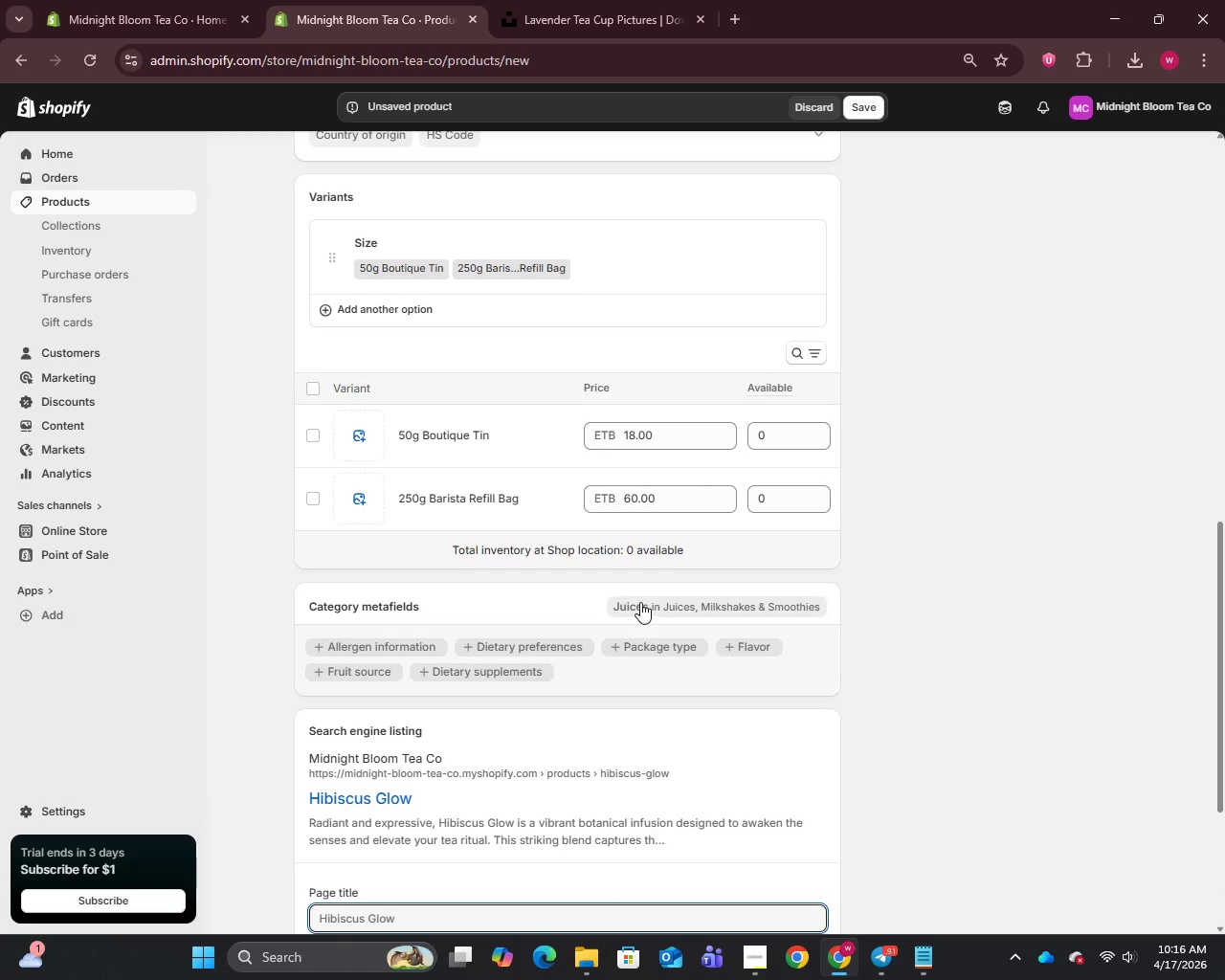 
scroll: coordinate [640, 602], scroll_direction: down, amount: 3.0
 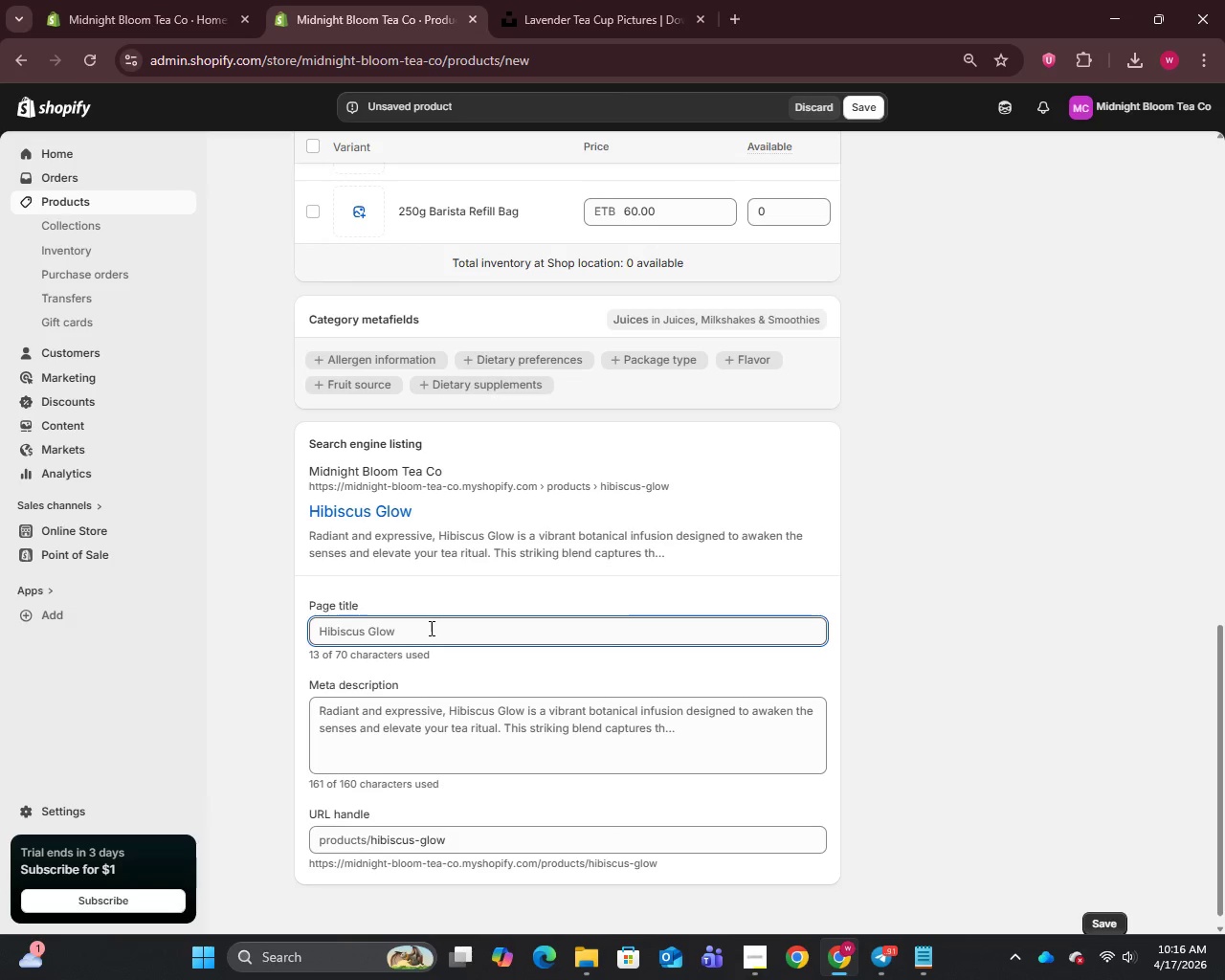 
left_click([430, 628])
 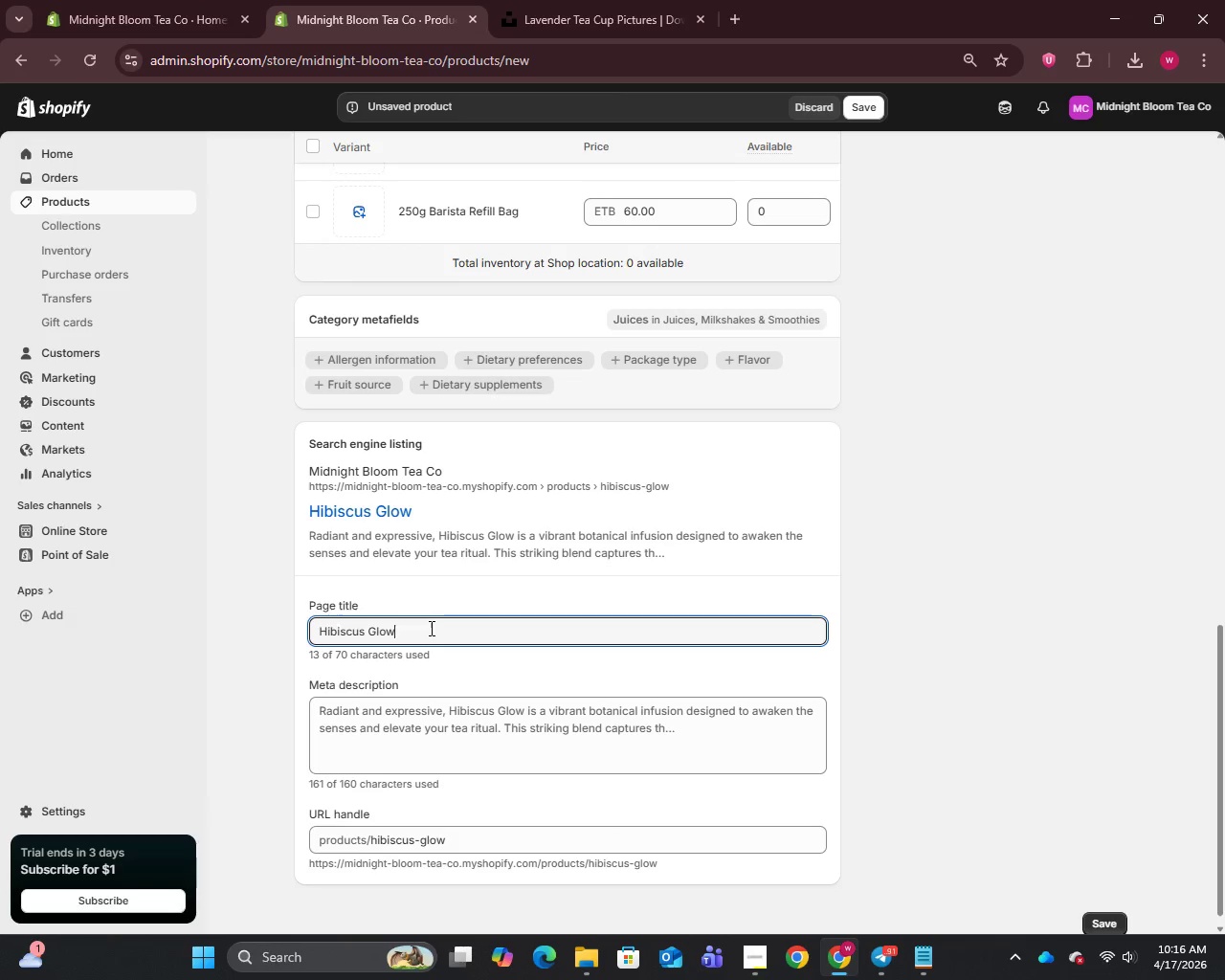 
type( Tea | Vibrant Floral Caffeine-Free Infusion)
 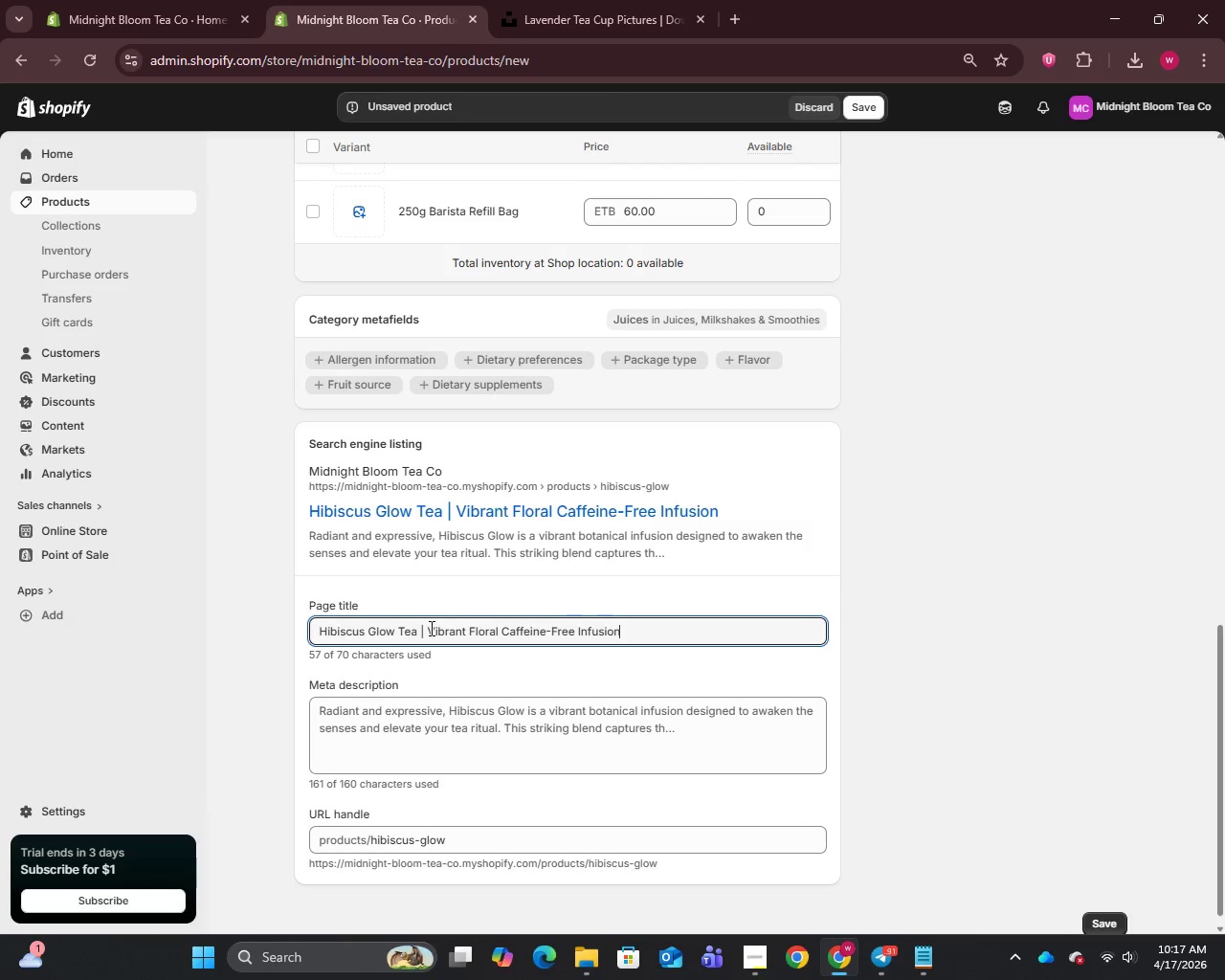 
left_click([446, 725])
 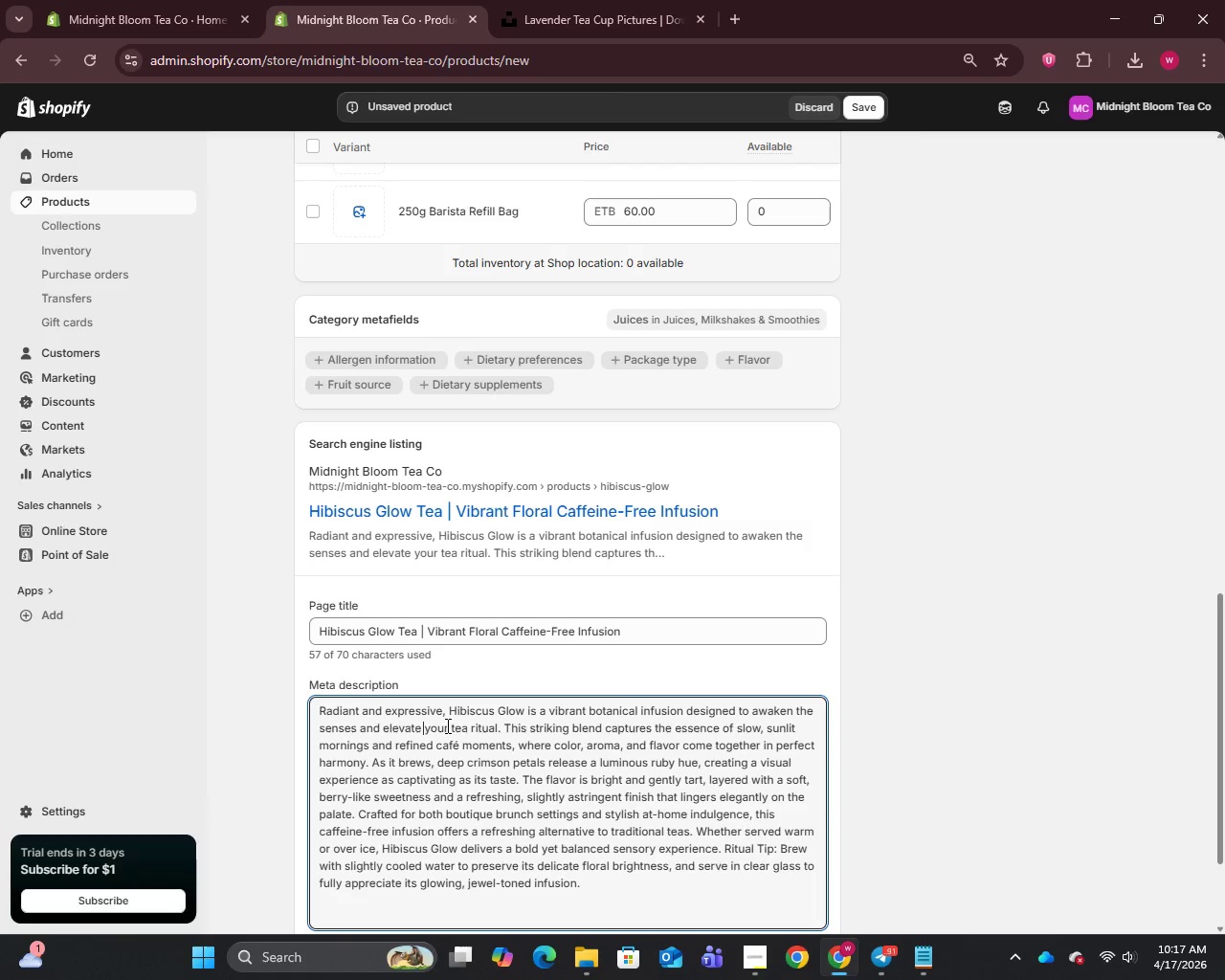 
key(Control+A)
 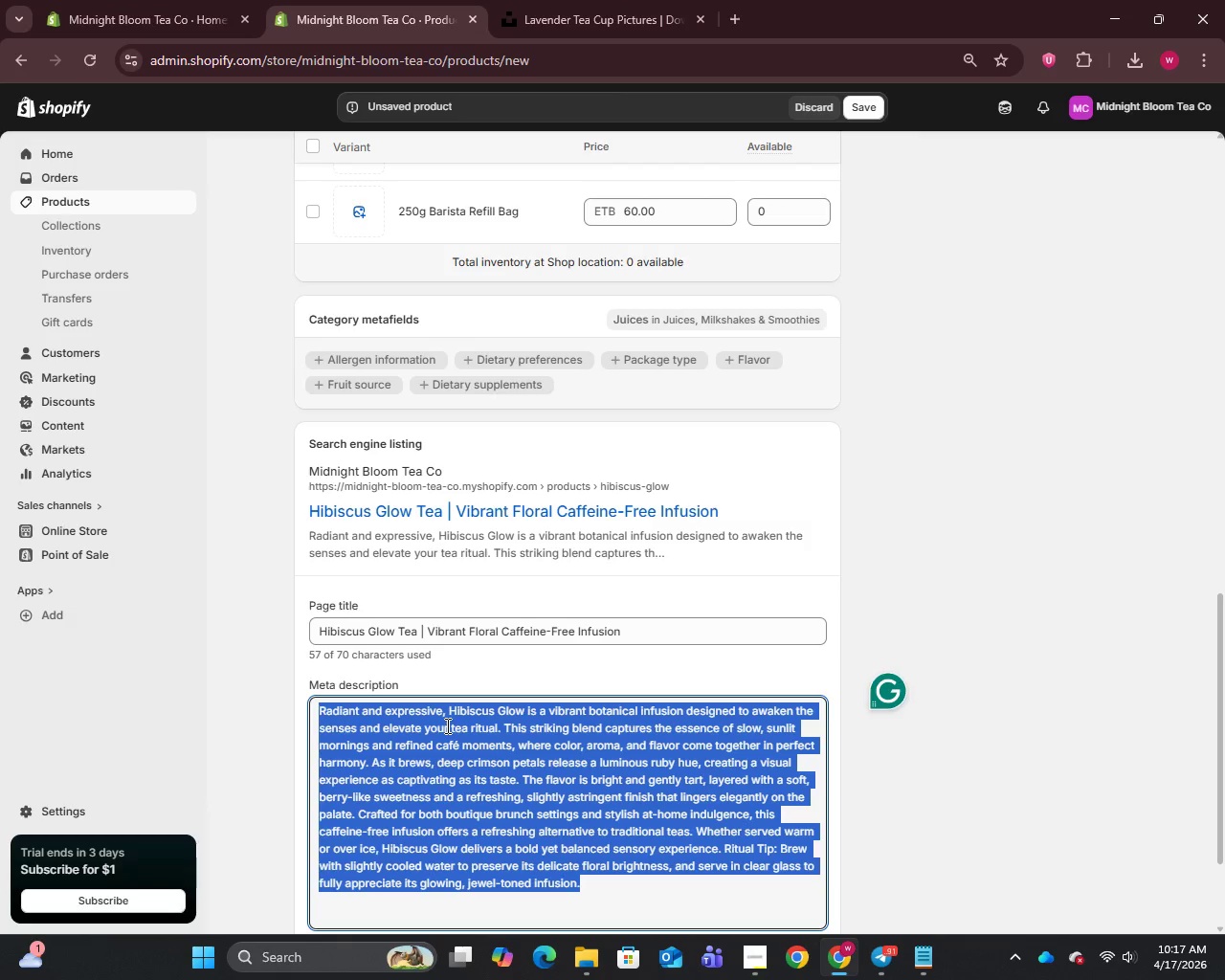 
type(A bod hibiscus tea with a radiant ruby color and refe)
key(Backspace)
type(reshing tart finish,)
key(Backspace)
type(. A caffenie-free floral infusion)
 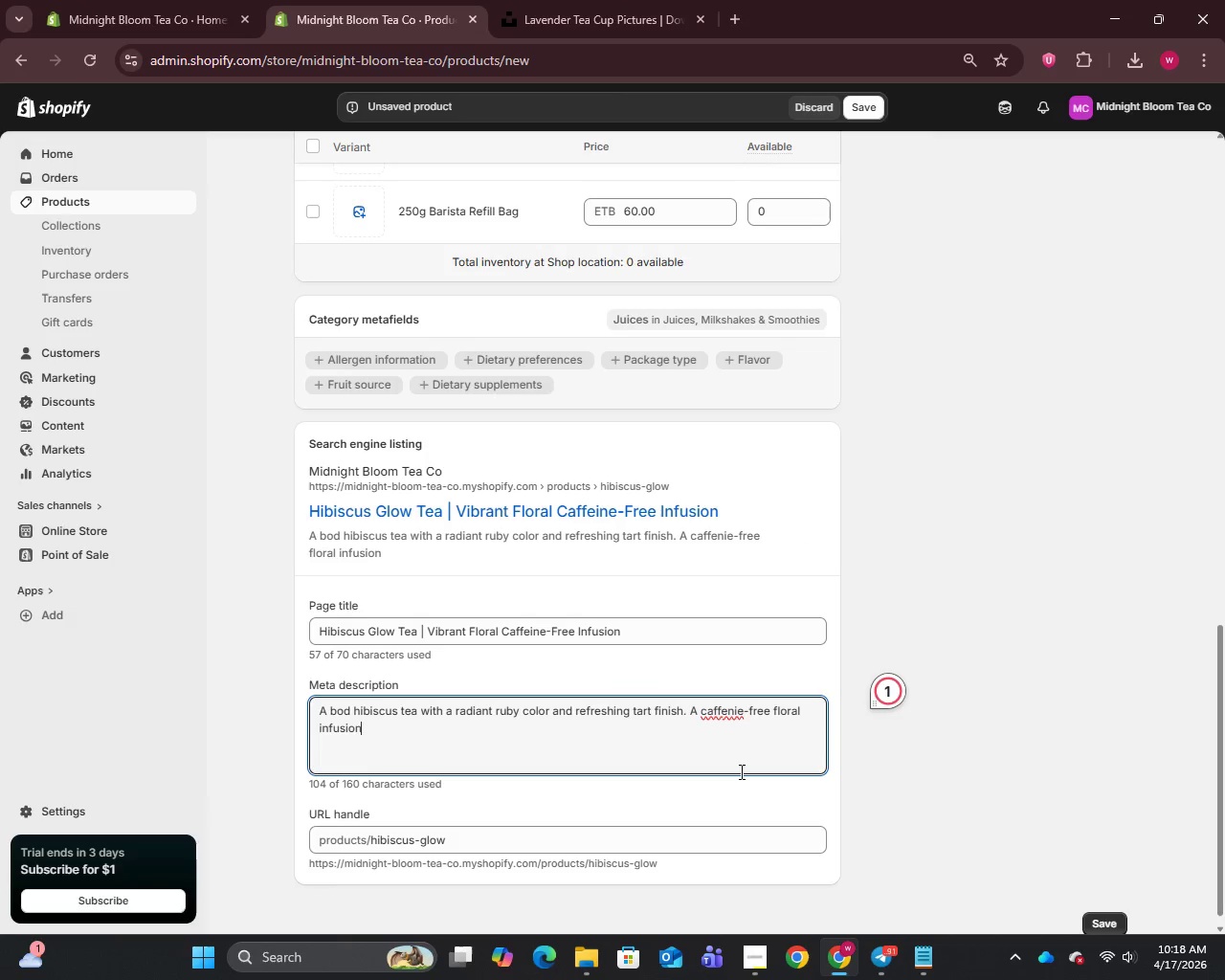 
wait(6.45)
 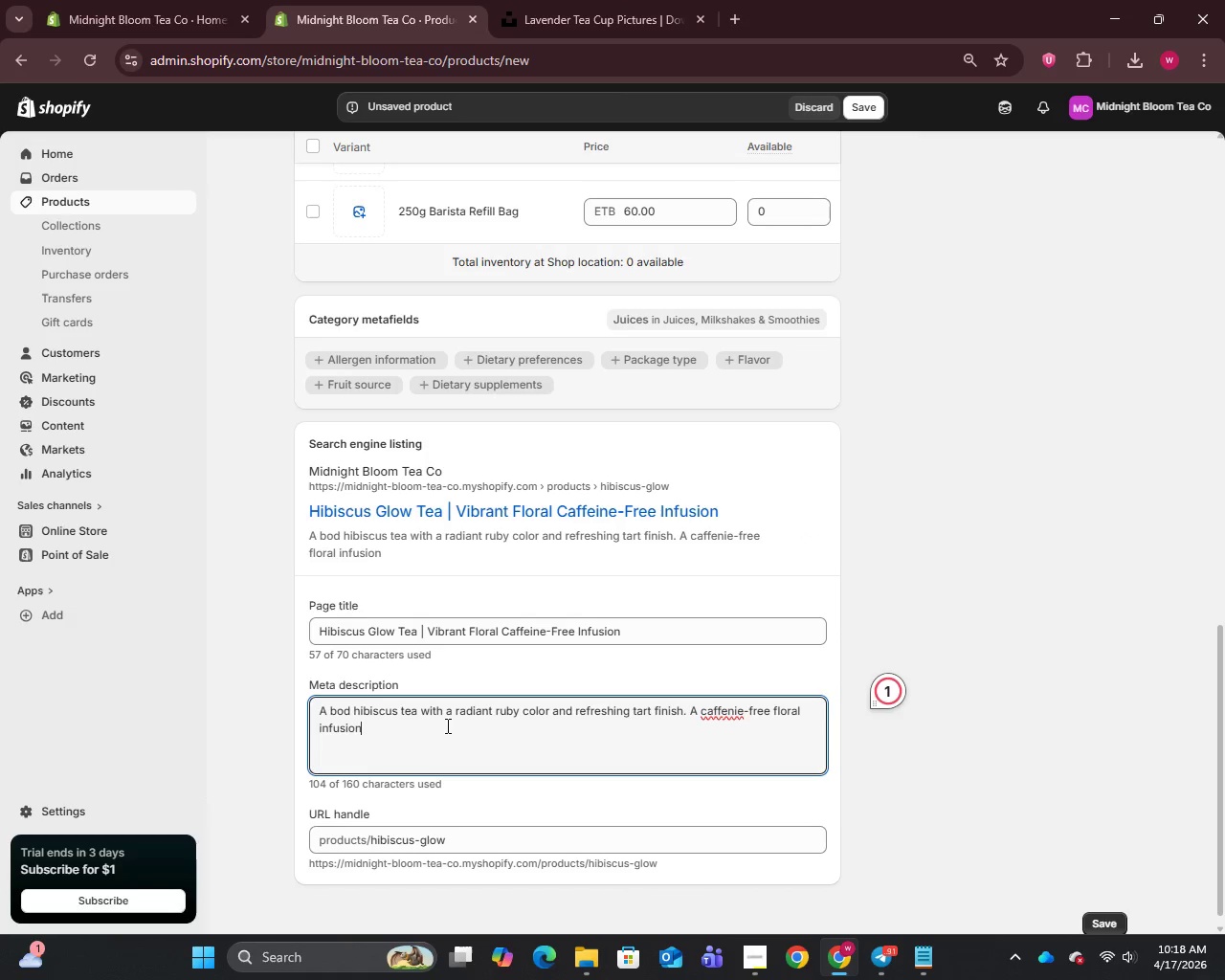 
left_click([728, 714])
 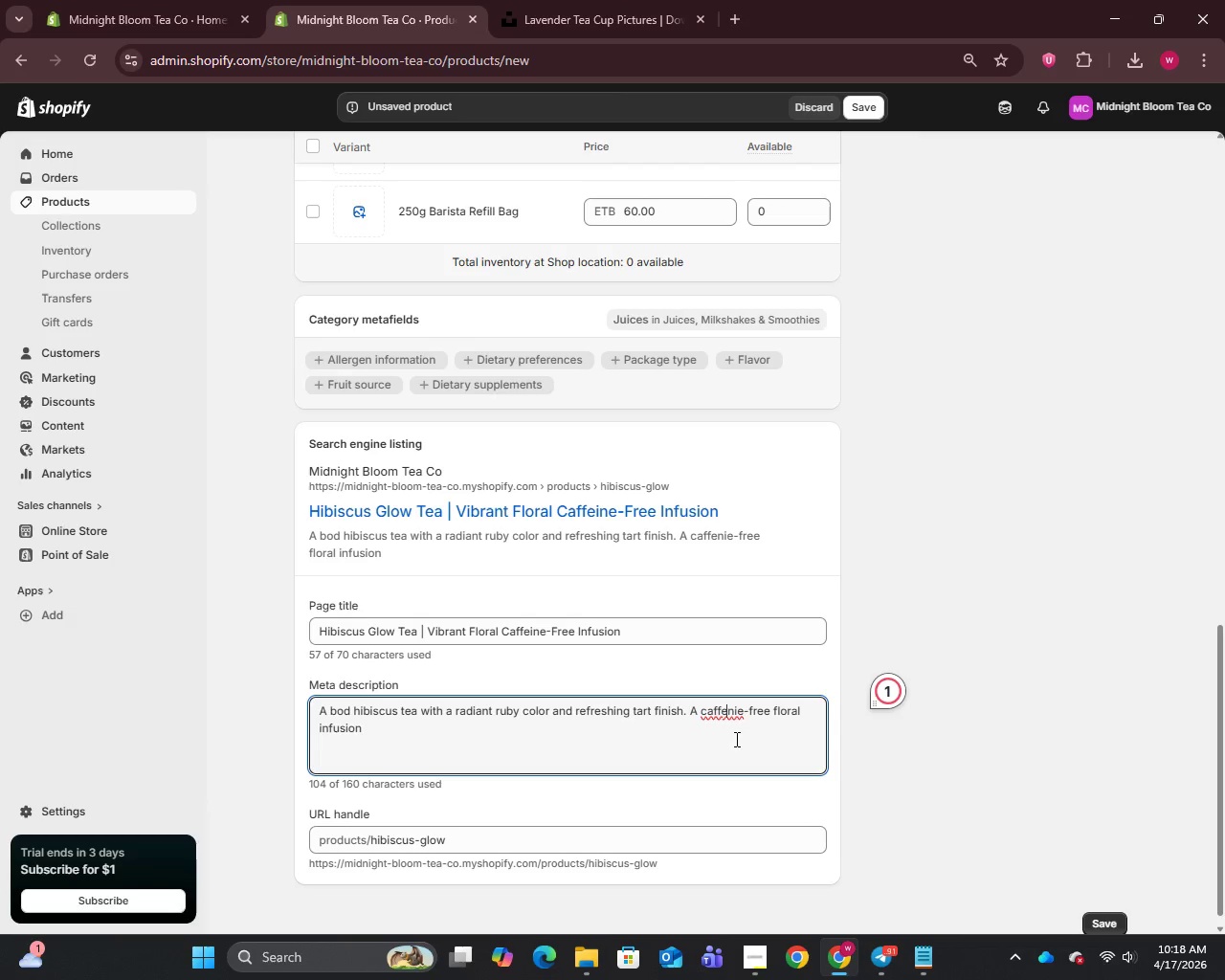 
key(I)
 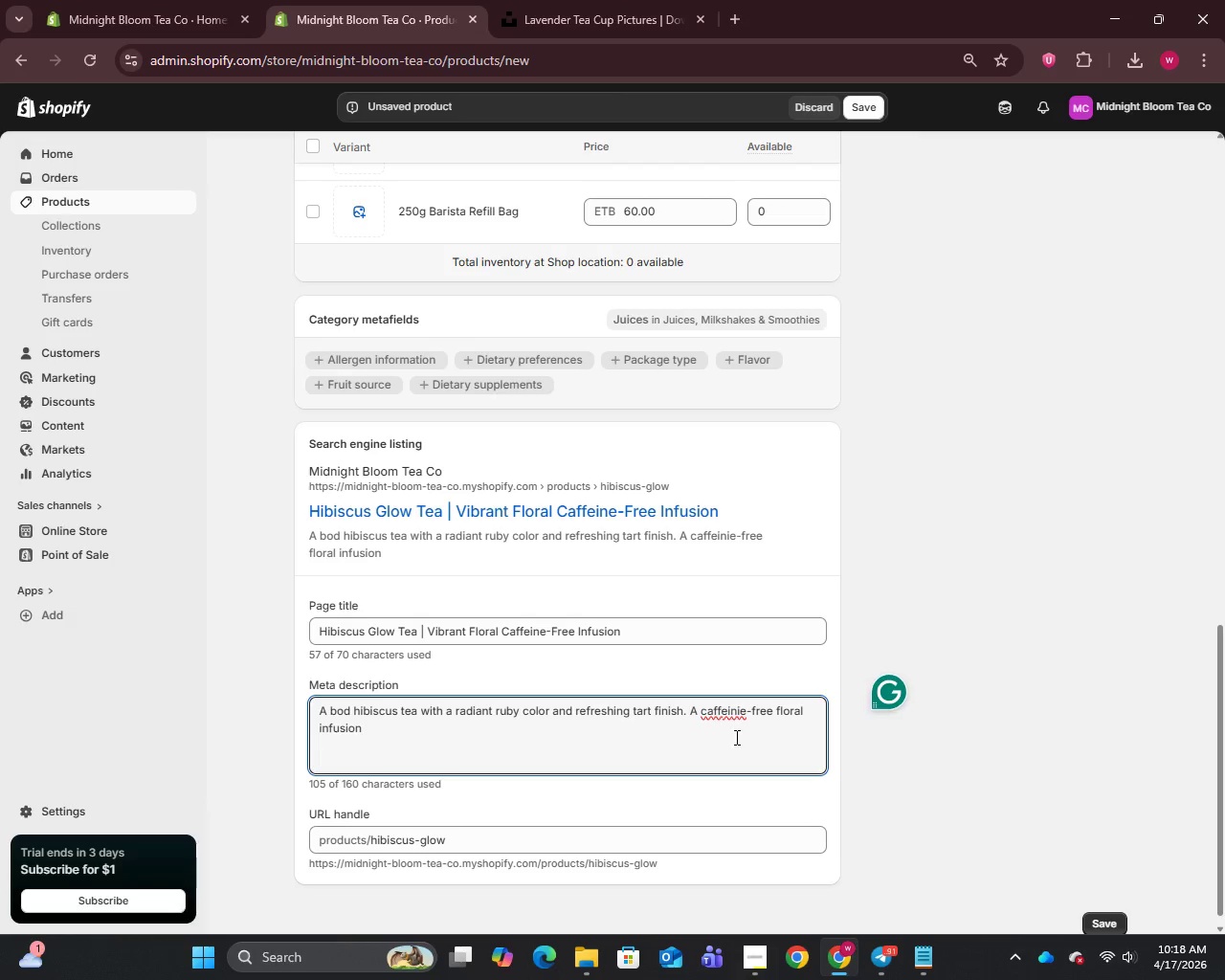 
left_click([741, 716])
 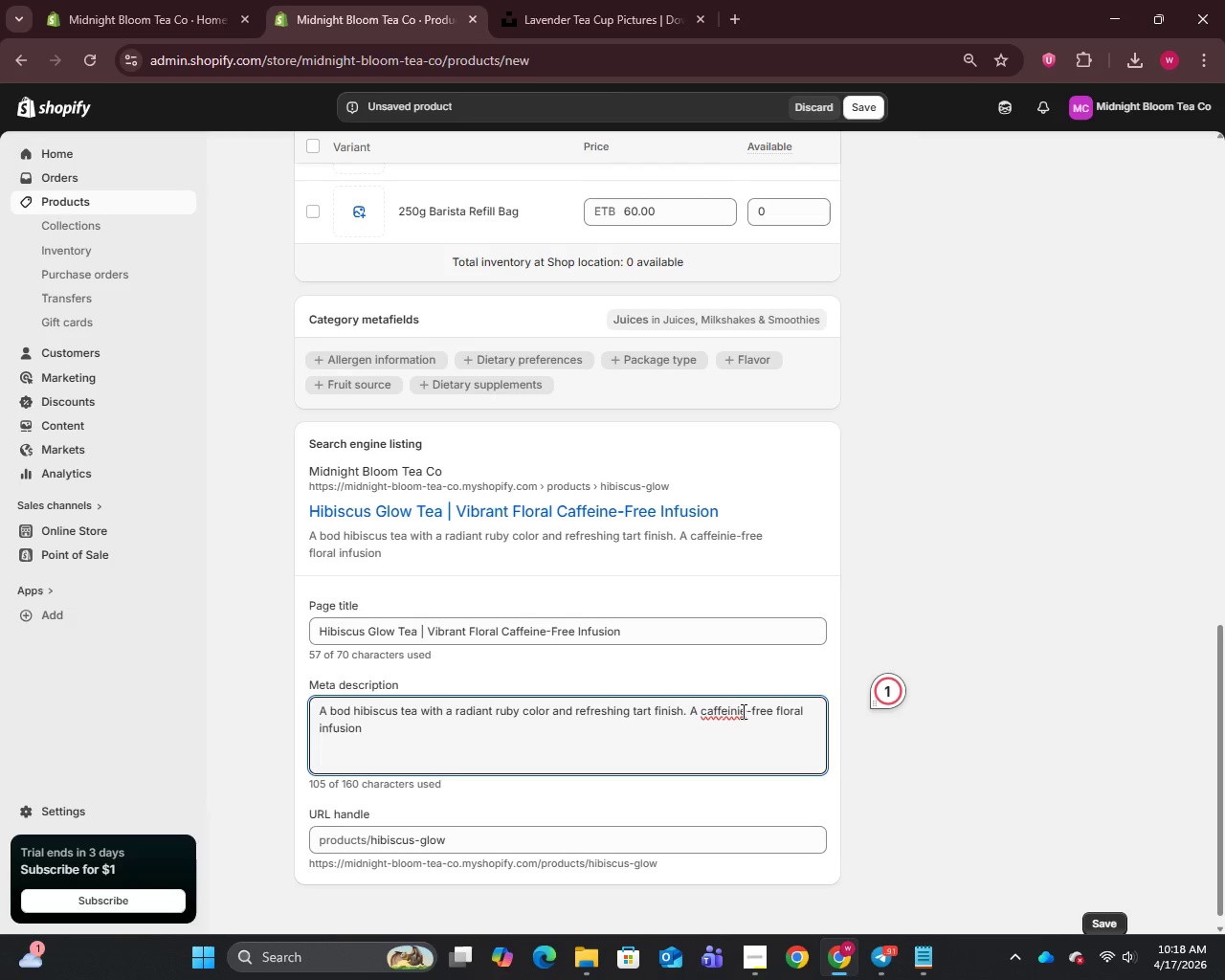 
left_click([742, 711])
 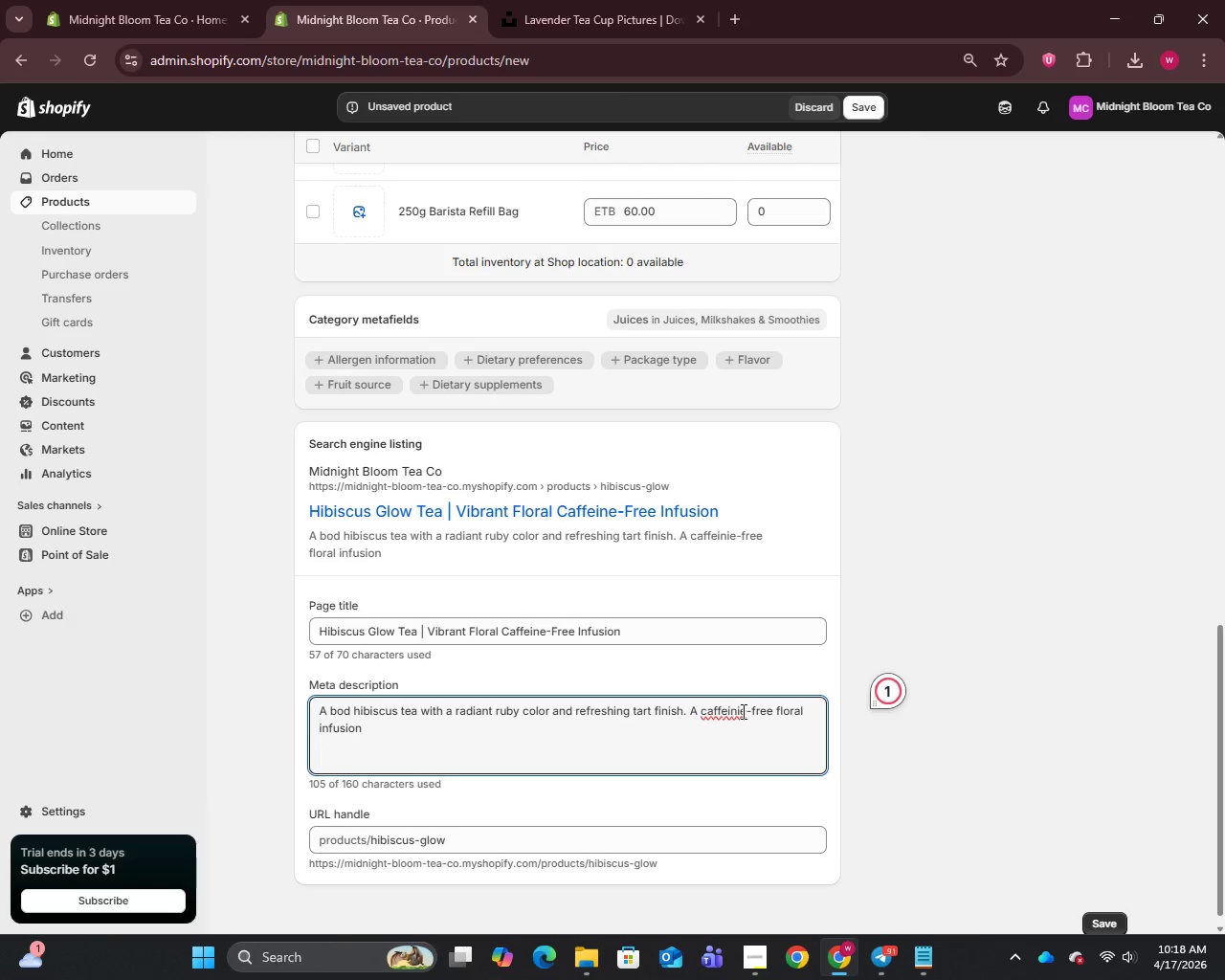 
key(Backspace)
 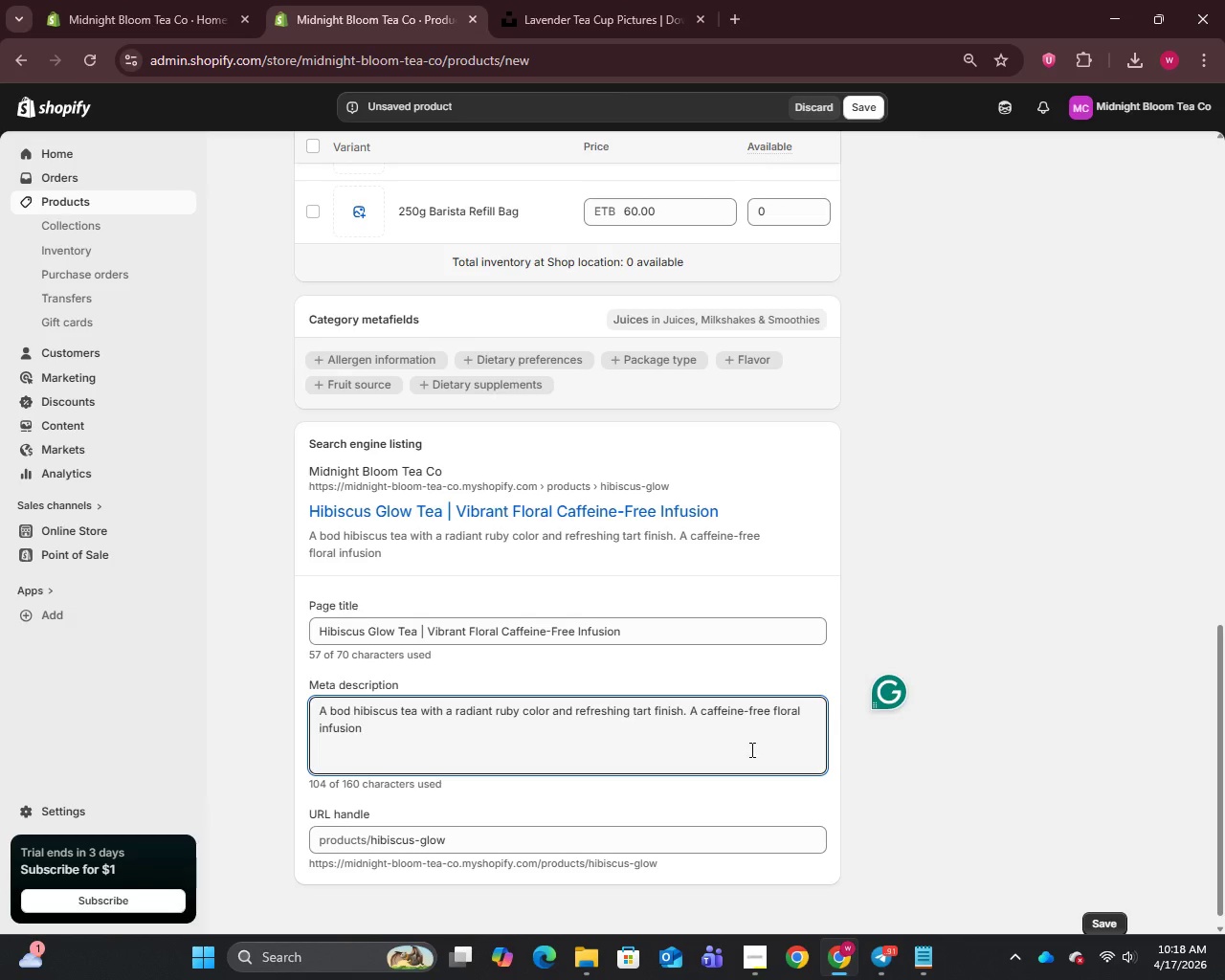 
left_click([644, 746])
 